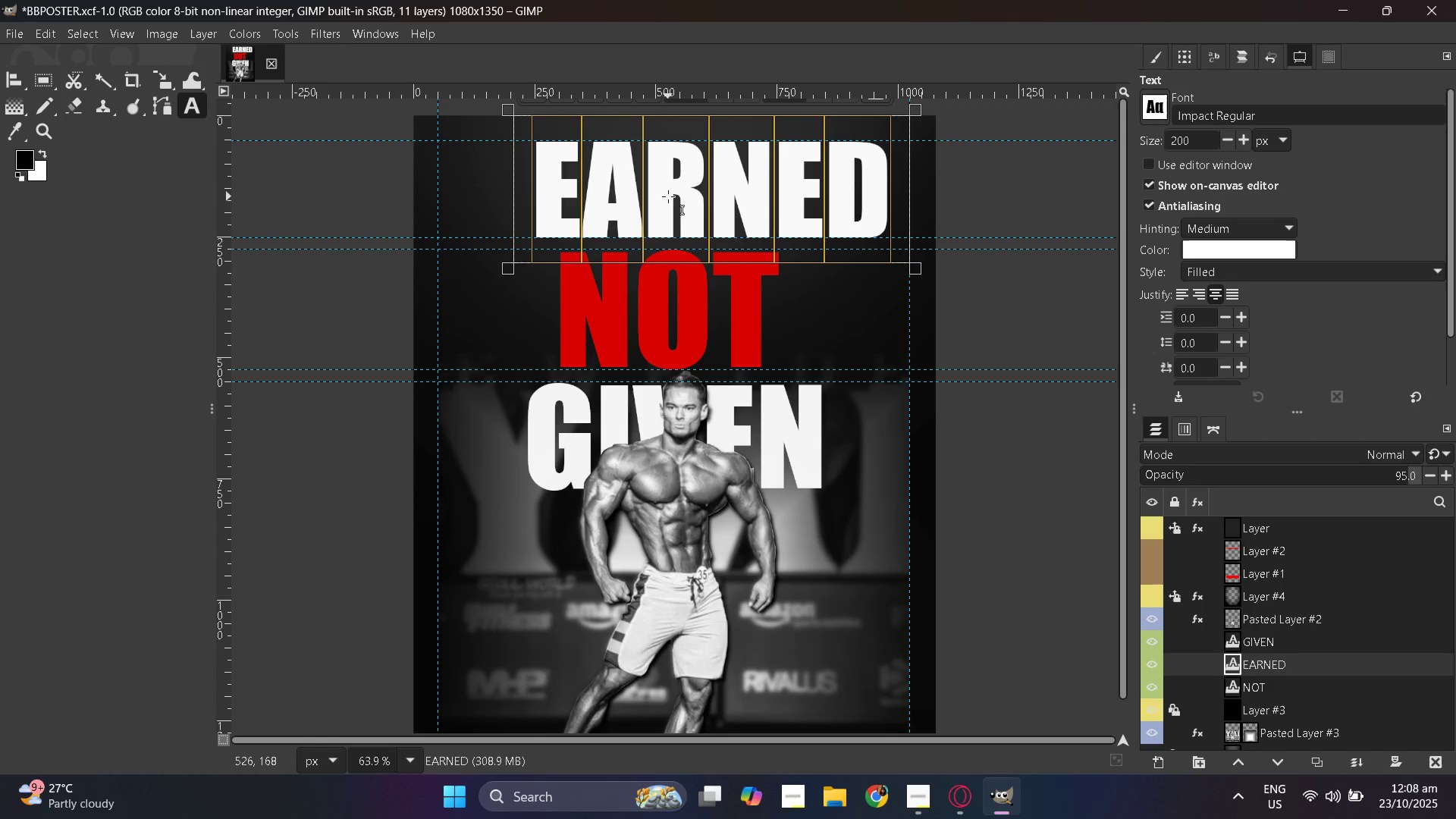 
hold_key(key=ControlLeft, duration=0.65)
scroll: coordinate [670, 195], scroll_direction: down, amount: 8.0
 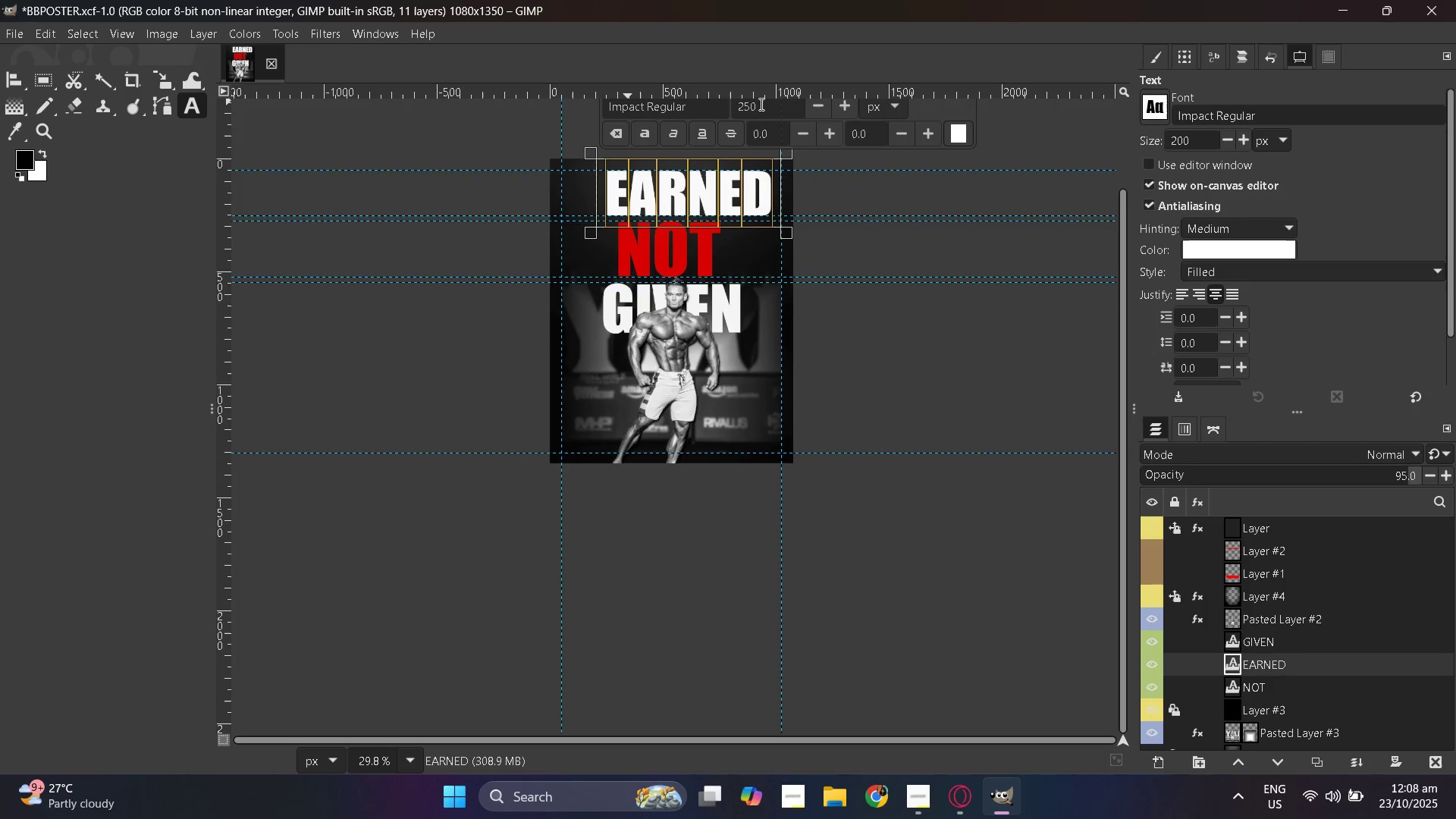 
double_click([760, 104])
 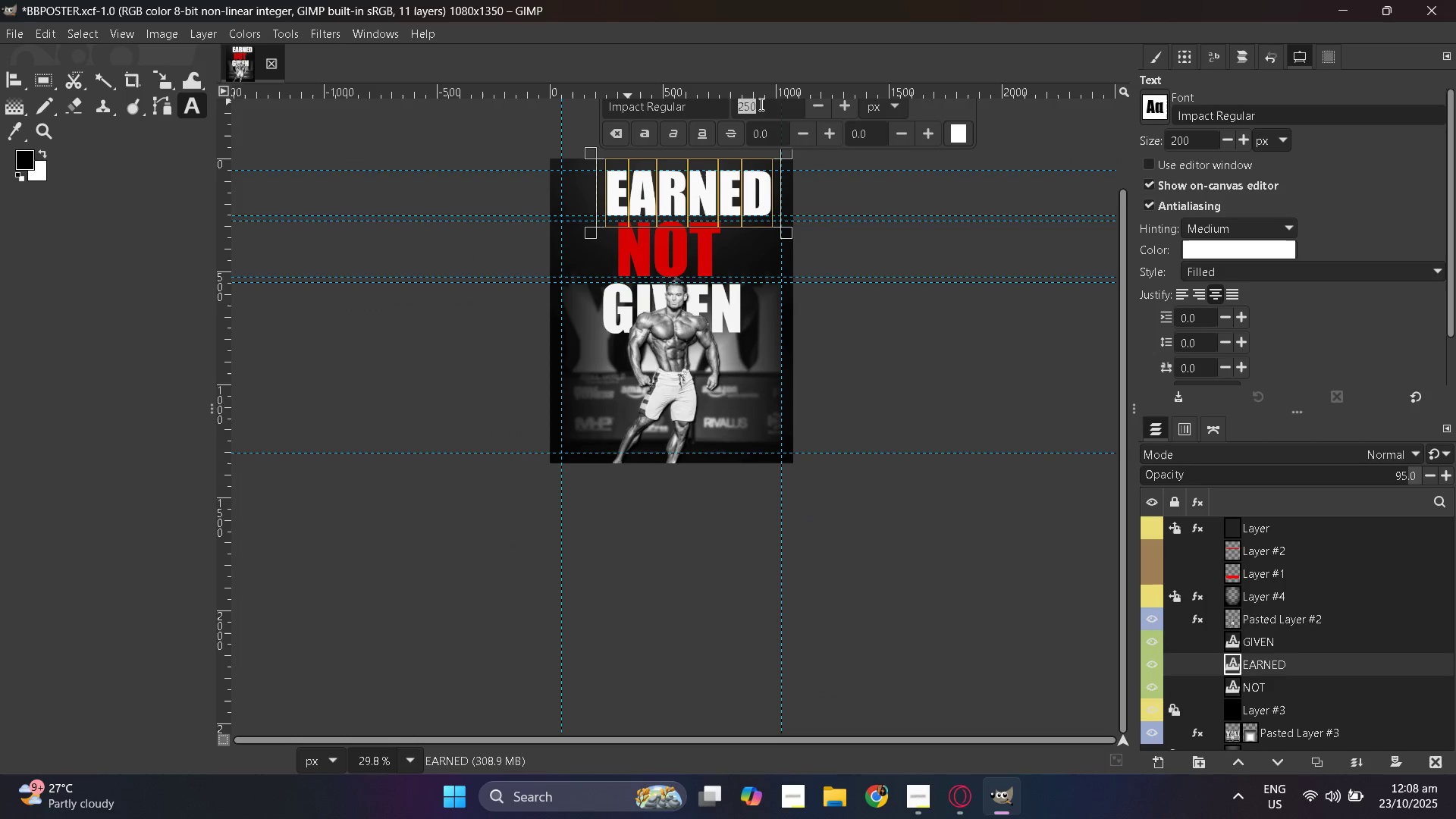 
key(Numpad2)
 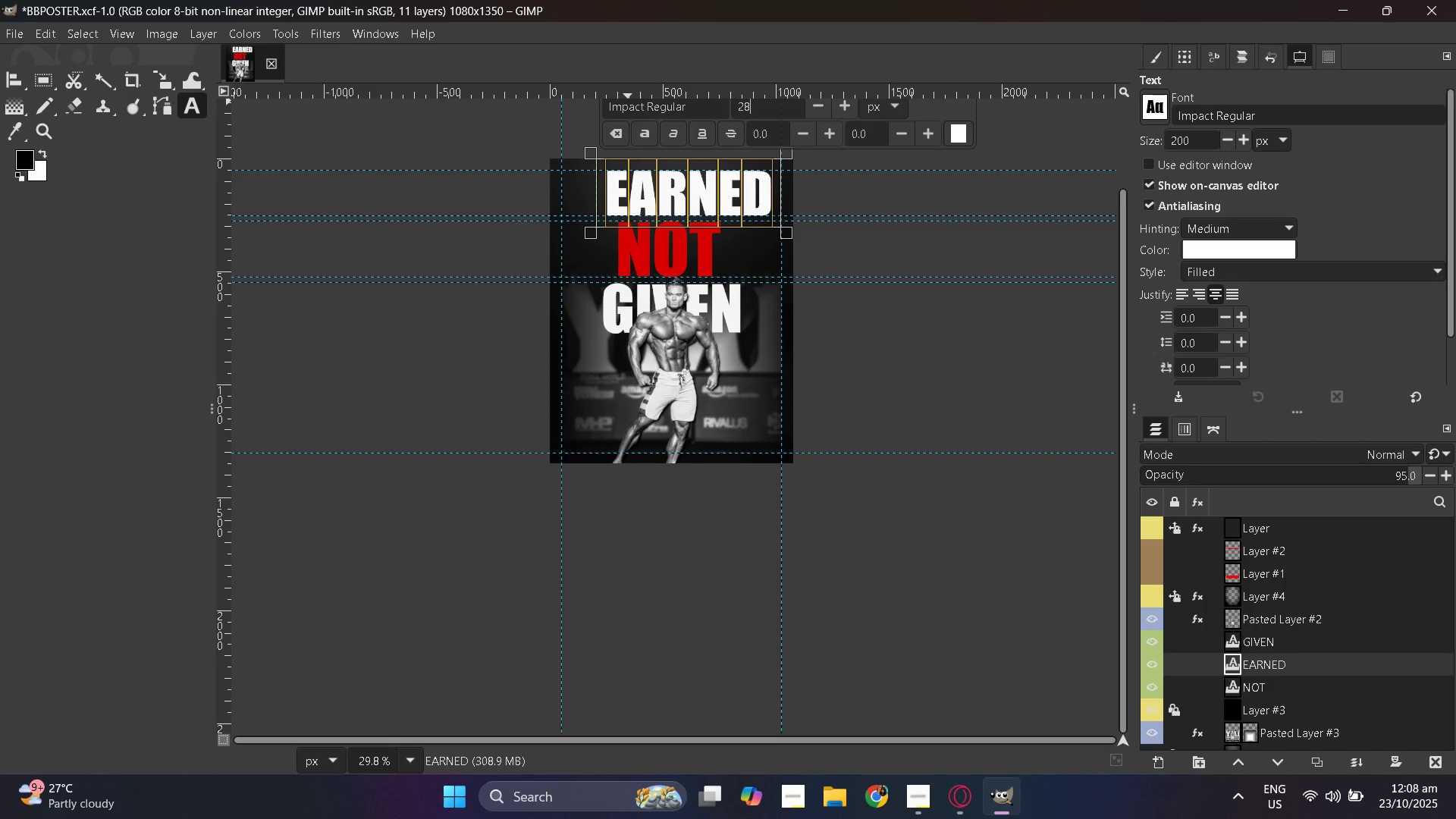 
key(Numpad8)
 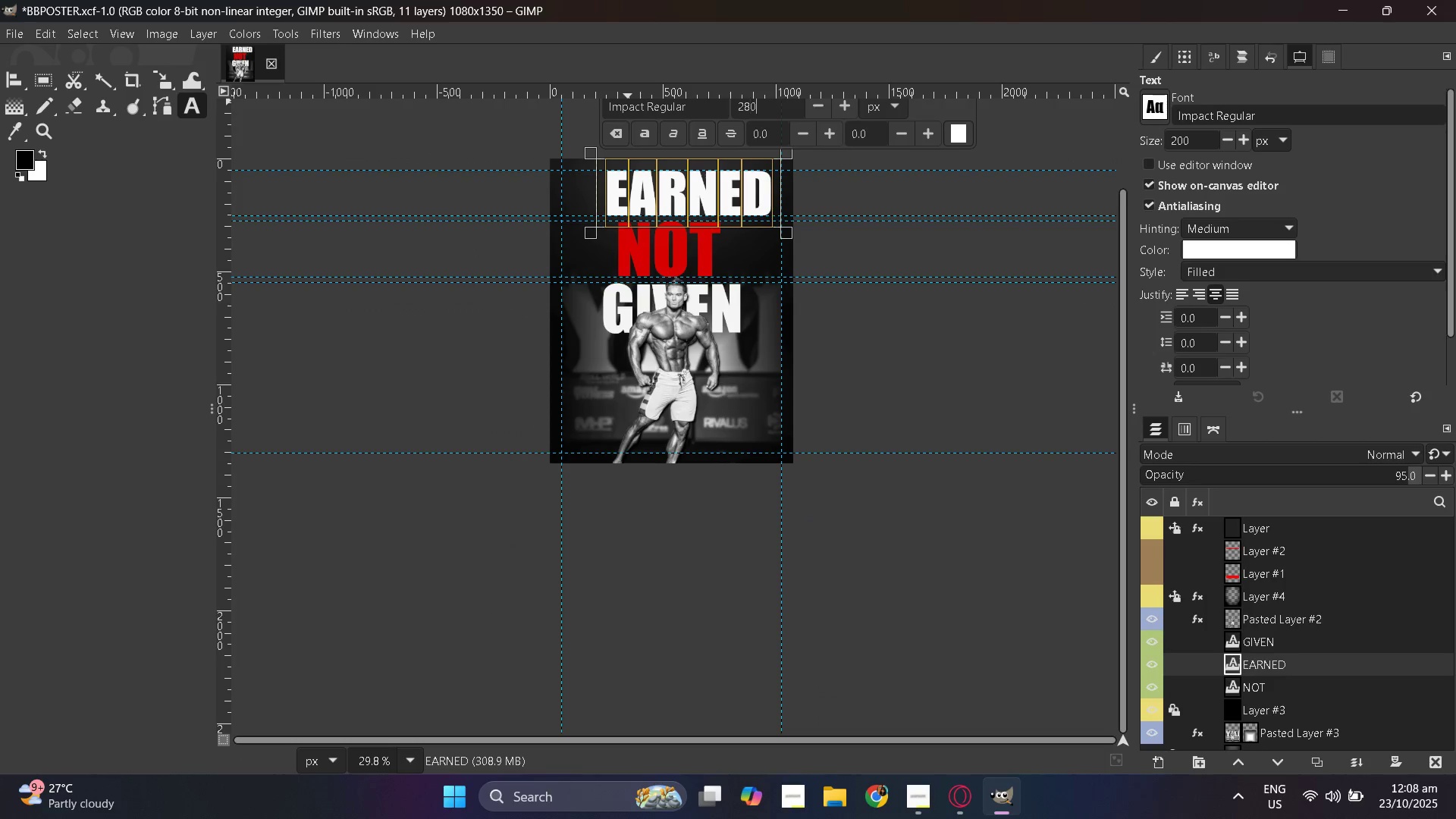 
key(Numpad0)
 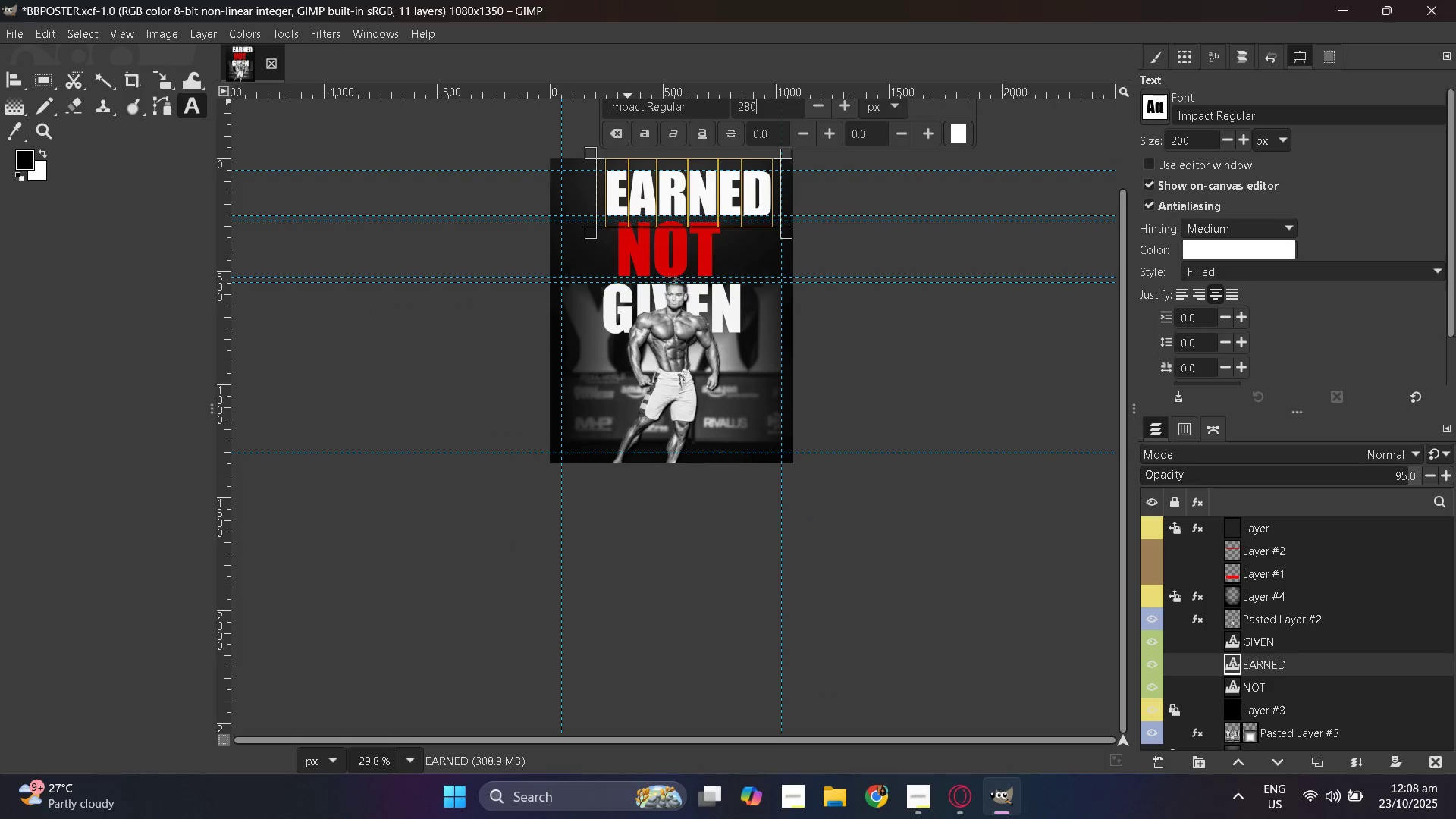 
key(NumpadEnter)
 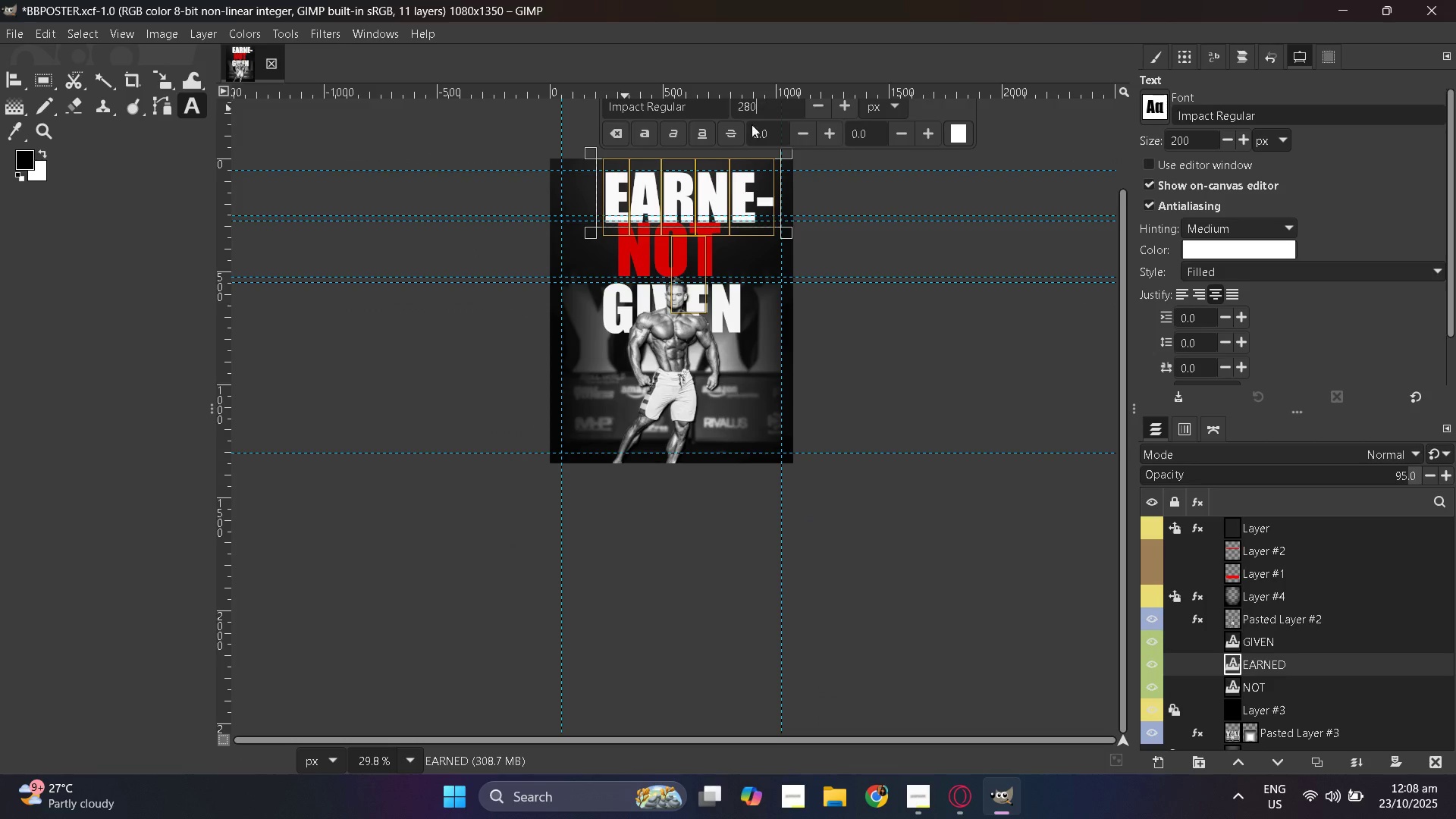 
hold_key(key=ControlLeft, duration=0.85)
scroll: coordinate [687, 221], scroll_direction: up, amount: 6.0
 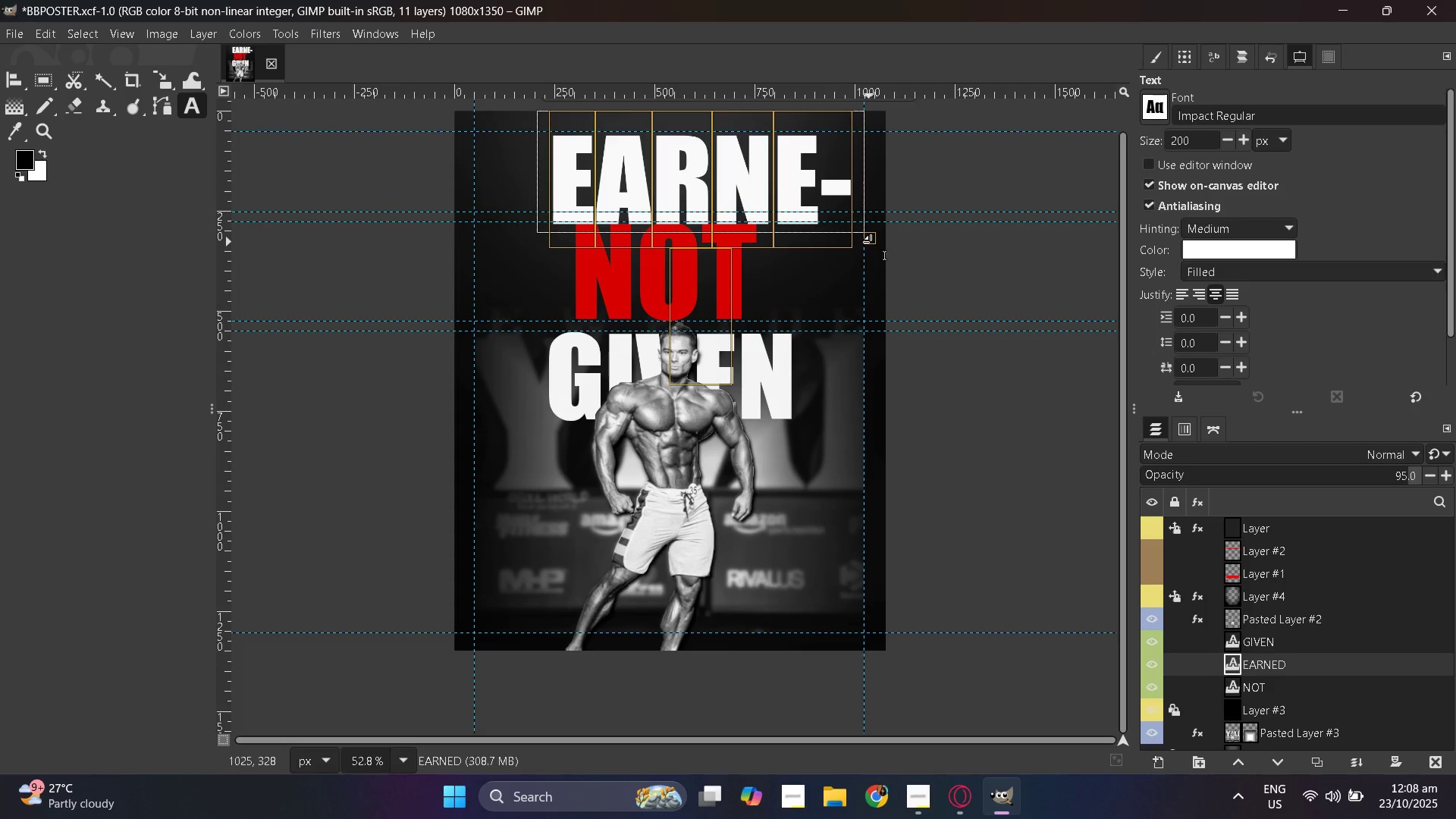 
wait(9.5)
 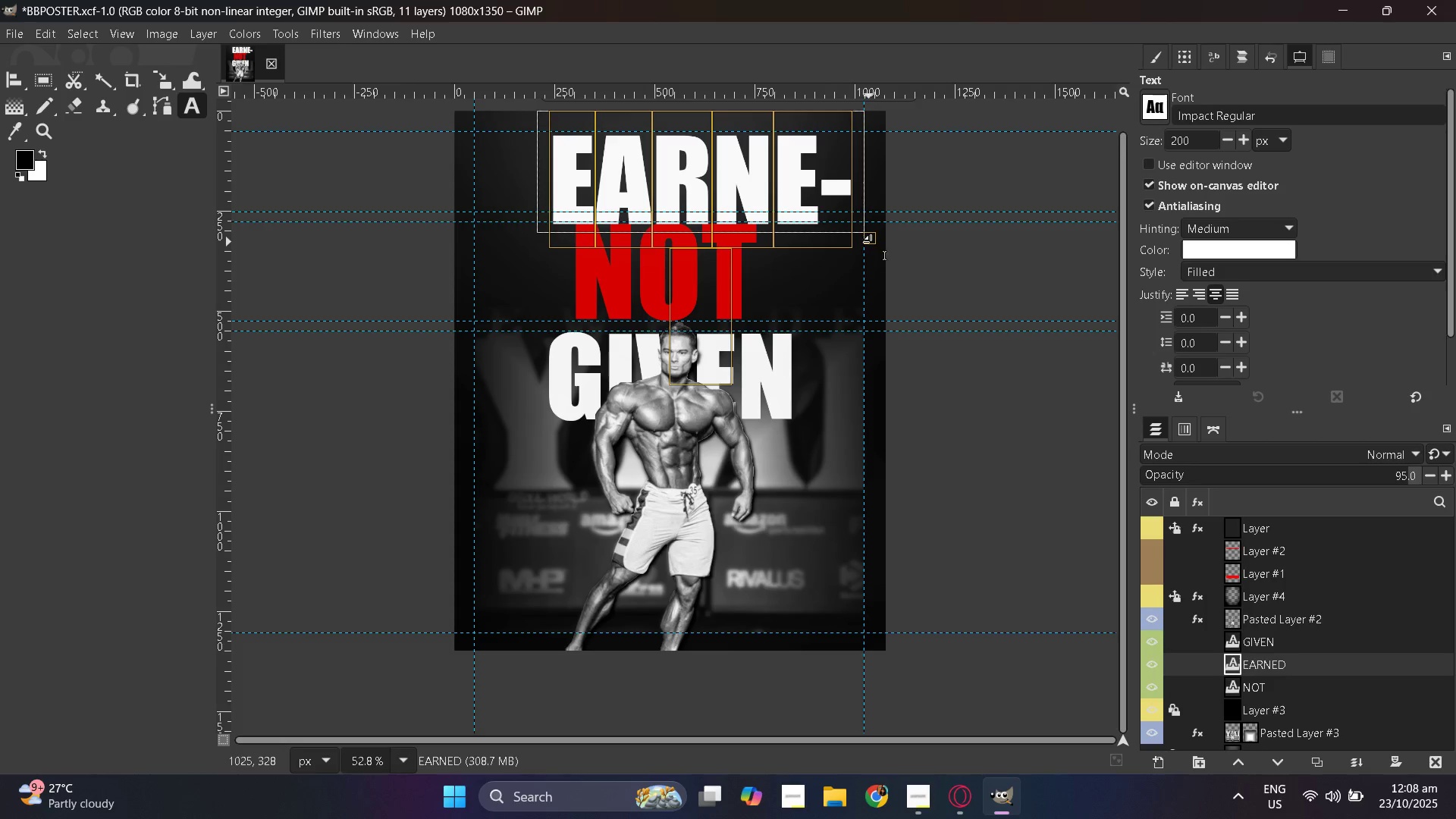 
scroll: coordinate [792, 228], scroll_direction: up, amount: 2.0
 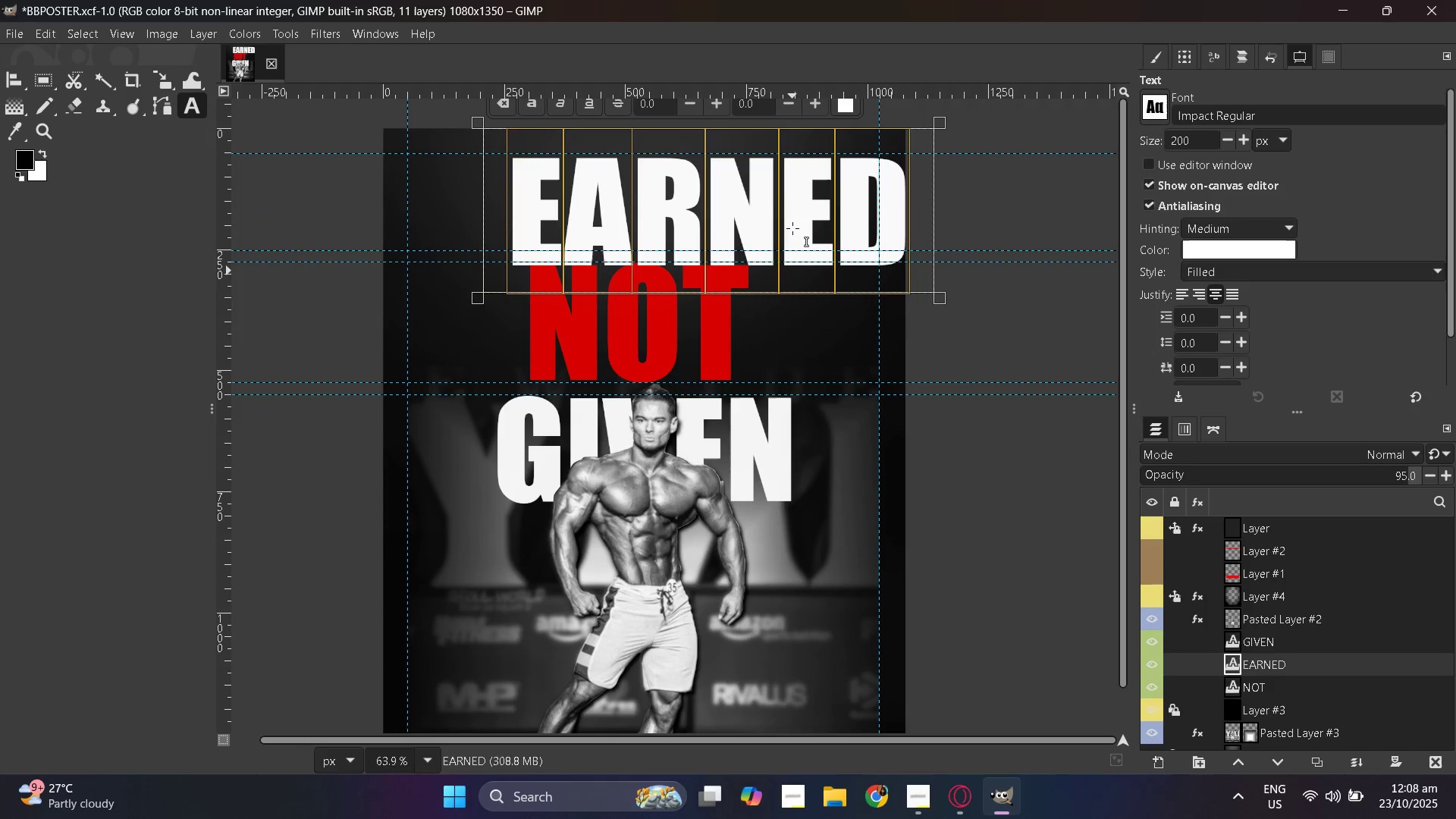 
hold_key(key=ControlLeft, duration=0.87)
 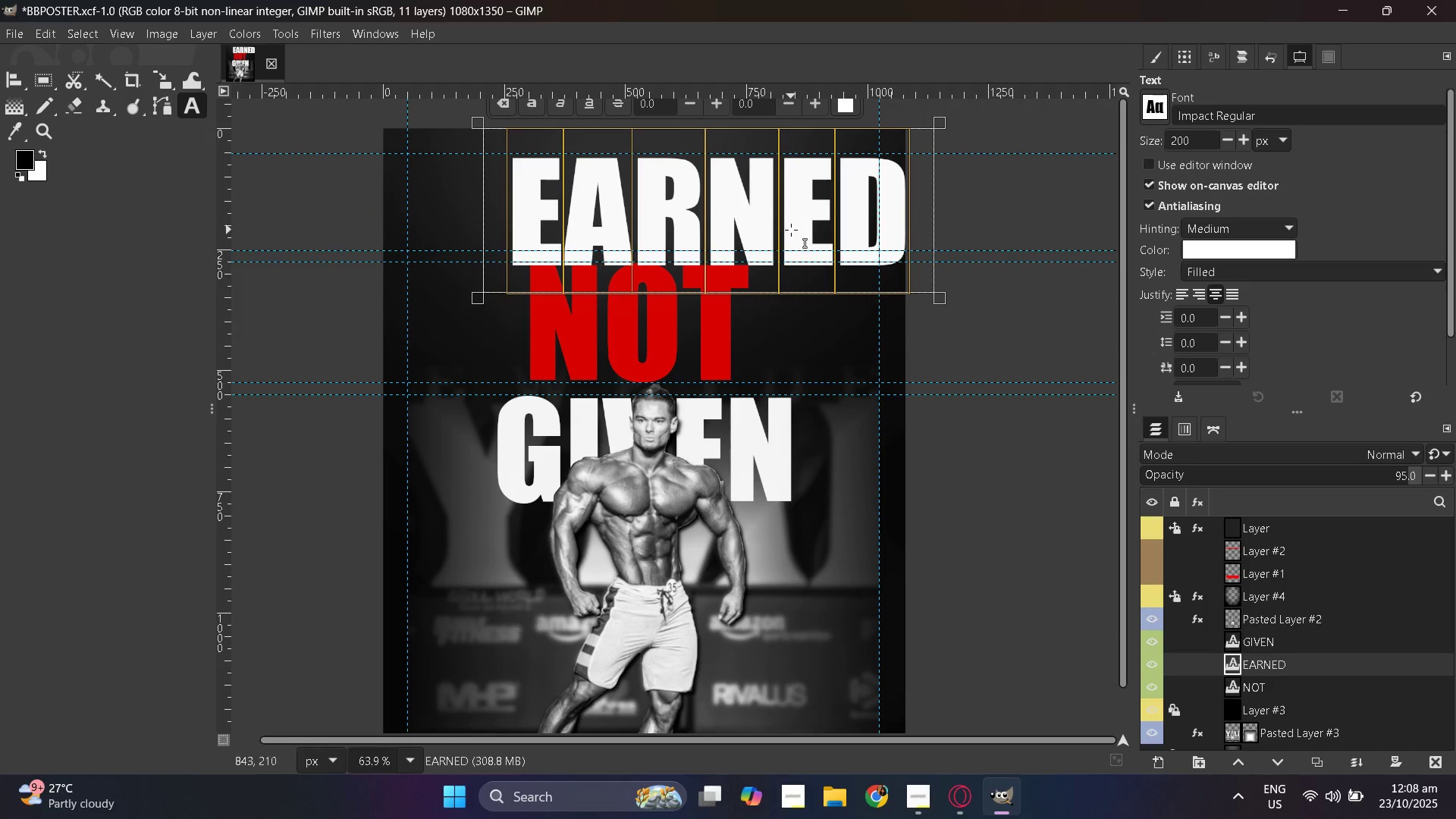 
key(Enter)
 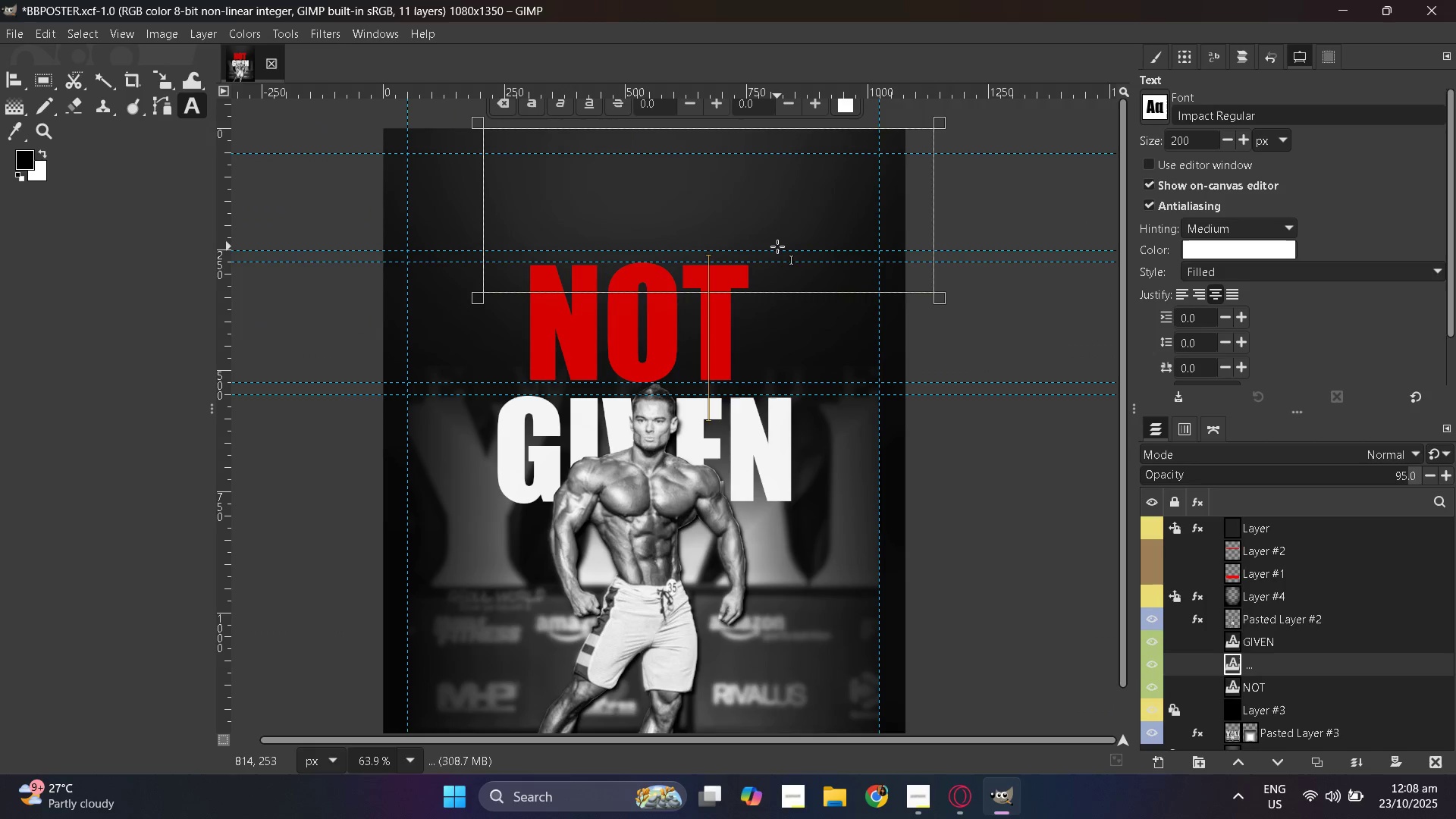 
key(Control+ControlLeft)
 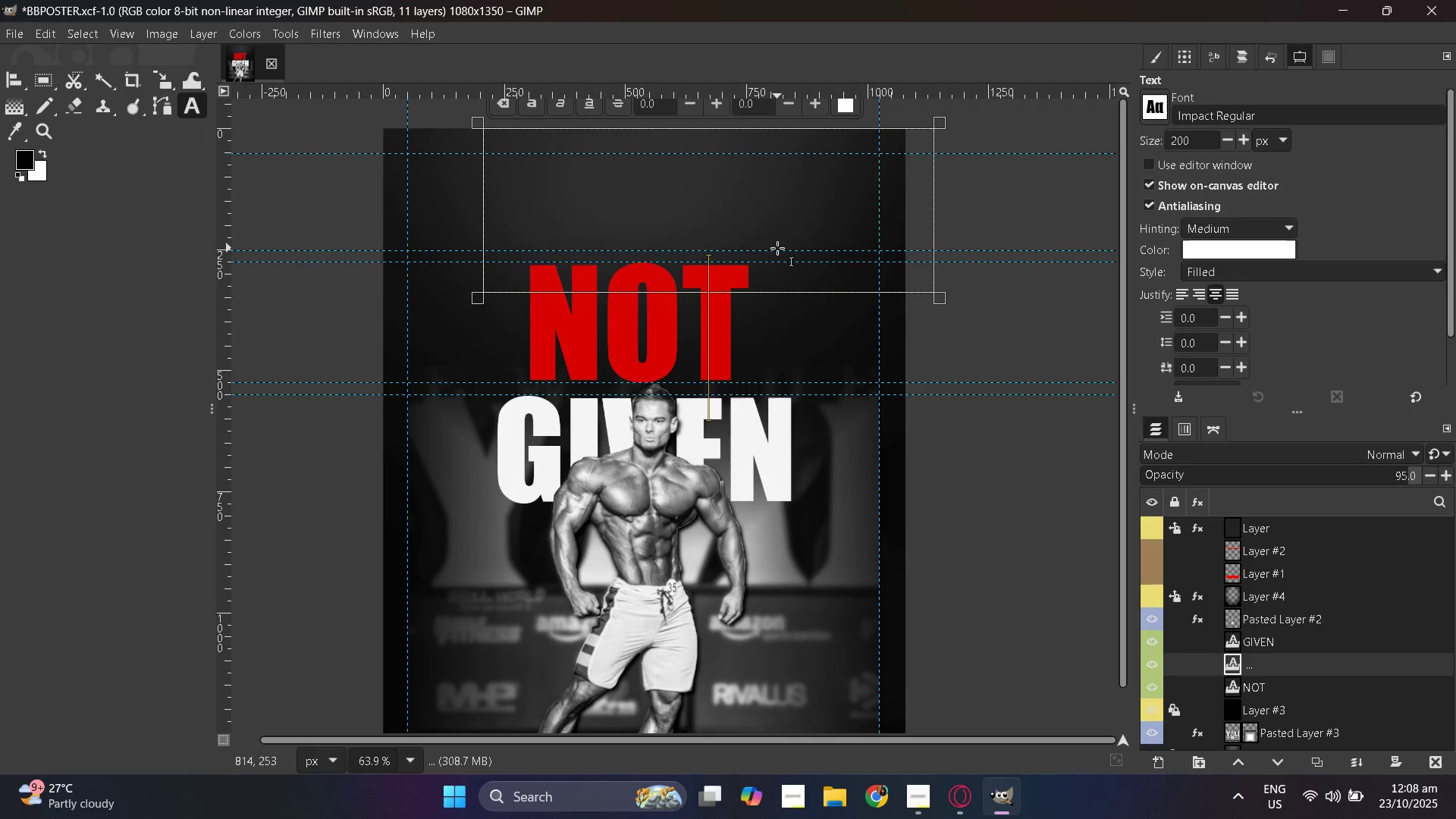 
key(Control+Z)
 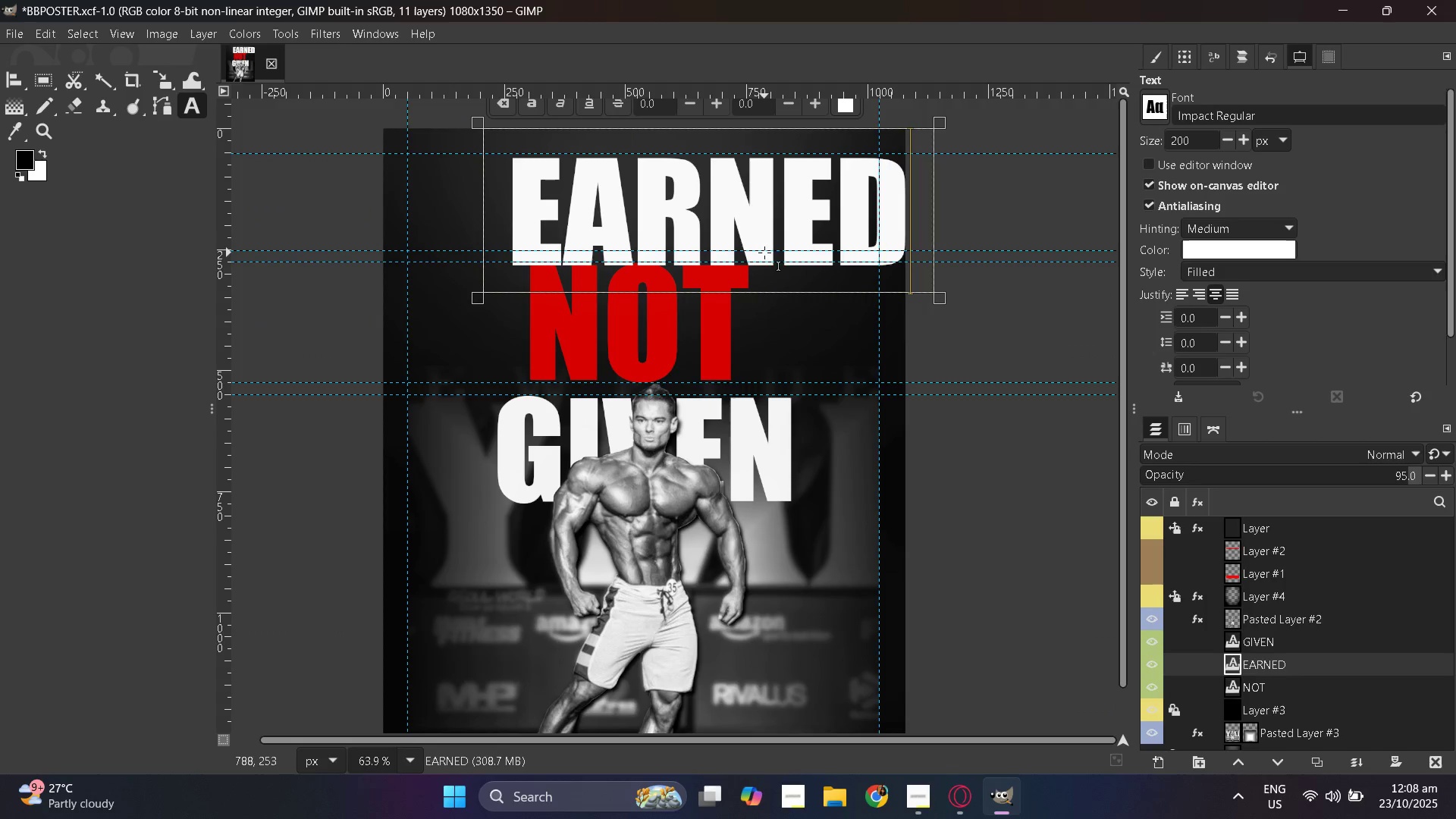 
key(Control+ControlLeft)
 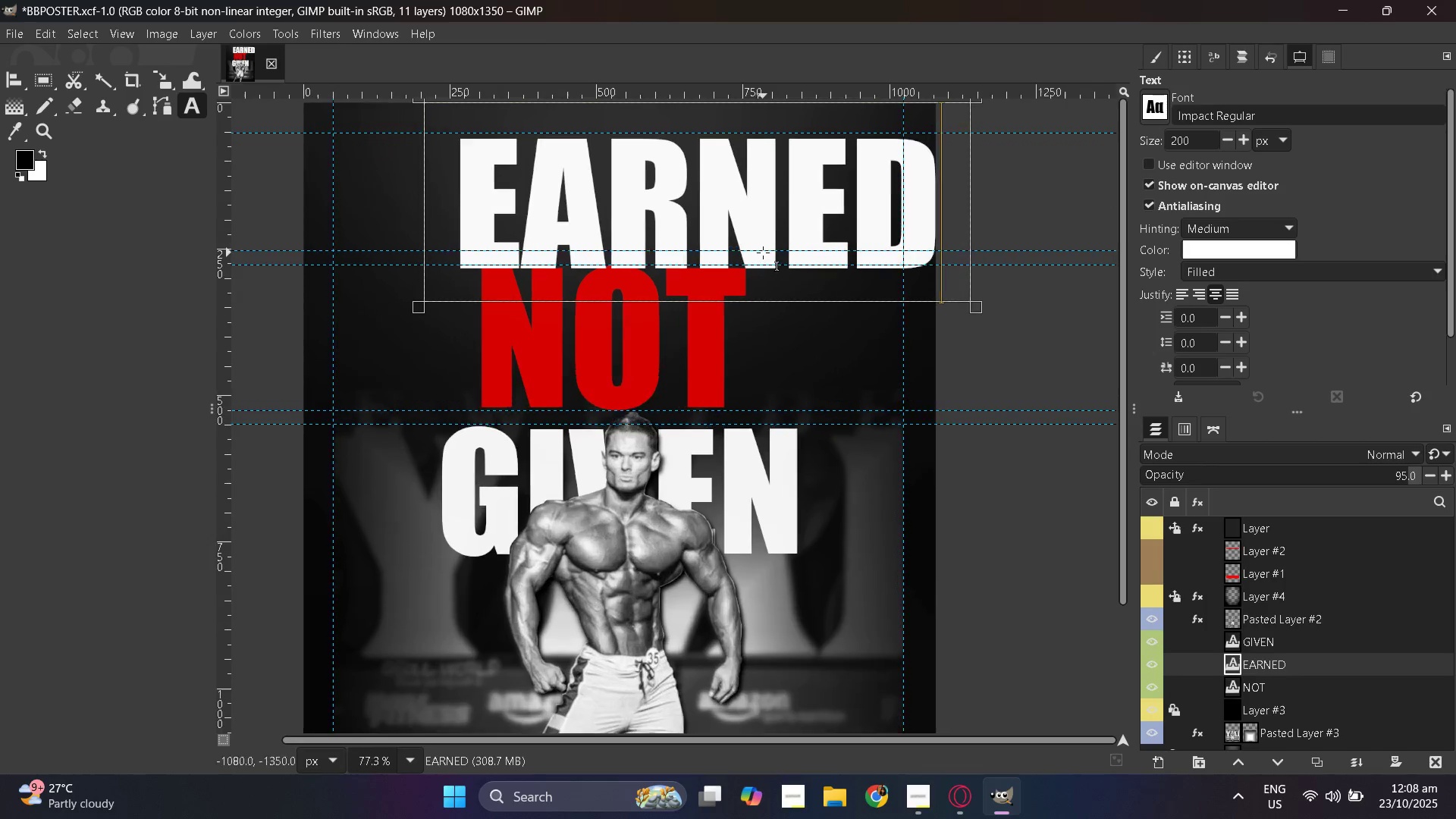 
scroll: coordinate [763, 253], scroll_direction: up, amount: 2.0
 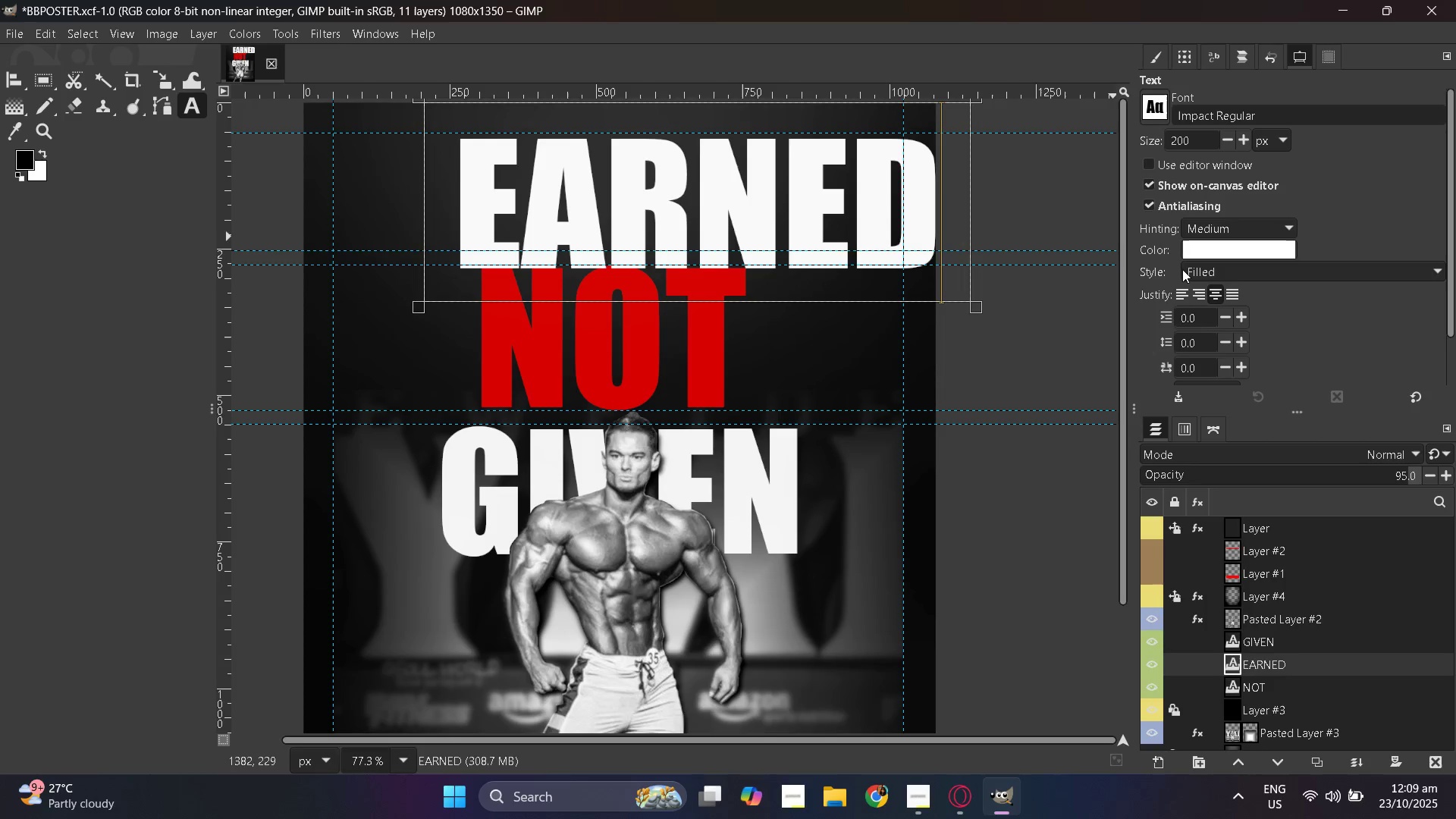 
left_click([864, 198])
 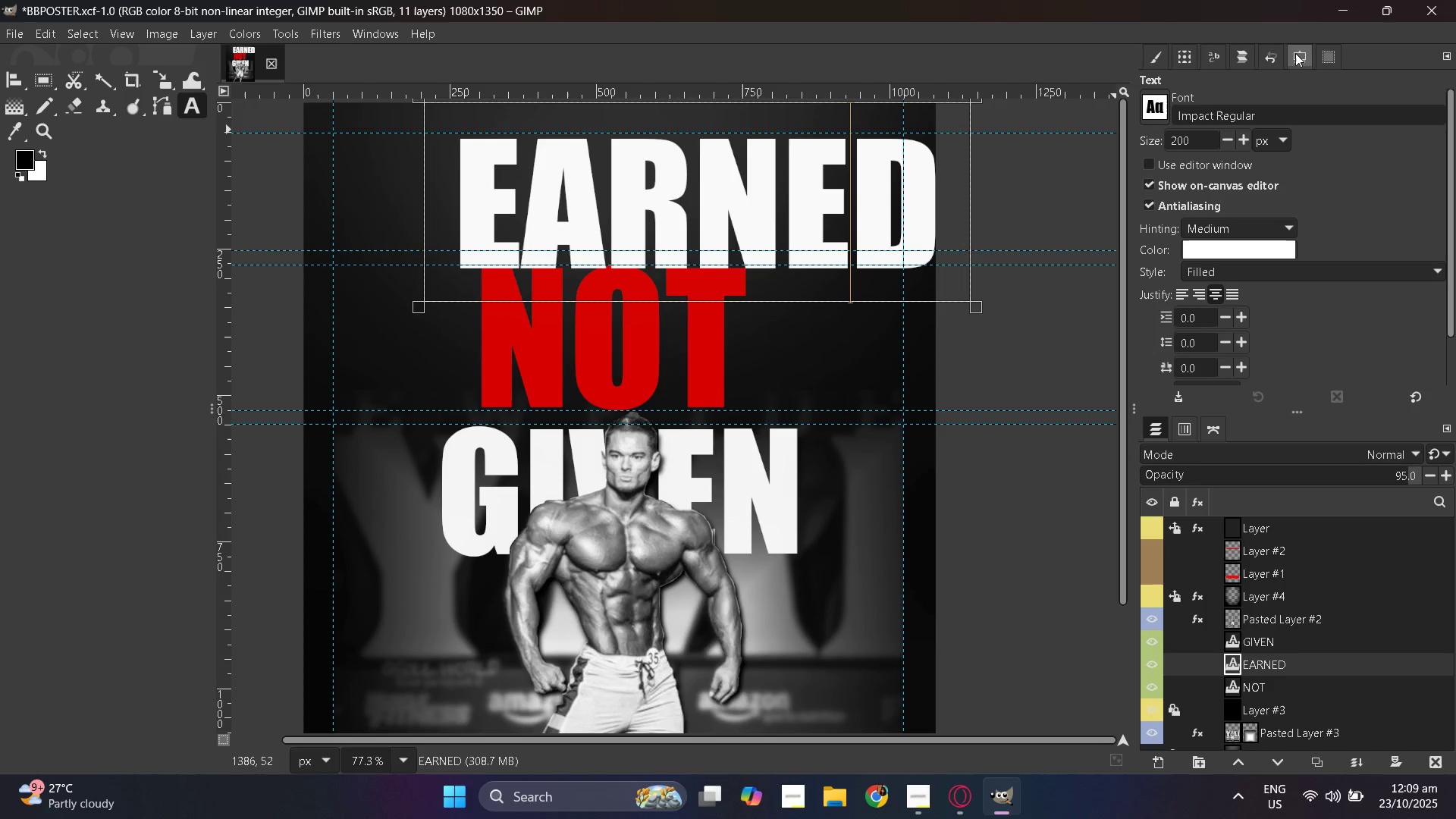 
left_click([1301, 53])
 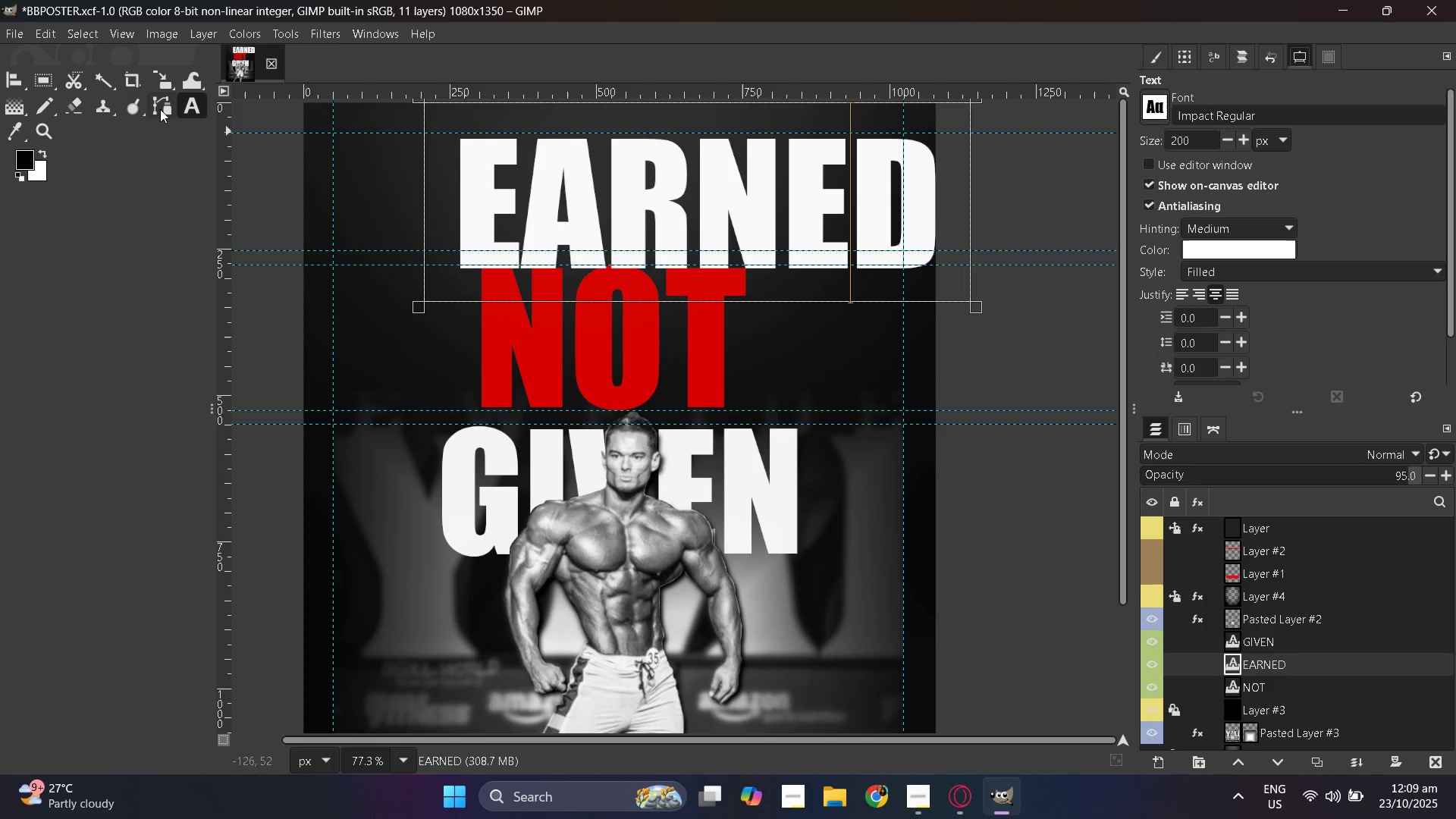 
left_click([14, 83])
 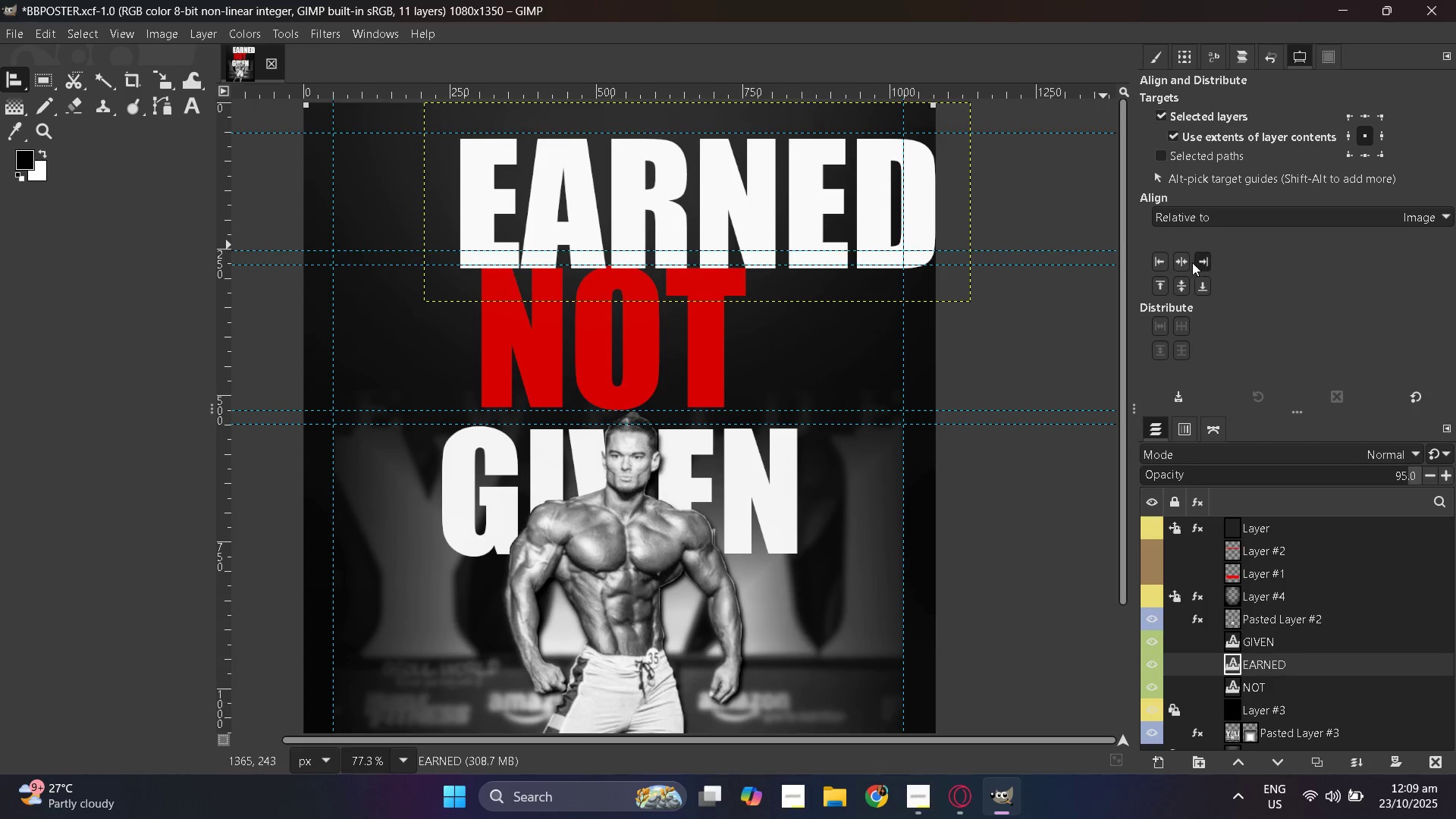 
left_click([1185, 262])
 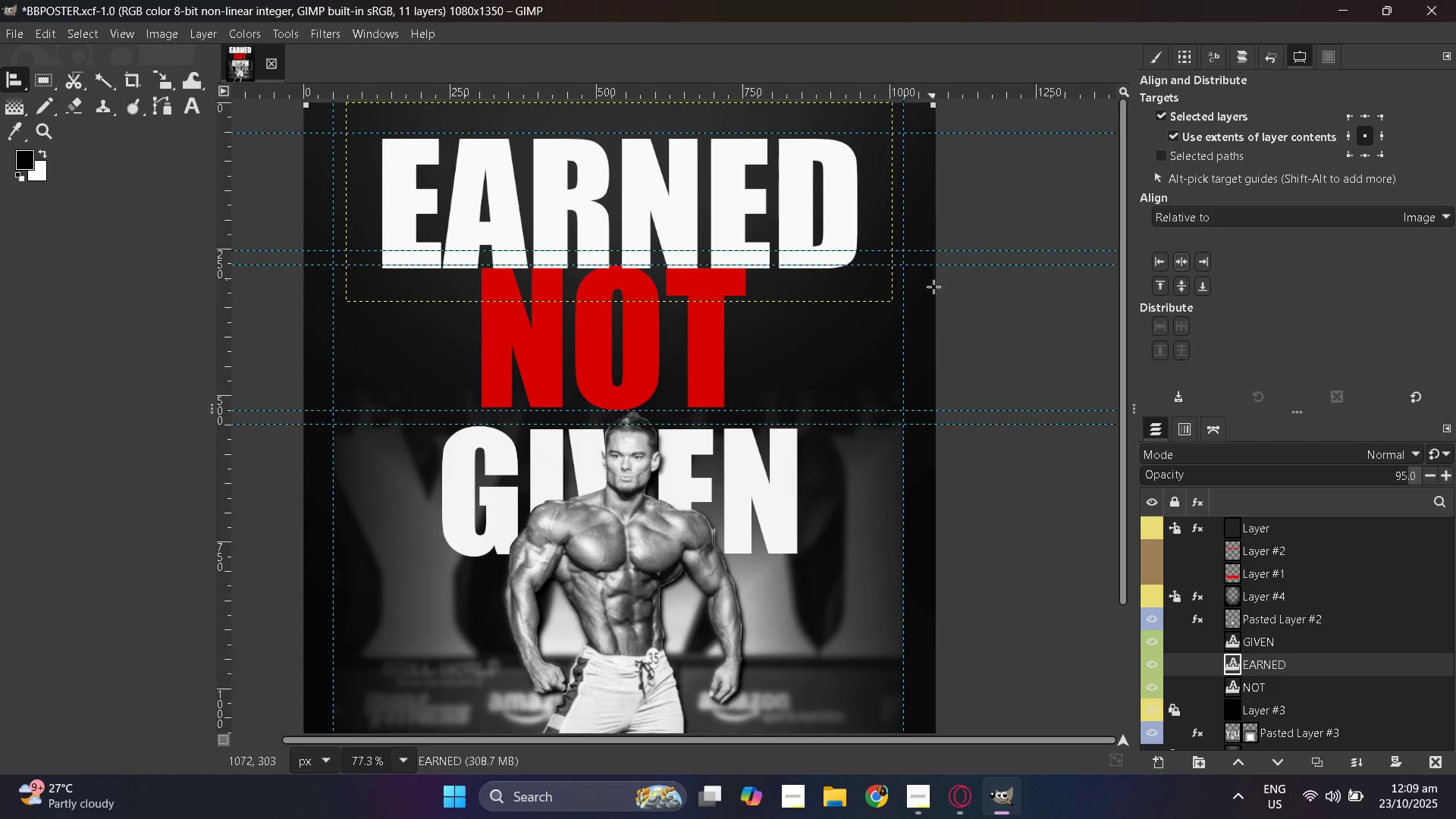 
wait(7.92)
 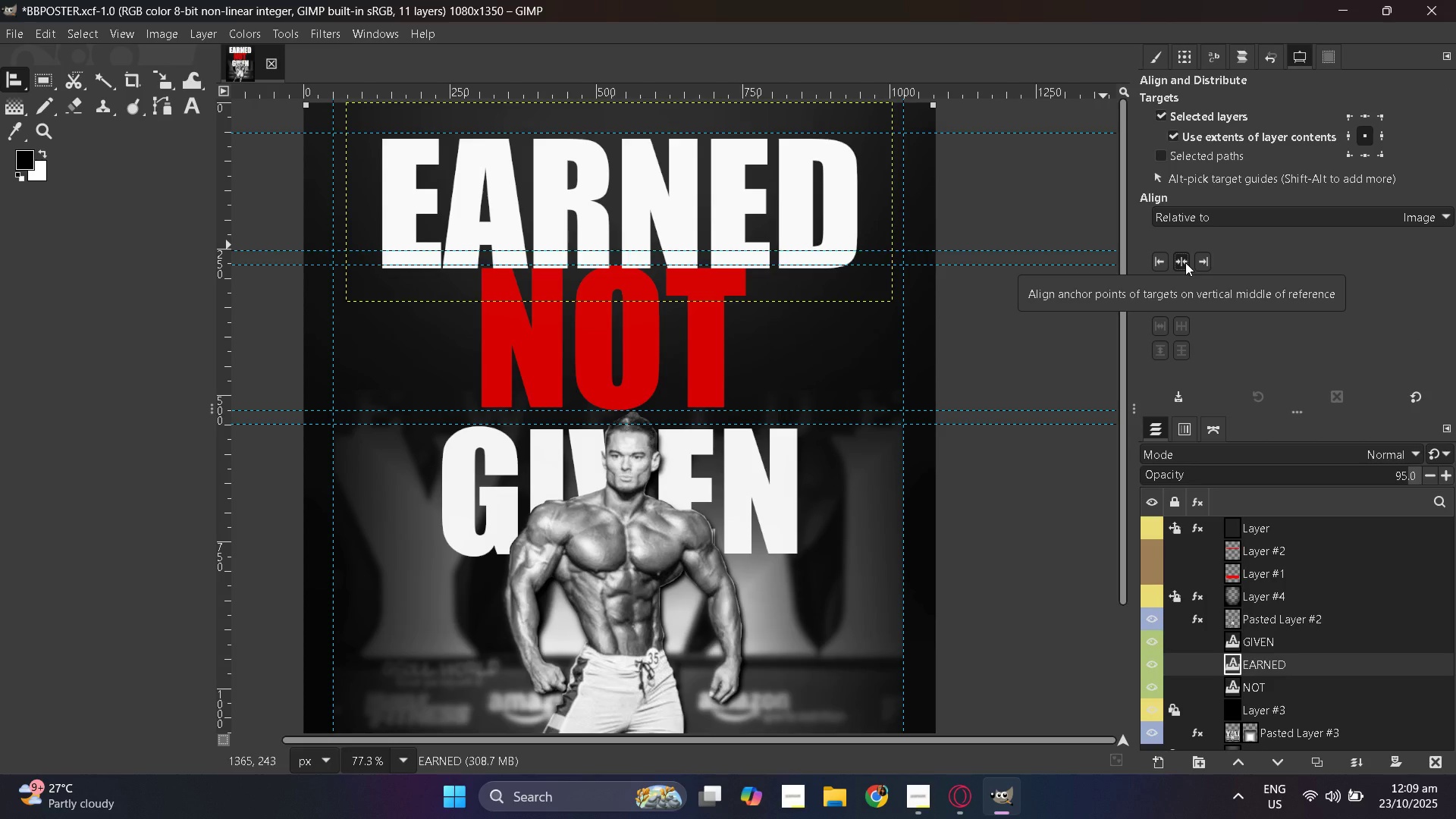 
scroll: coordinate [842, 347], scroll_direction: none, amount: 0.0
 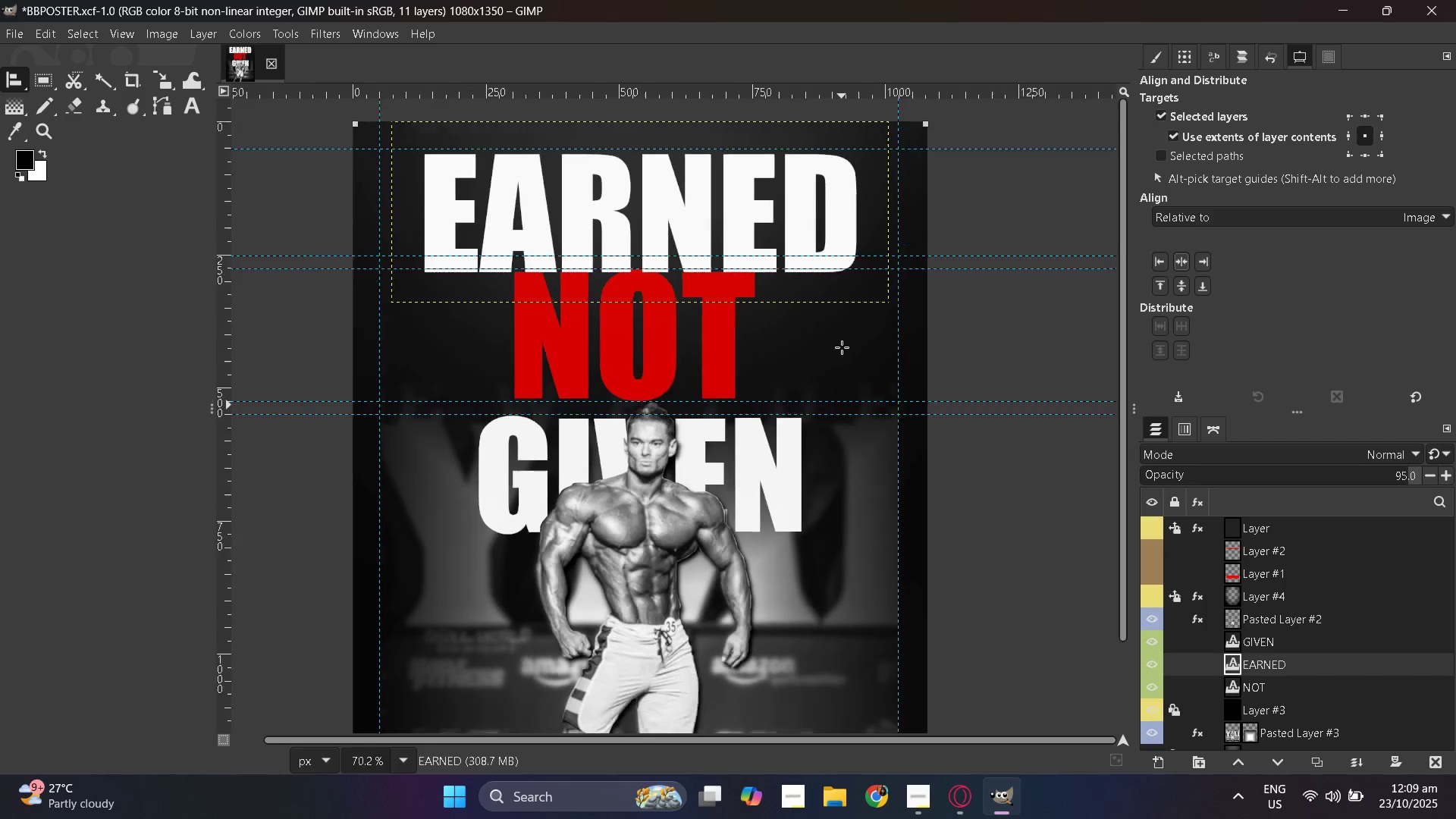 
hold_key(key=ControlLeft, duration=0.34)
scroll: coordinate [842, 347], scroll_direction: down, amount: 2.0
 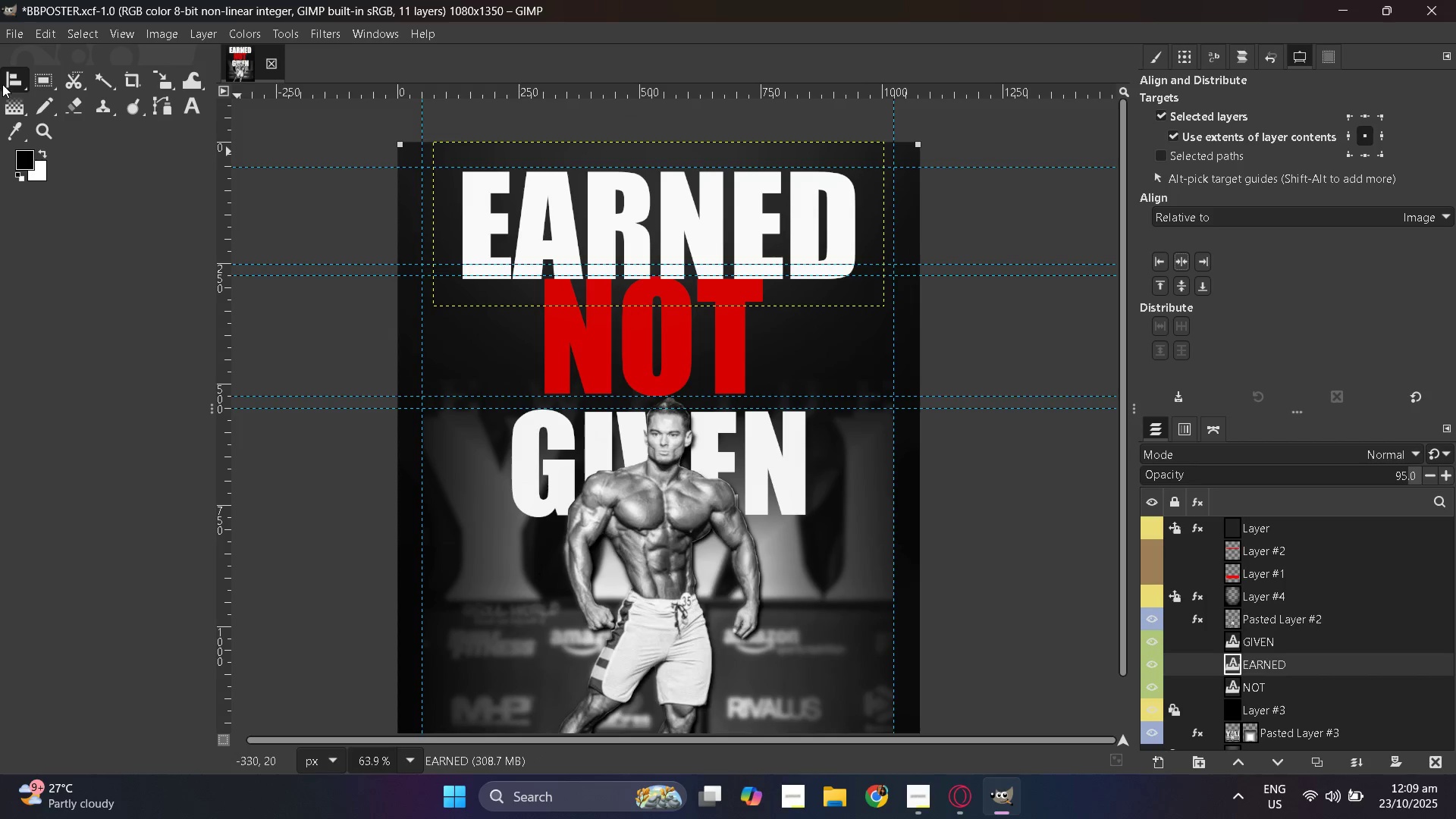 
right_click([4, 80])
 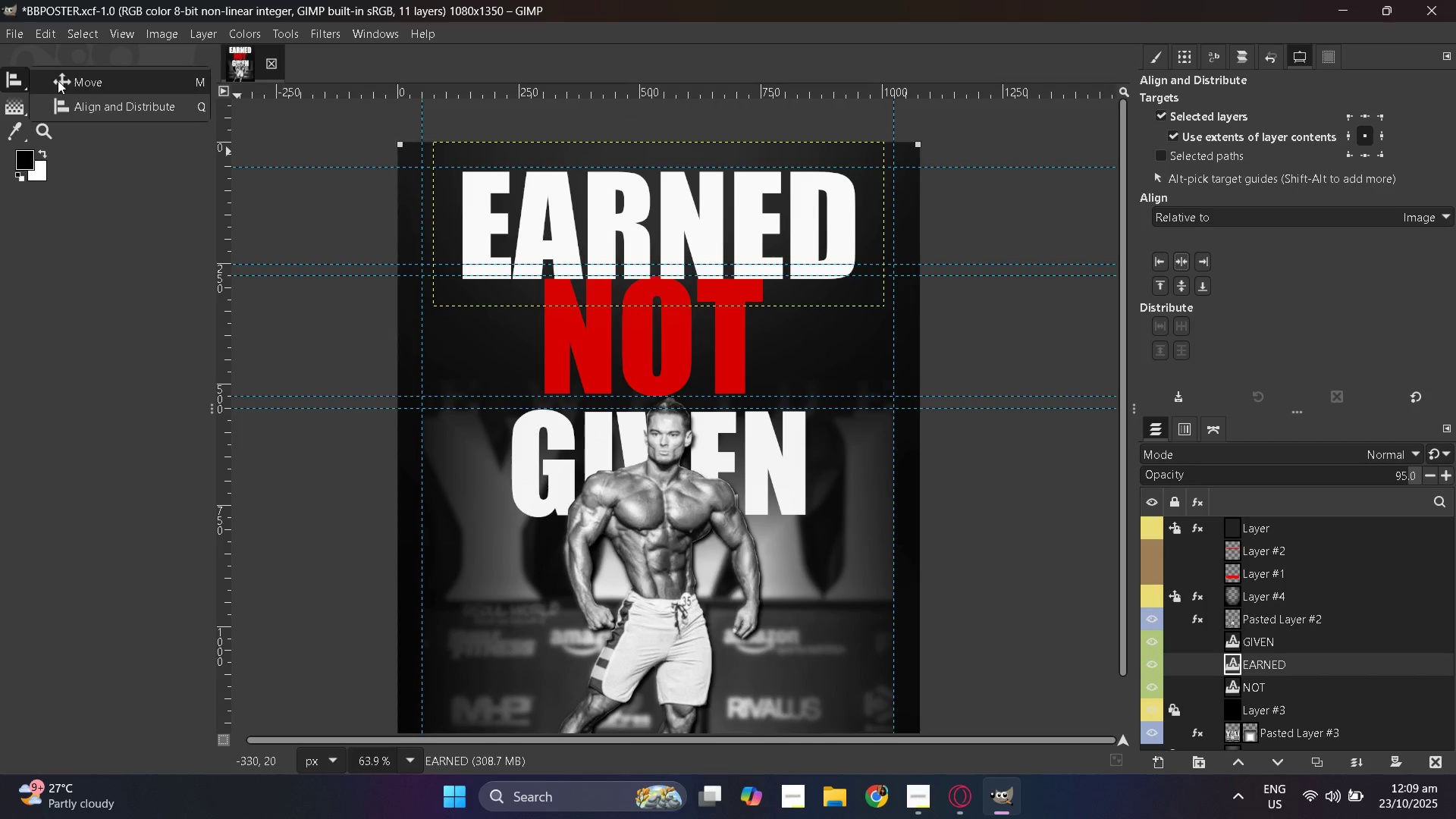 
left_click([58, 80])
 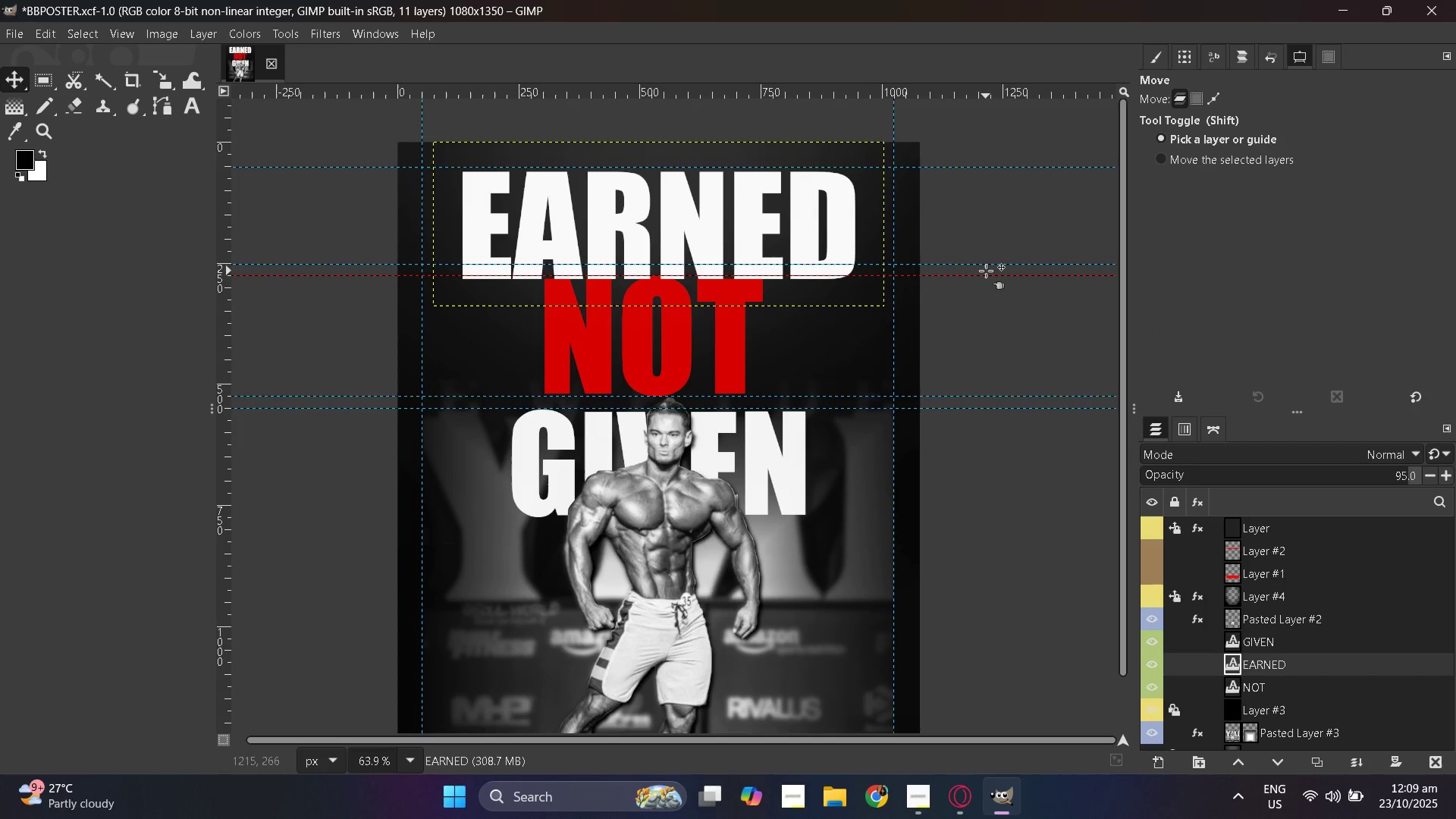 
hold_key(key=ControlLeft, duration=0.62)
scroll: coordinate [982, 275], scroll_direction: up, amount: 3.0
 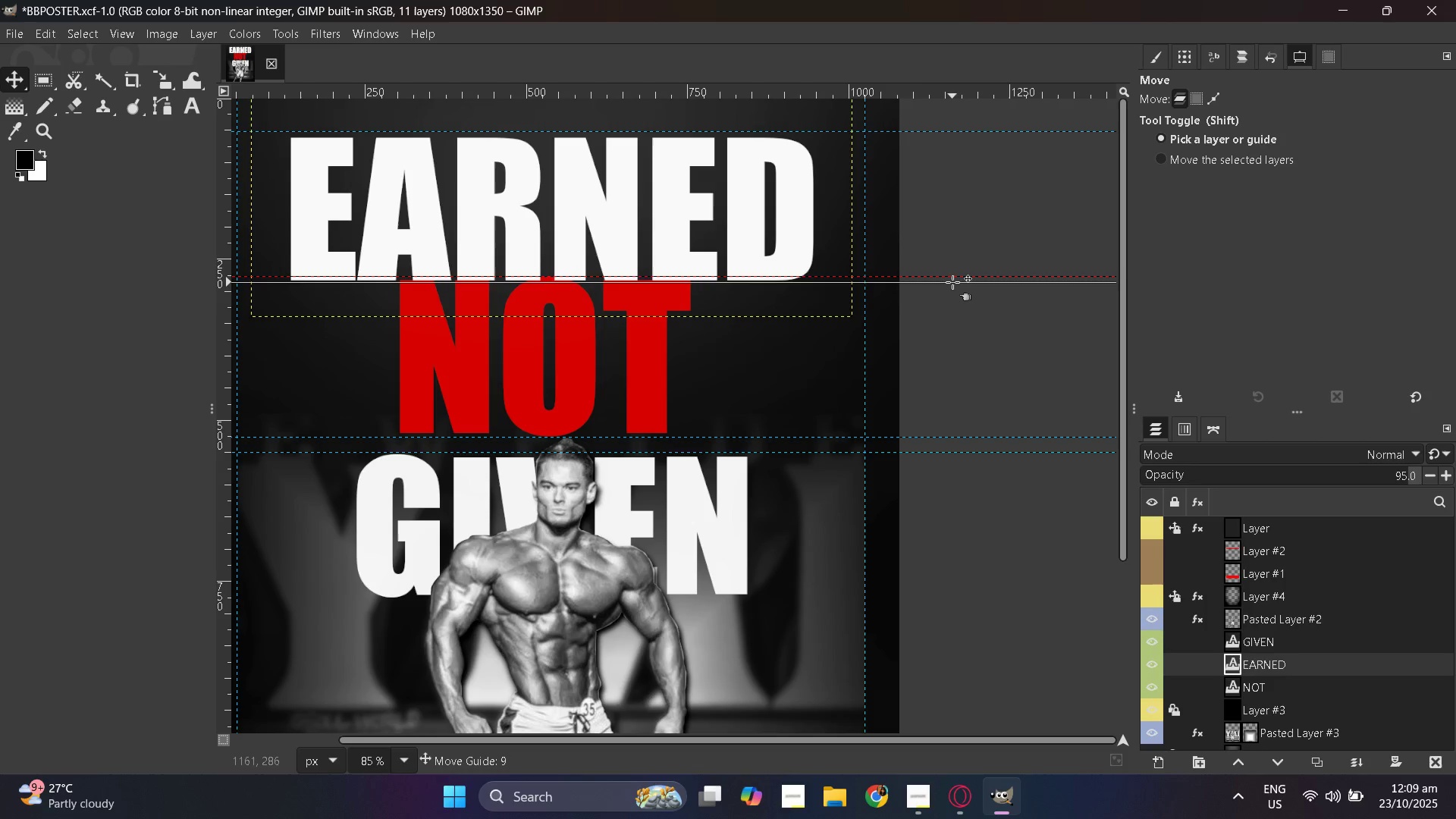 
hold_key(key=ControlLeft, duration=0.45)
scroll: coordinate [580, 359], scroll_direction: none, amount: 0.0
 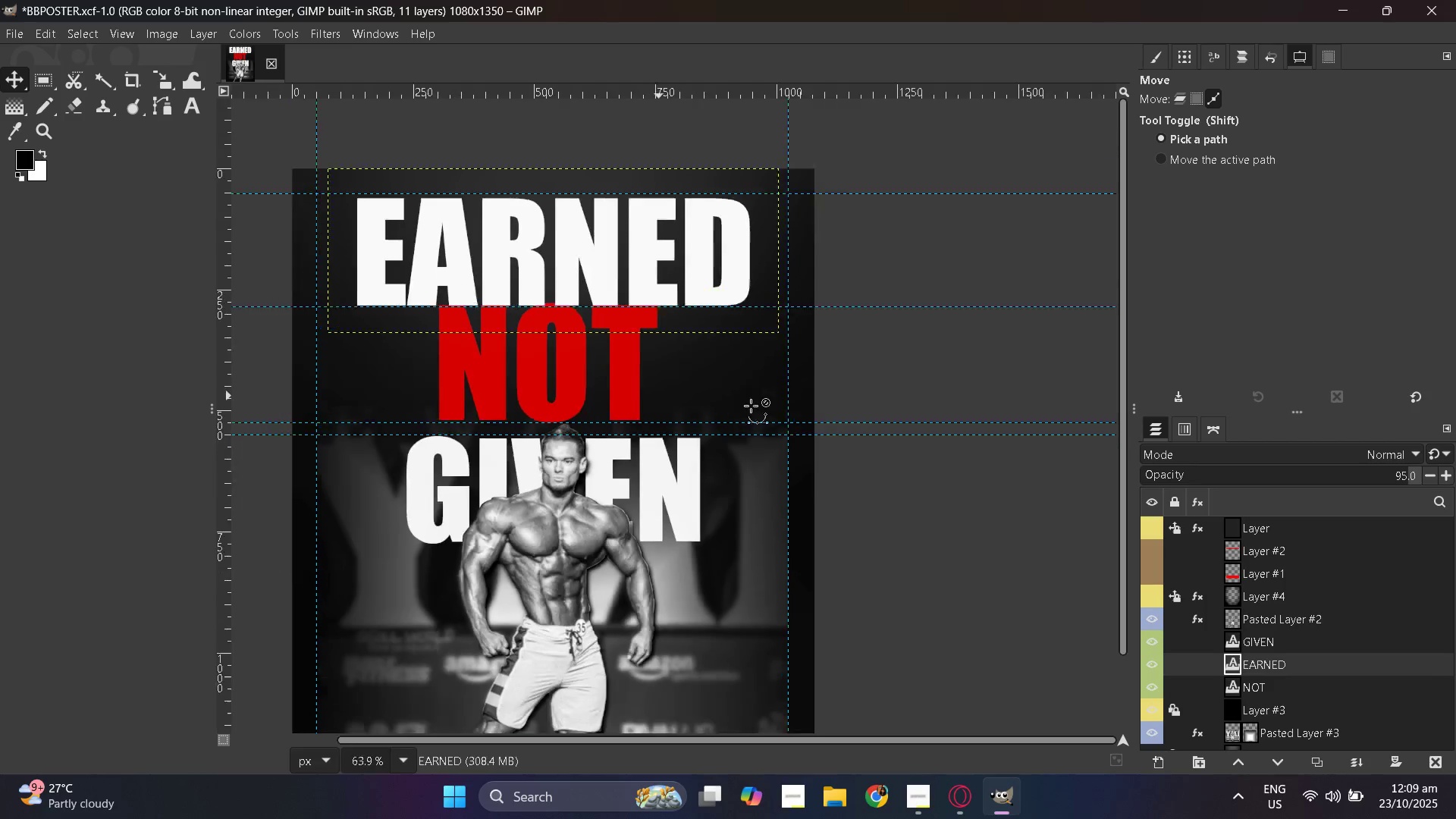 
hold_key(key=ControlLeft, duration=0.32)
 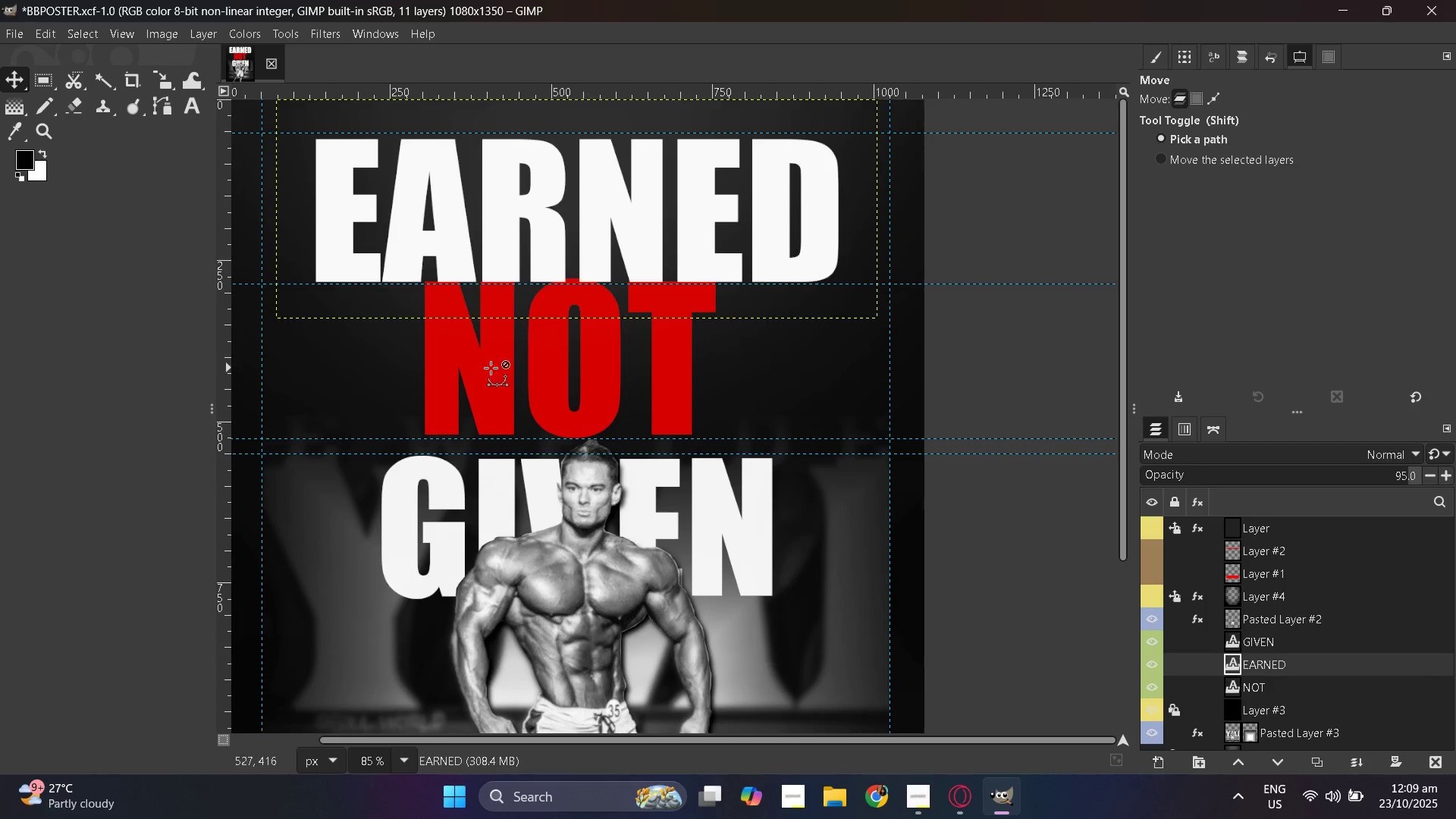 
hold_key(key=ControlLeft, duration=1.53)
scroll: coordinate [767, 432], scroll_direction: up, amount: 2.0
 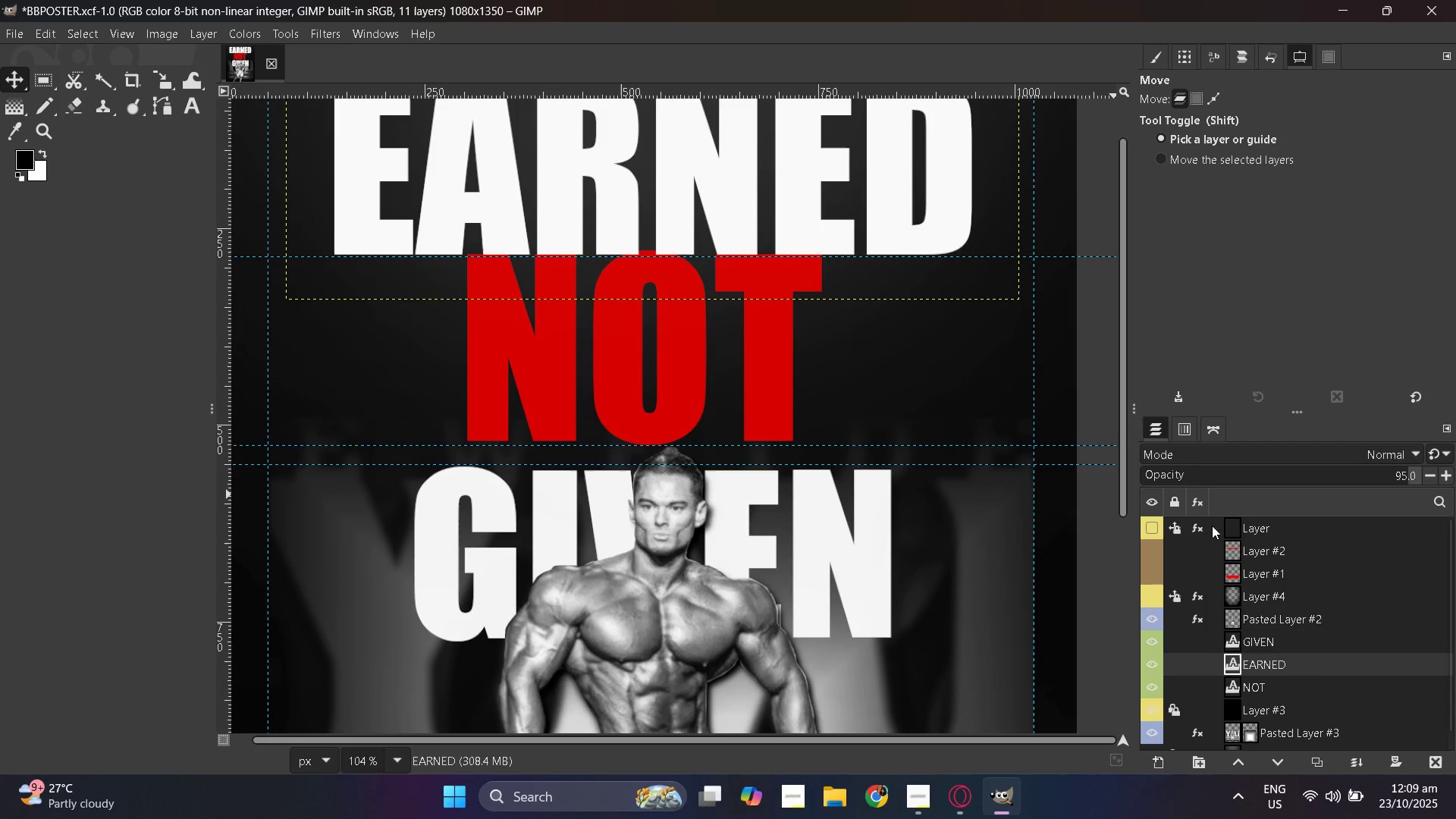 
hold_key(key=ControlLeft, duration=0.58)
 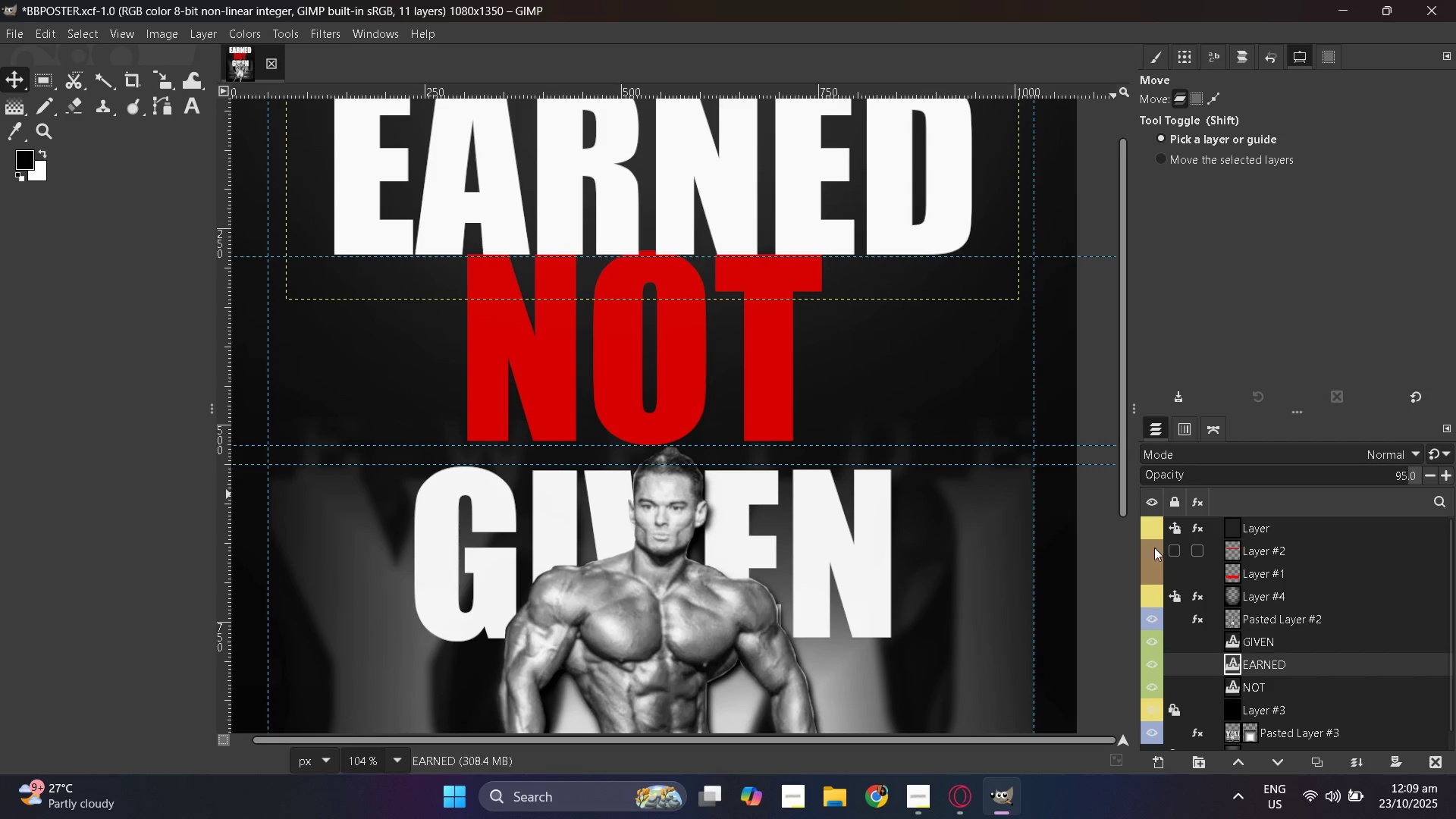 
left_click([1150, 548])
 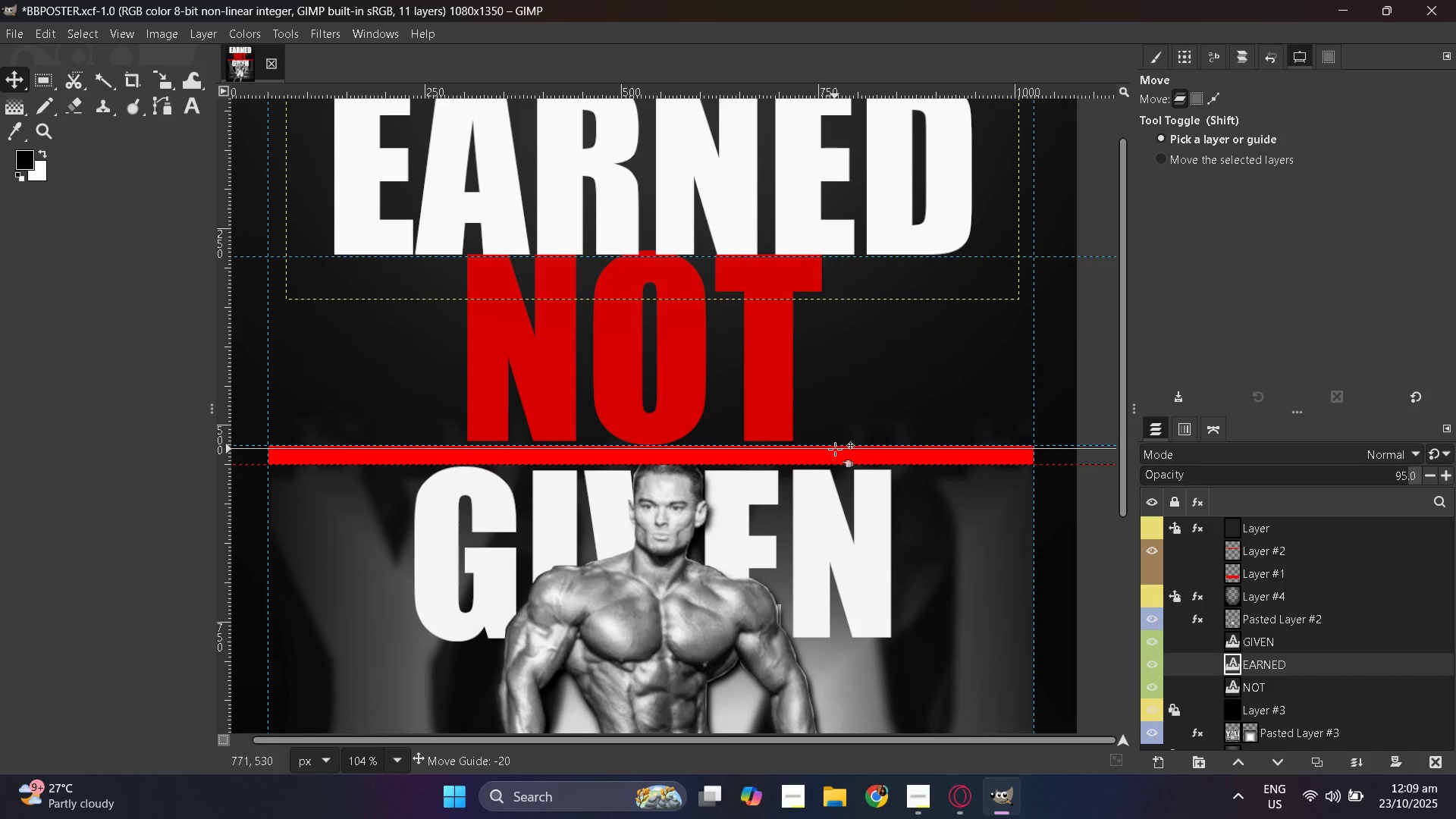 
key(Control+Z)
 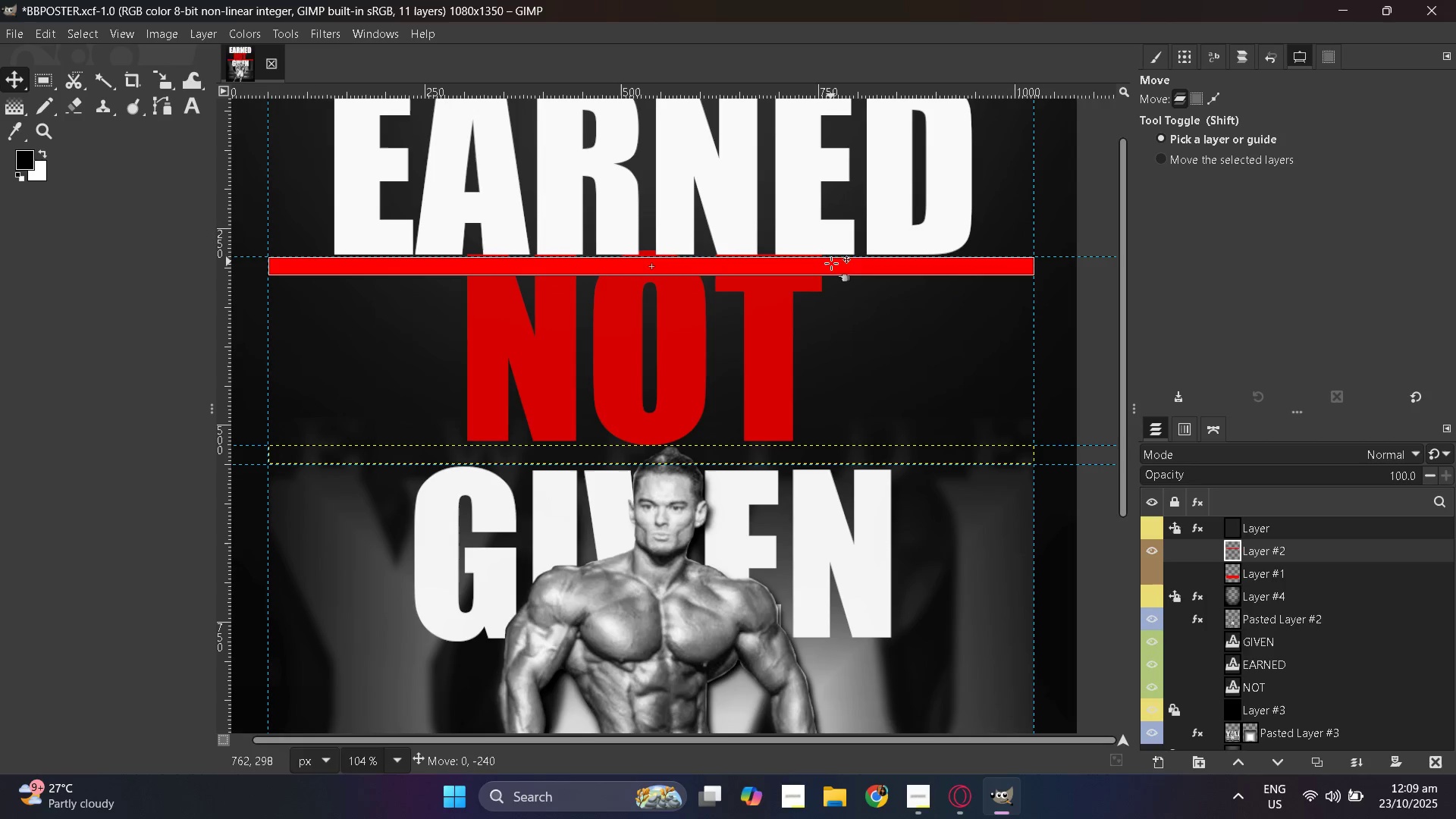 
hold_key(key=ControlLeft, duration=0.39)
scroll: coordinate [730, 371], scroll_direction: up, amount: 3.0
 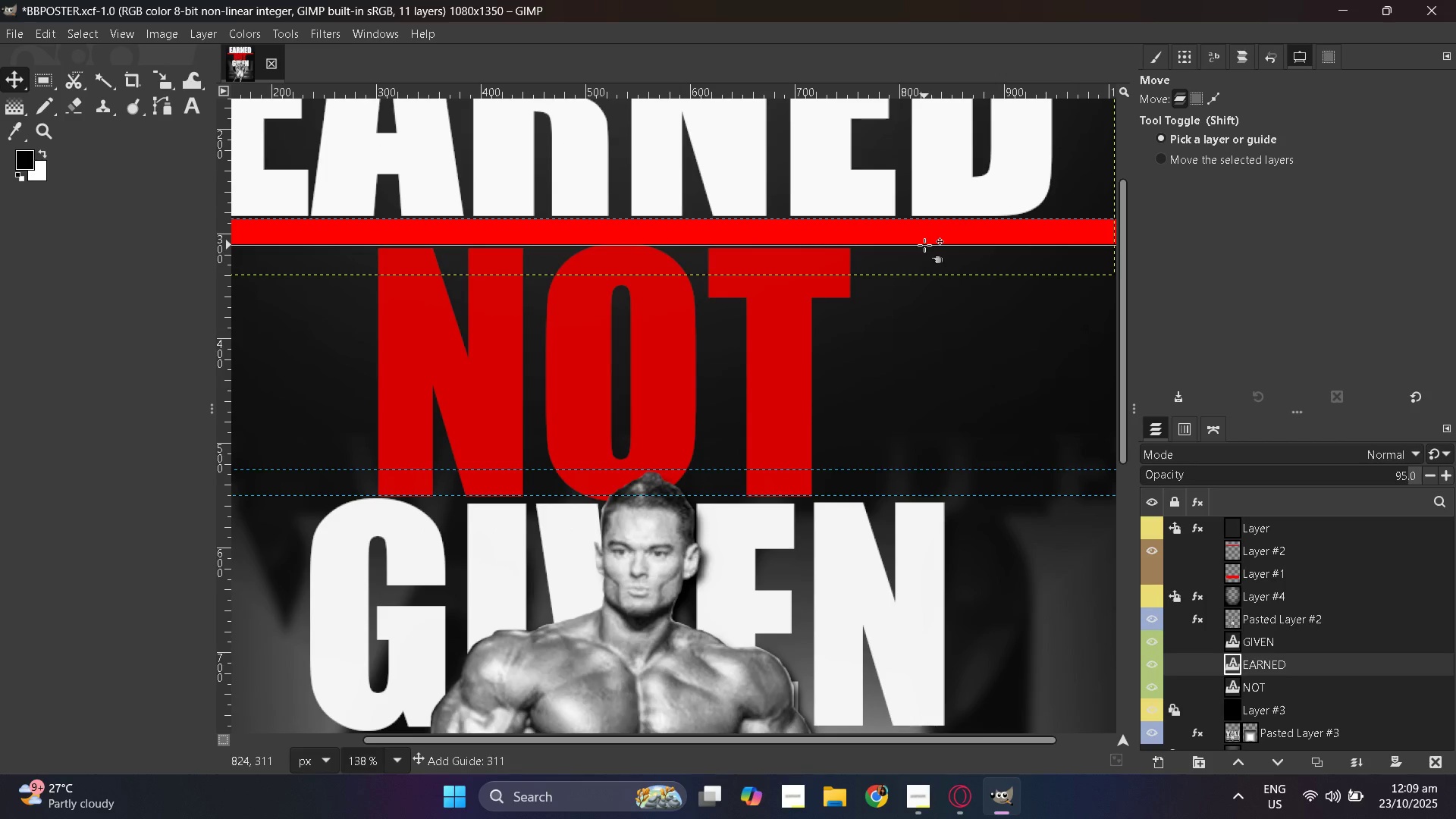 
wait(6.87)
 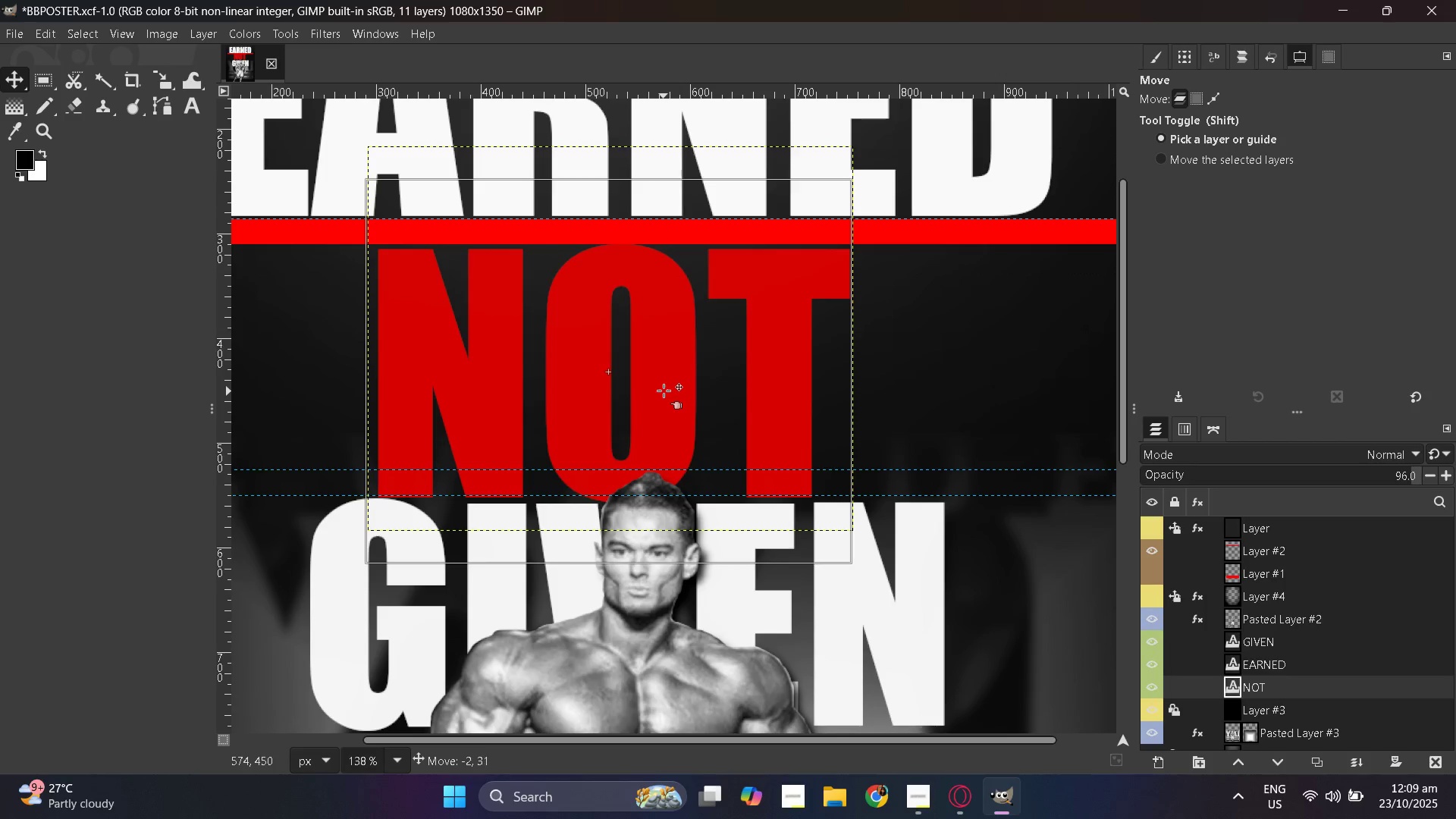 
hold_key(key=ControlLeft, duration=1.22)
scroll: coordinate [921, 250], scroll_direction: up, amount: 8.0
 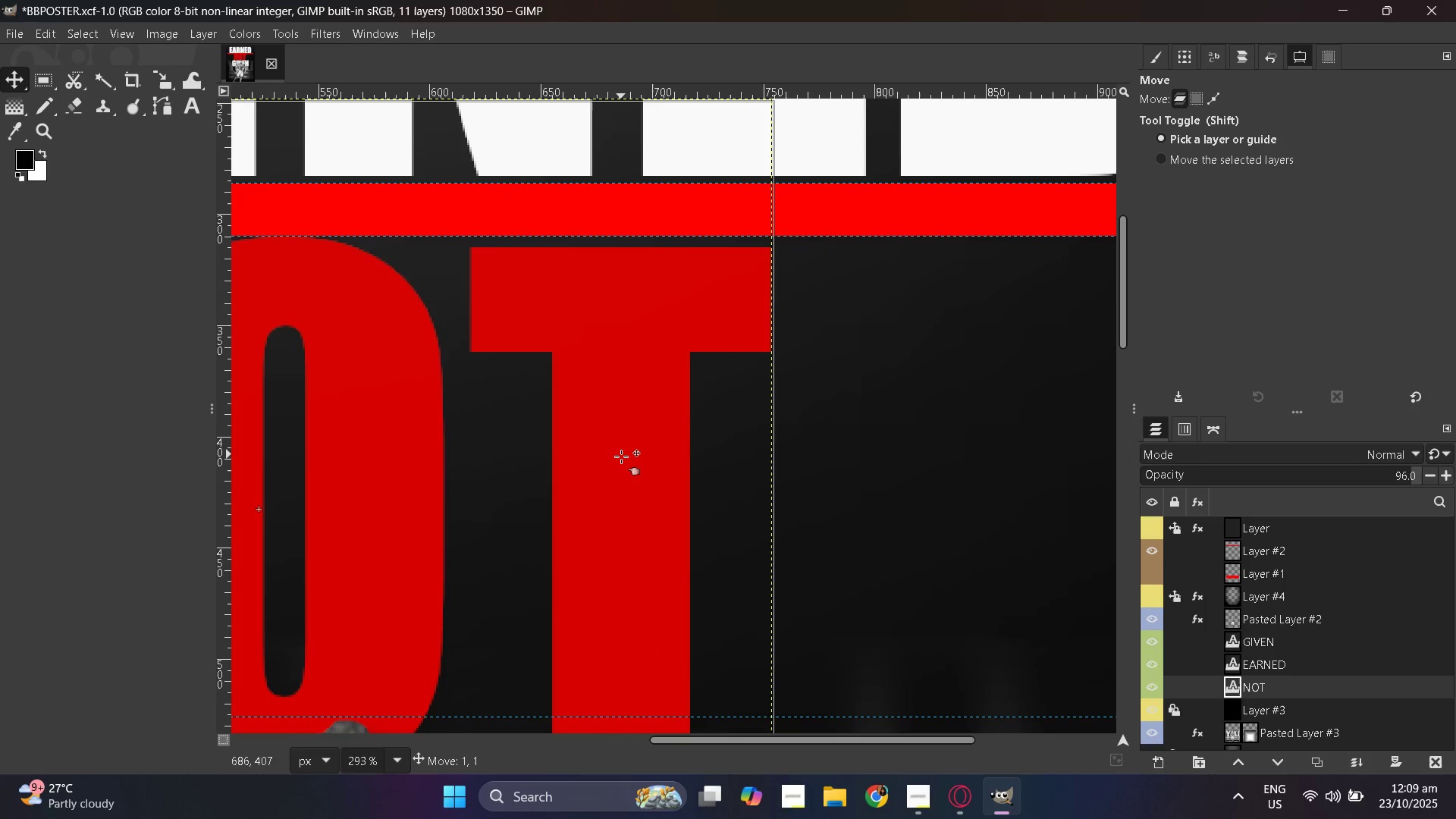 
hold_key(key=ControlLeft, duration=1.5)
scroll: coordinate [621, 458], scroll_direction: down, amount: 5.0
 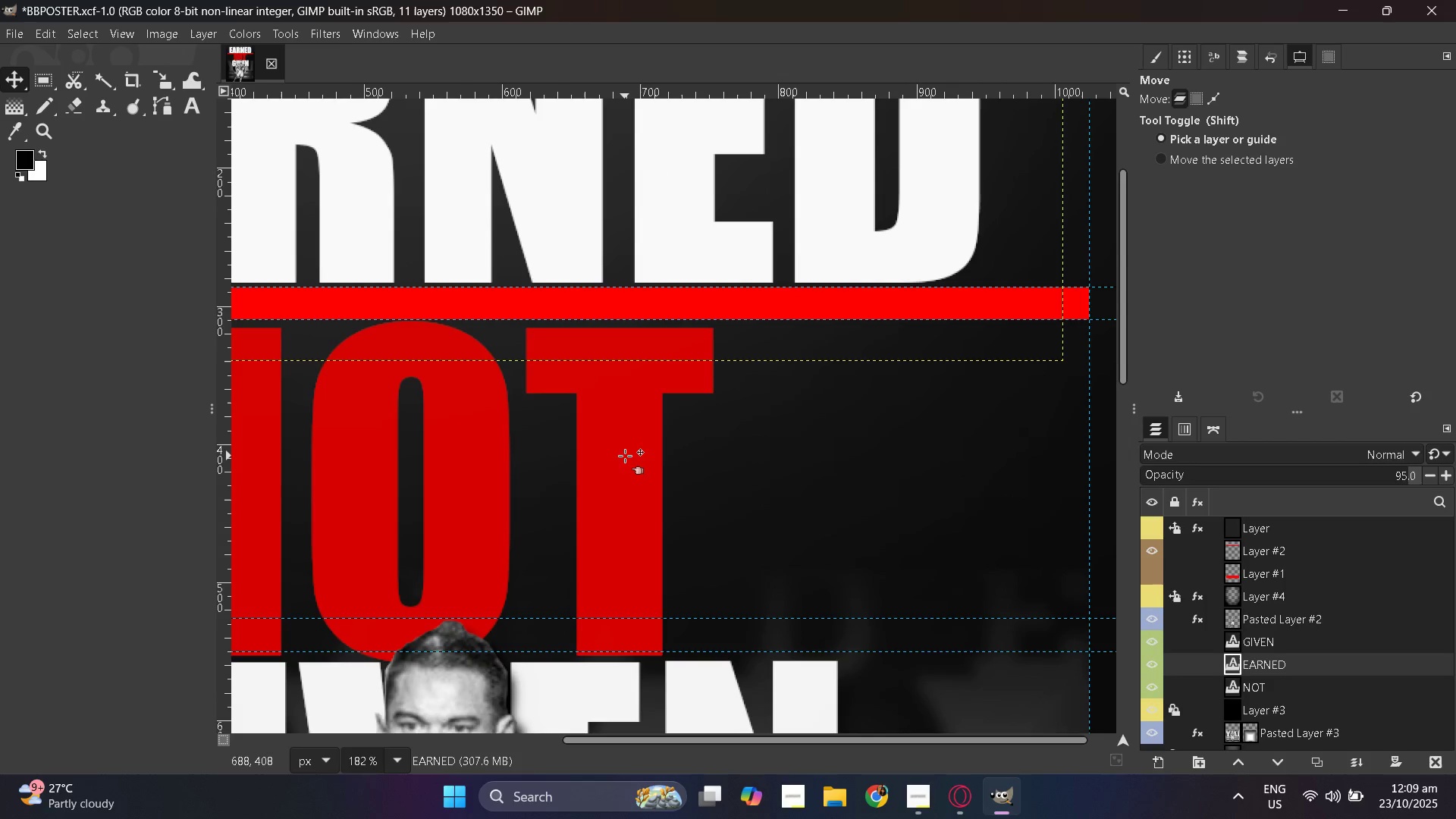 
hold_key(key=ControlLeft, duration=1.02)
scroll: coordinate [625, 456], scroll_direction: down, amount: 1.0
 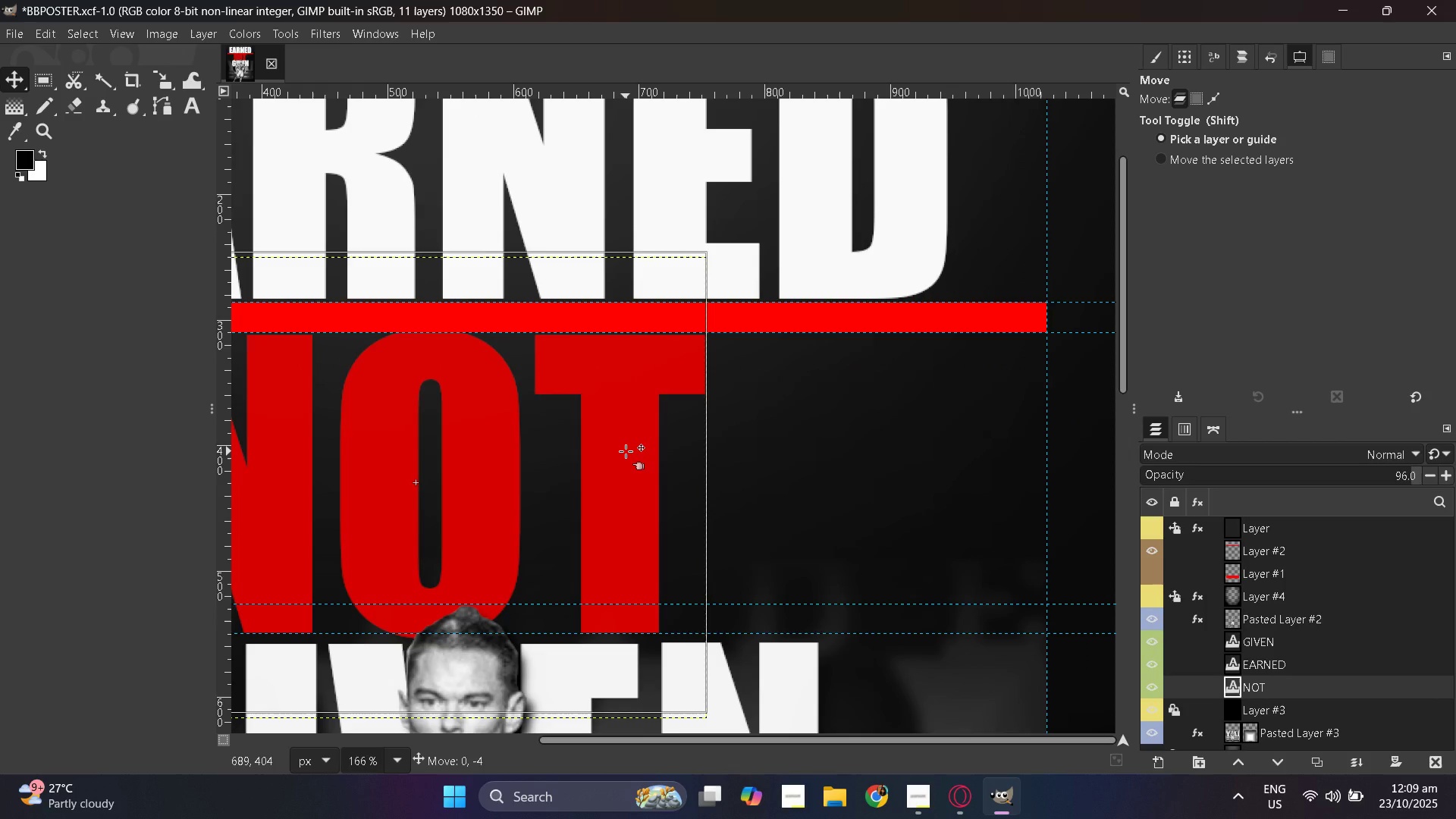 
wait(7.45)
 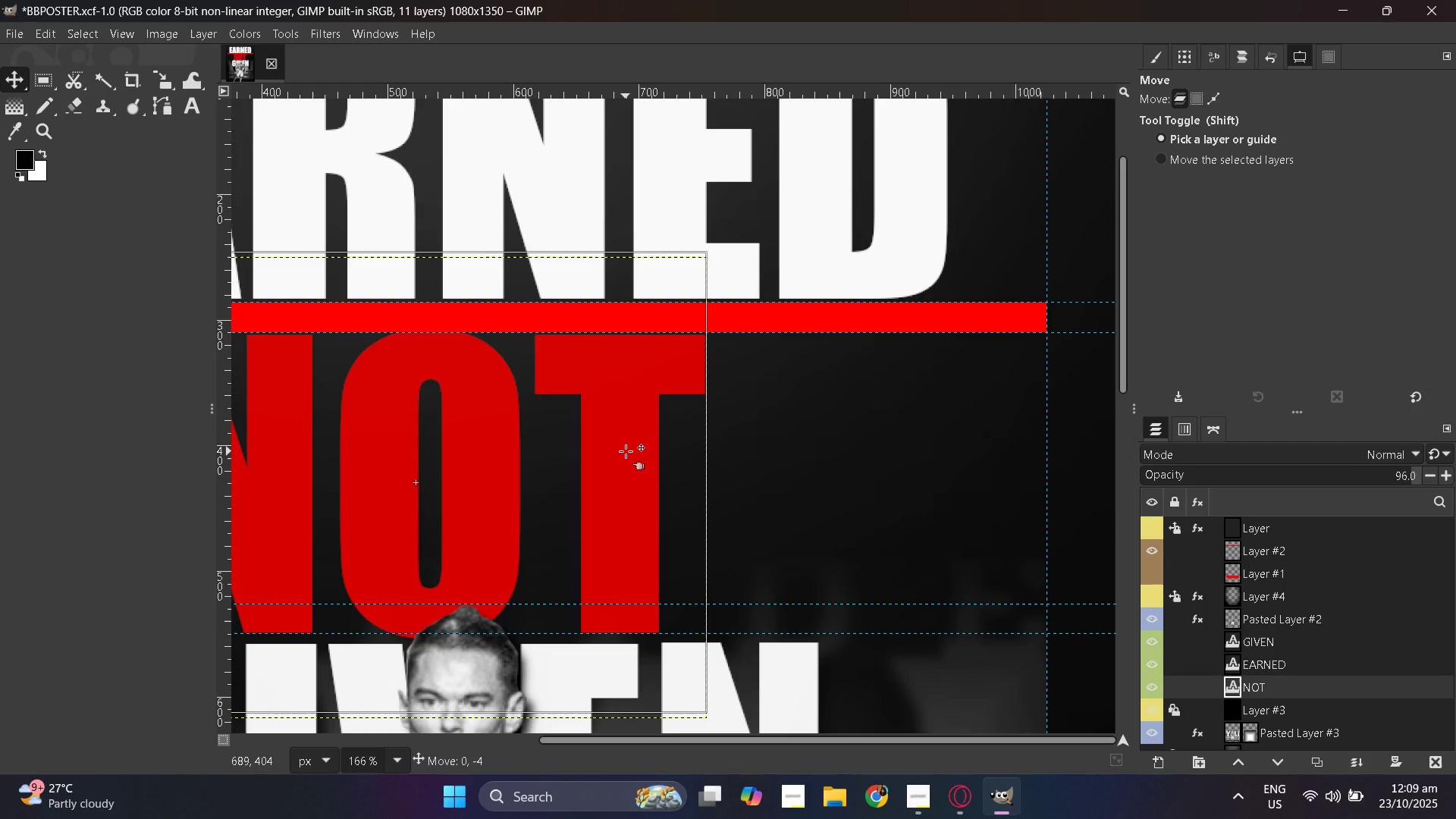 
hold_key(key=ControlLeft, duration=1.54)
scroll: coordinate [843, 461], scroll_direction: down, amount: 5.0
 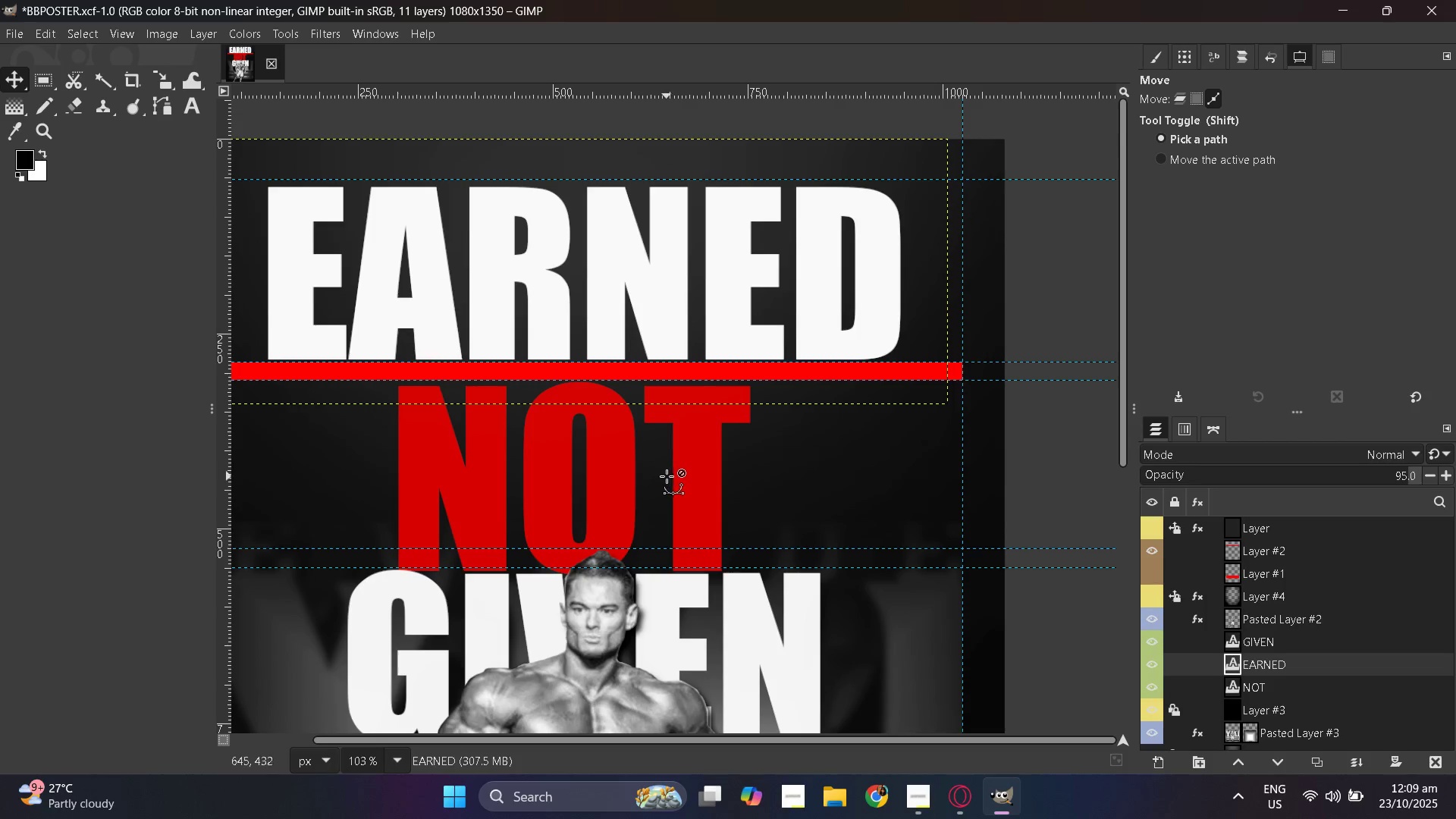 
scroll: coordinate [686, 488], scroll_direction: up, amount: 1.0
 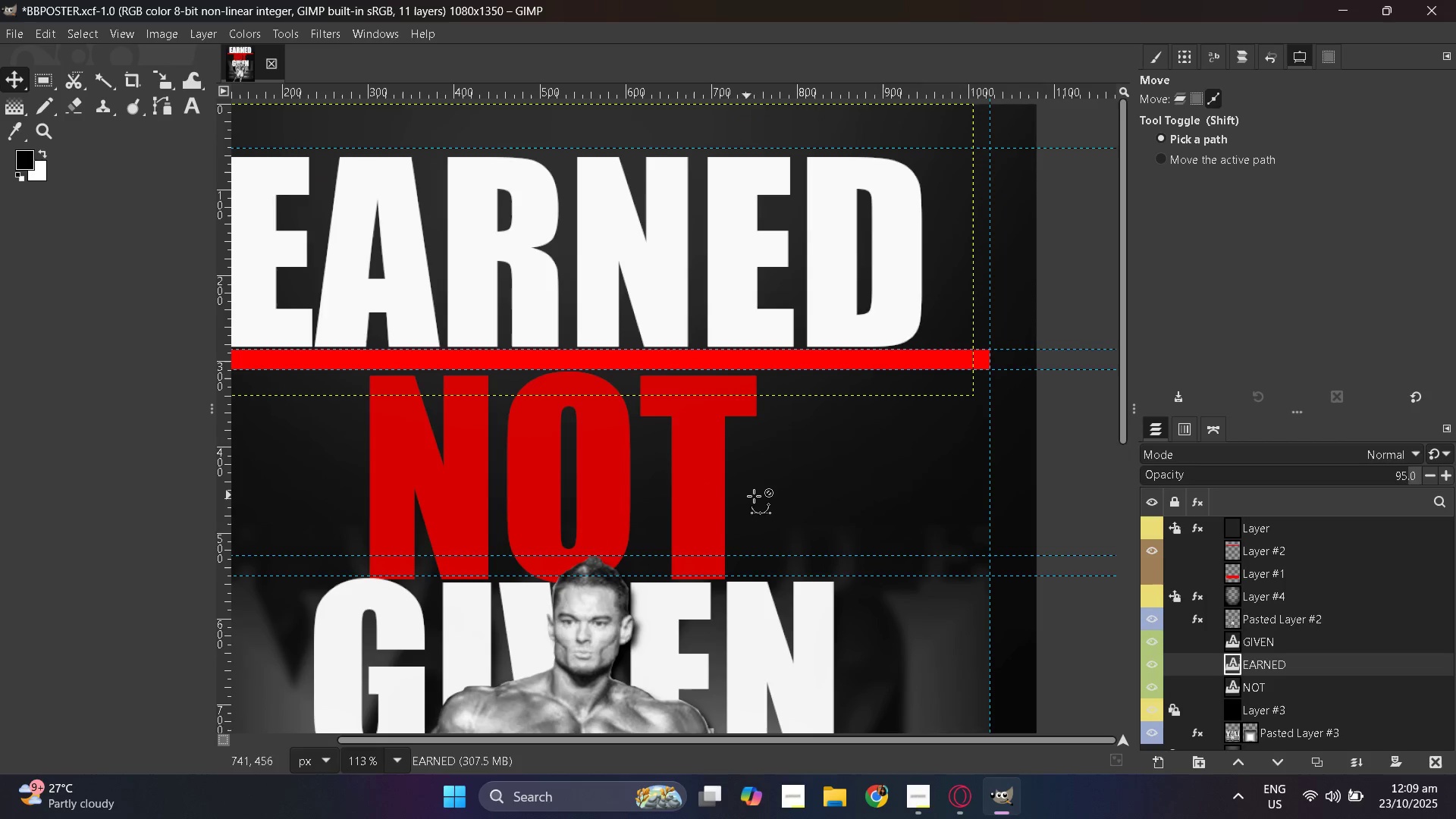 
key(Control+ControlLeft)
 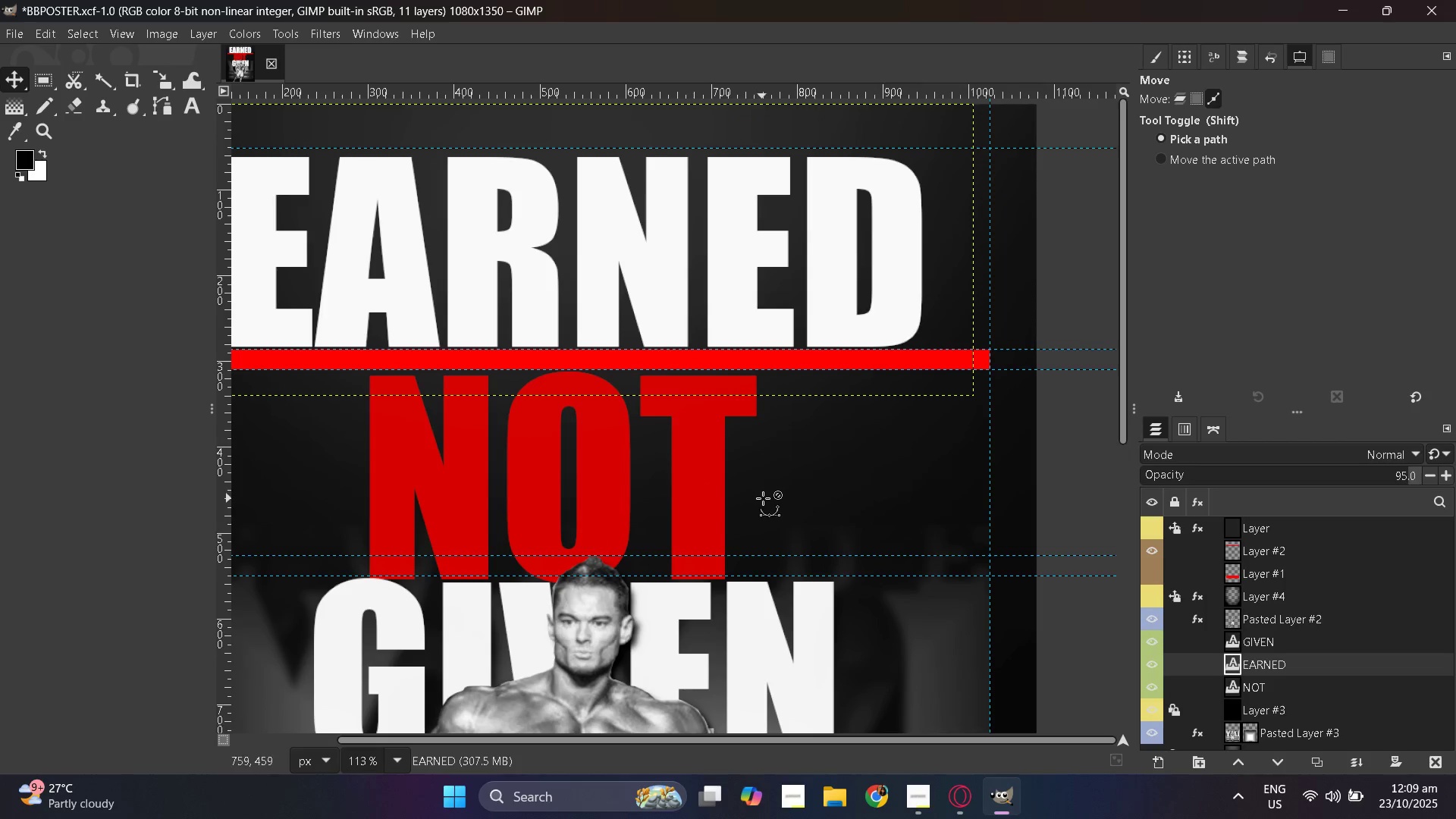 
key(Control+ControlLeft)
 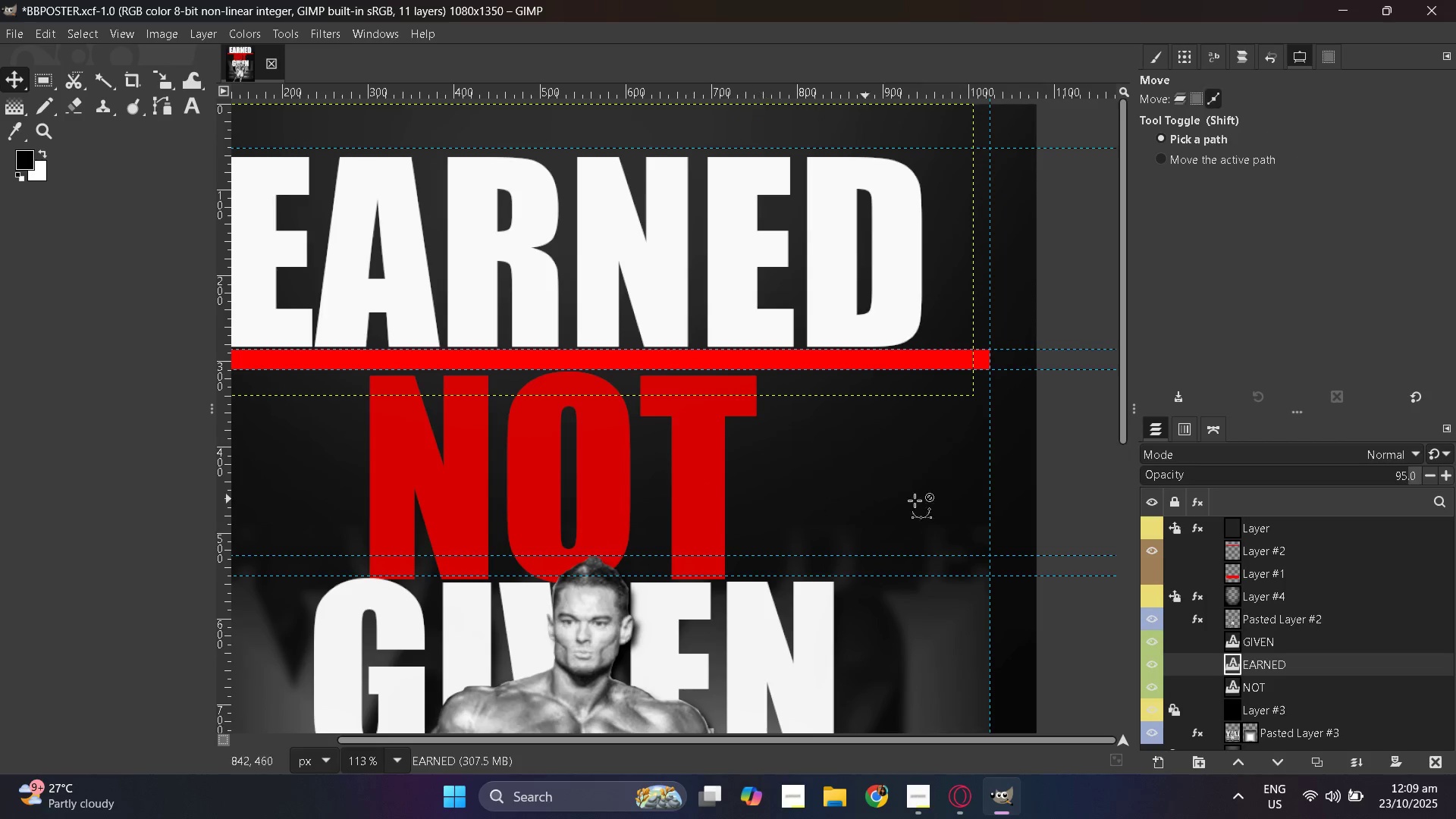 
hold_key(key=ControlLeft, duration=0.74)
scroll: coordinate [811, 489], scroll_direction: down, amount: 4.0
 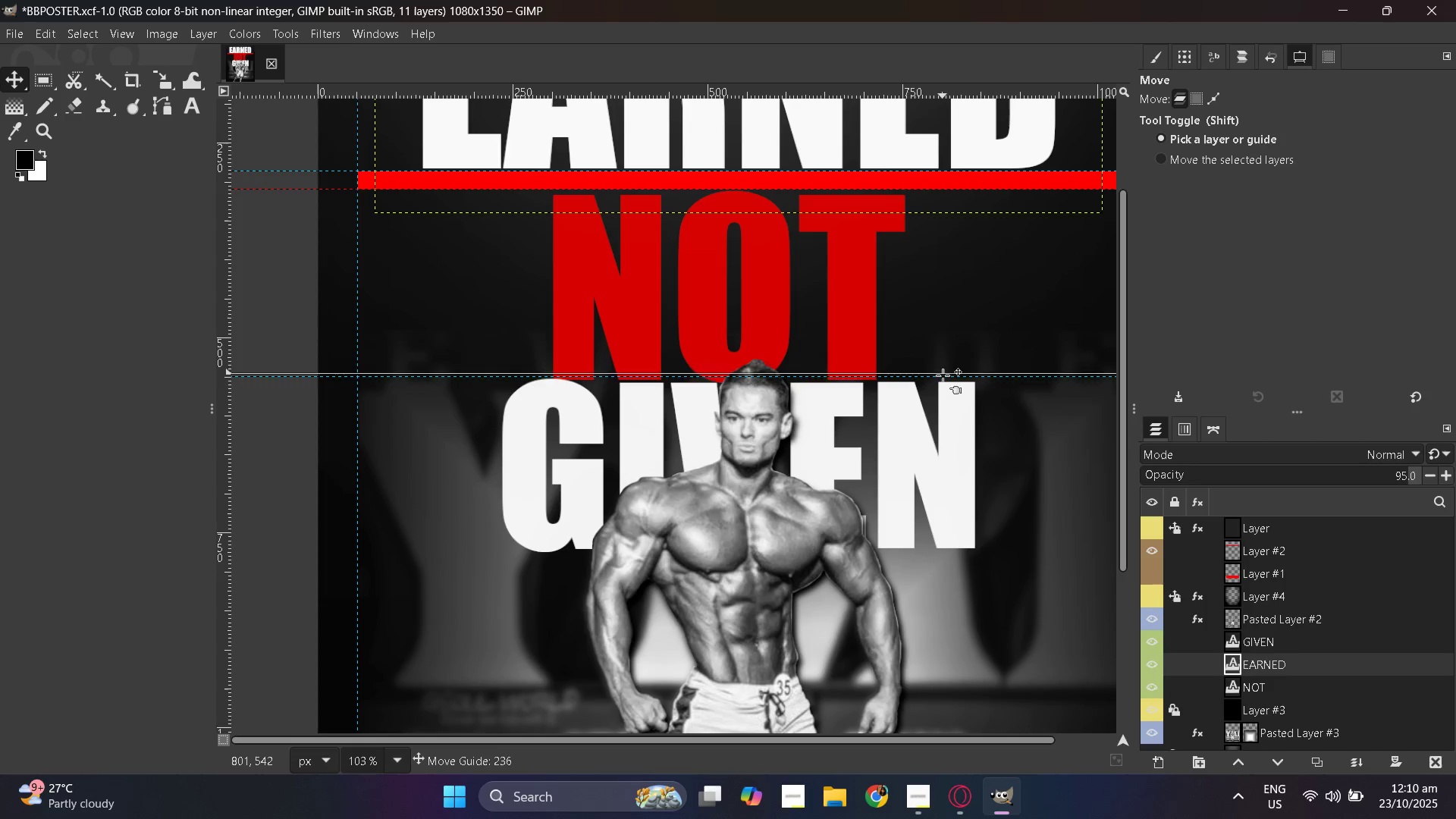 
wait(7.74)
 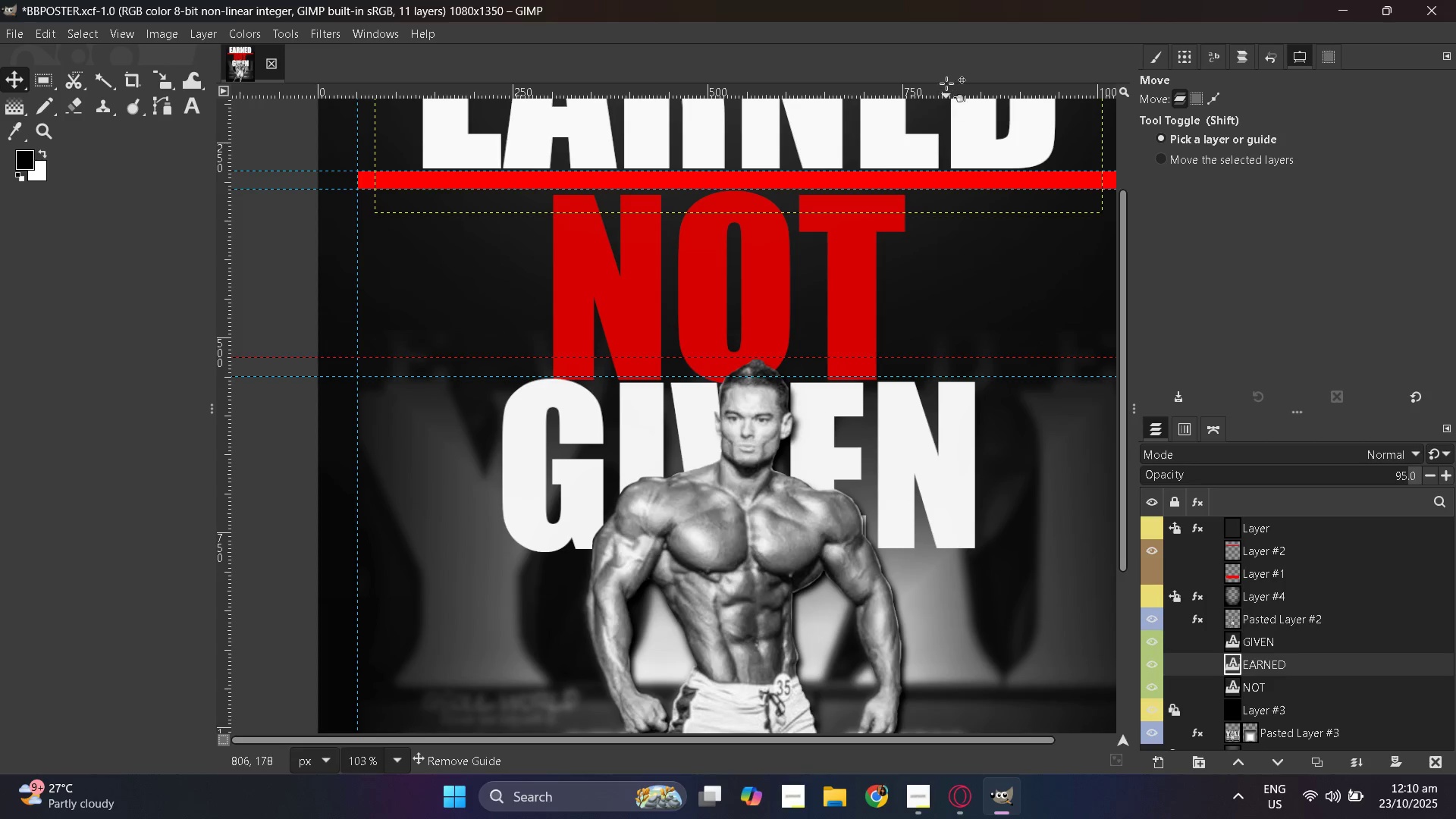 
hold_key(key=ControlLeft, duration=0.82)
scroll: coordinate [917, 375], scroll_direction: up, amount: 6.0
 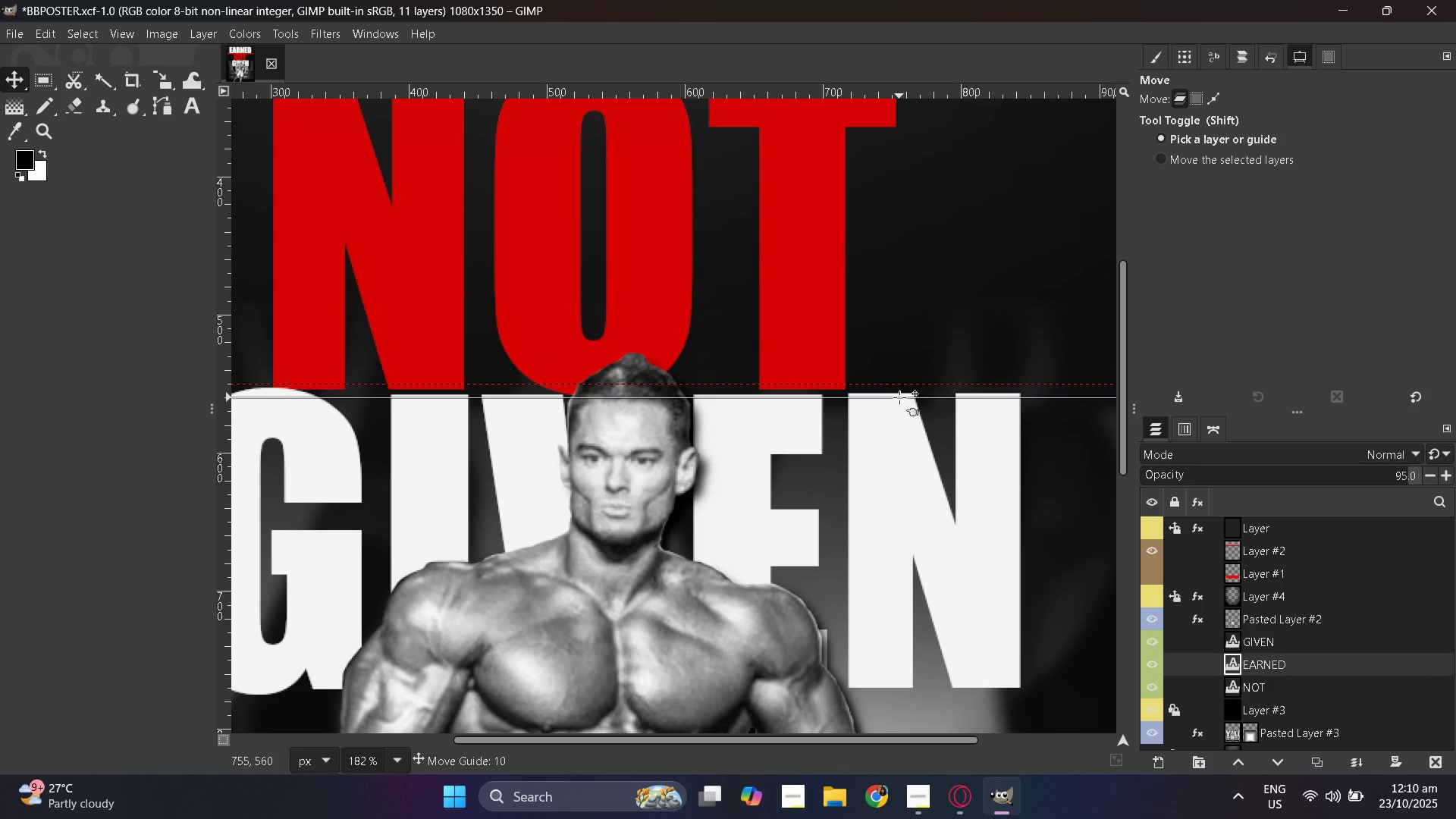 
wait(6.72)
 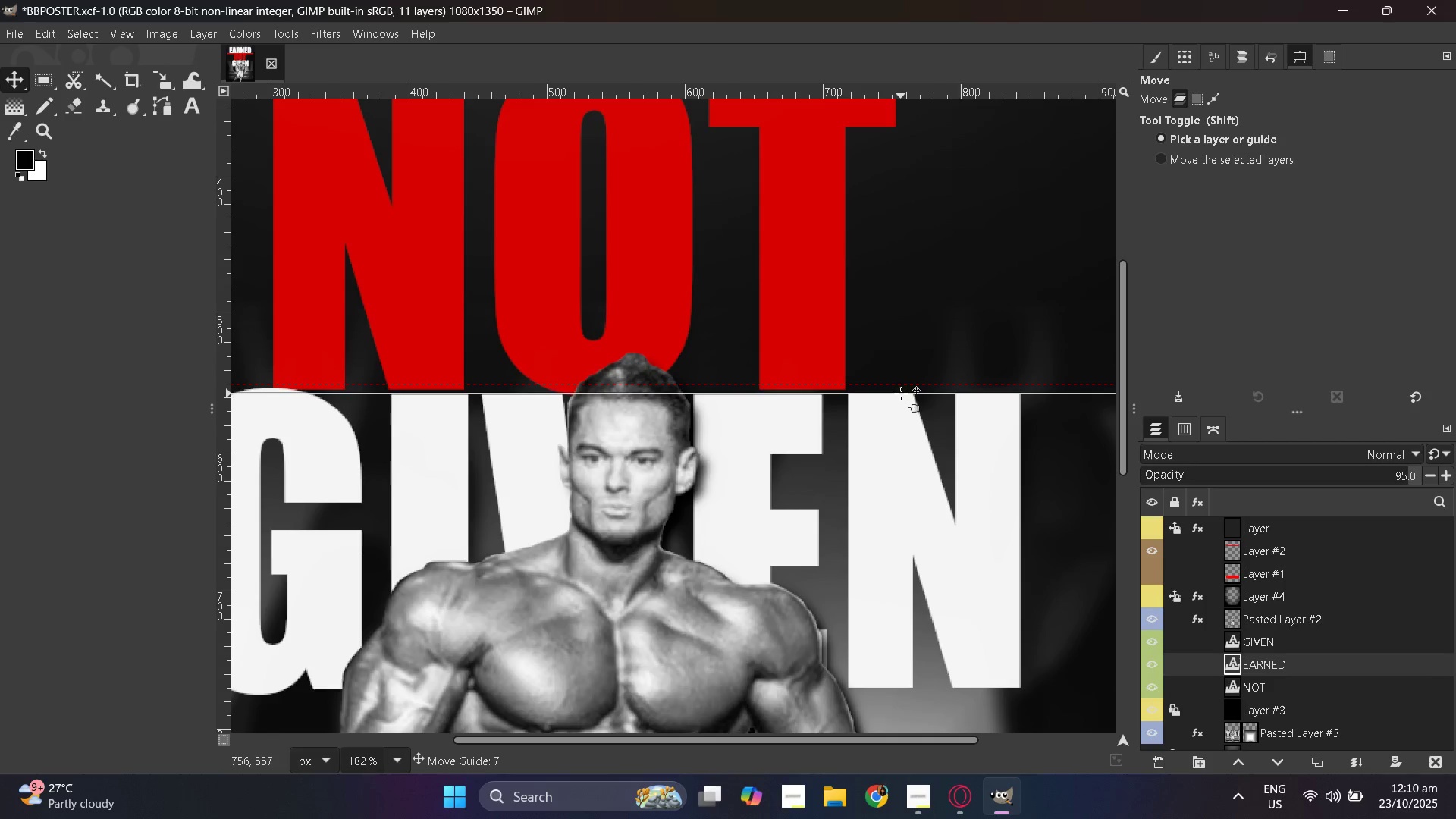 
hold_key(key=ControlLeft, duration=0.5)
scroll: coordinate [906, 406], scroll_direction: down, amount: 5.0
 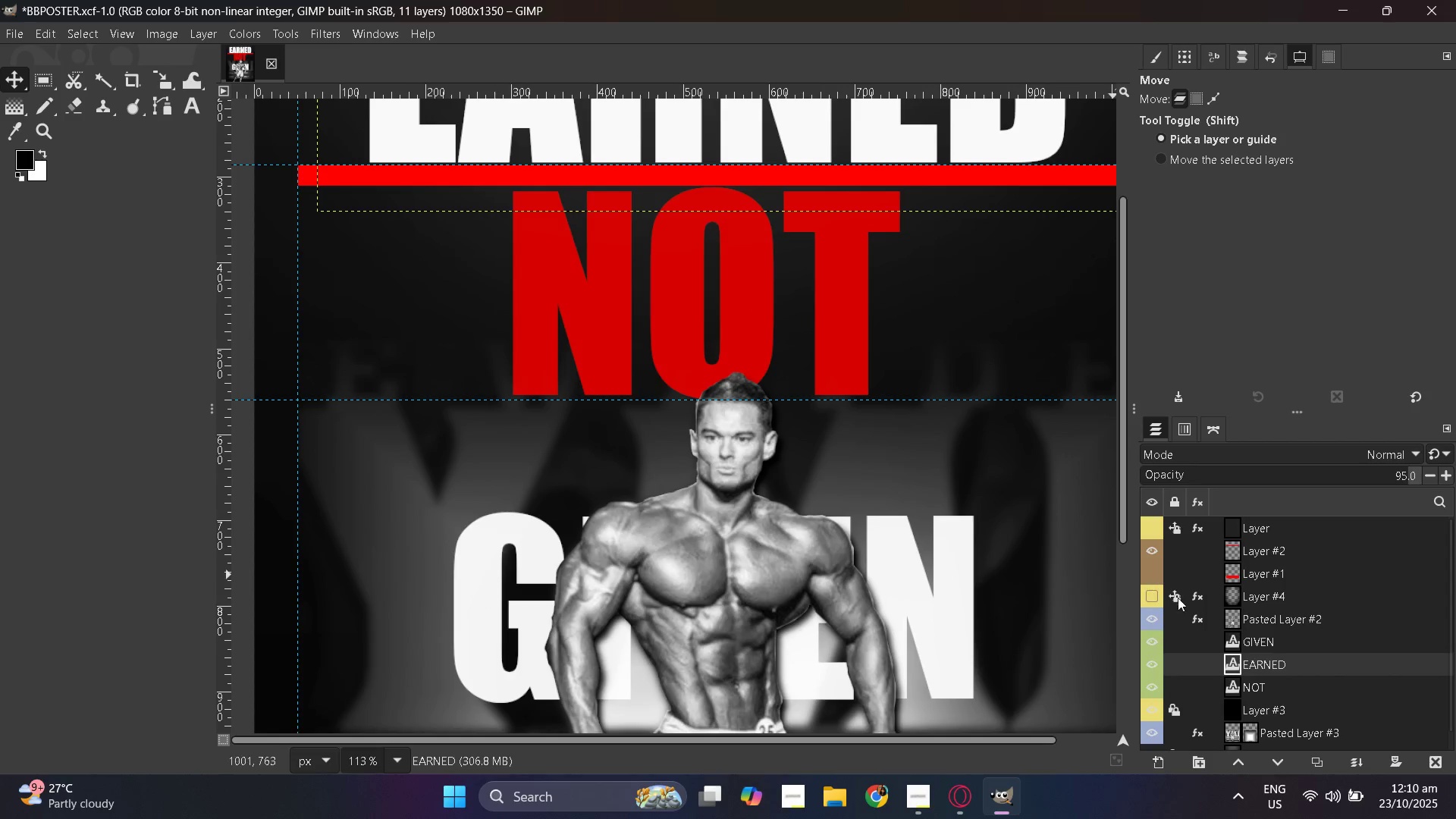 
scroll: coordinate [1245, 570], scroll_direction: up, amount: 1.0
 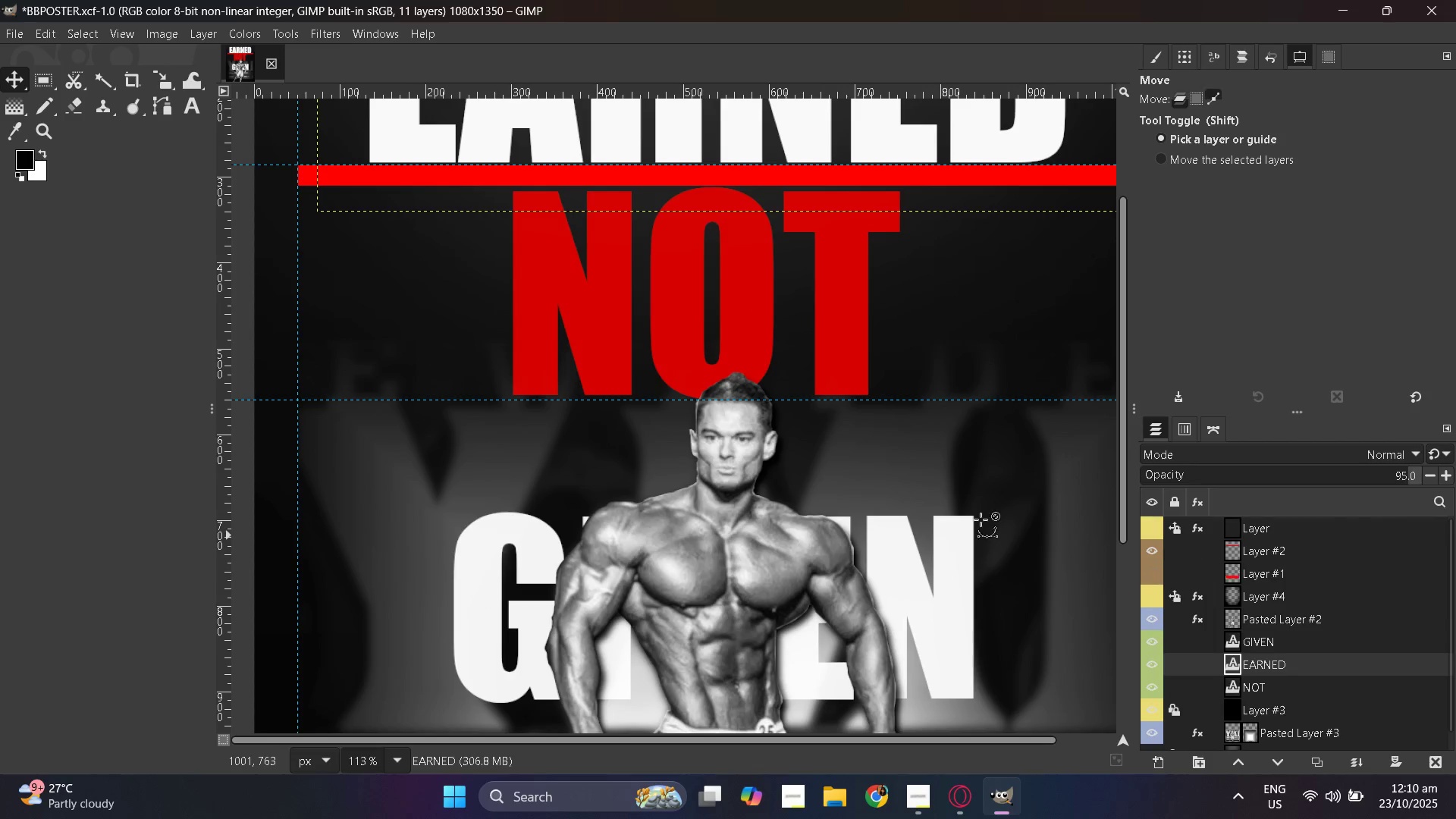 
hold_key(key=ControlLeft, duration=0.42)
scroll: coordinate [914, 516], scroll_direction: down, amount: 1.0
 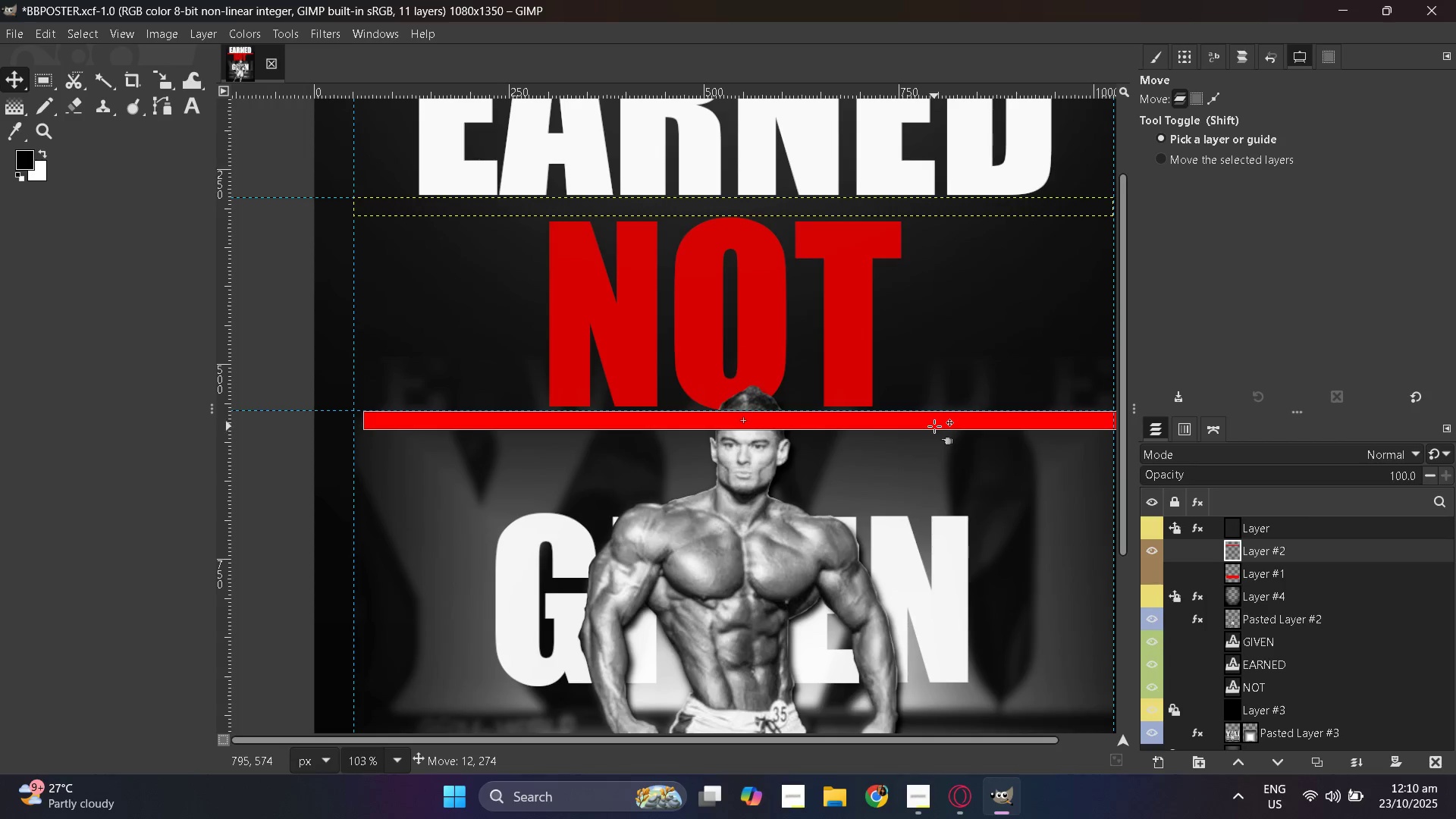 
wait(5.44)
 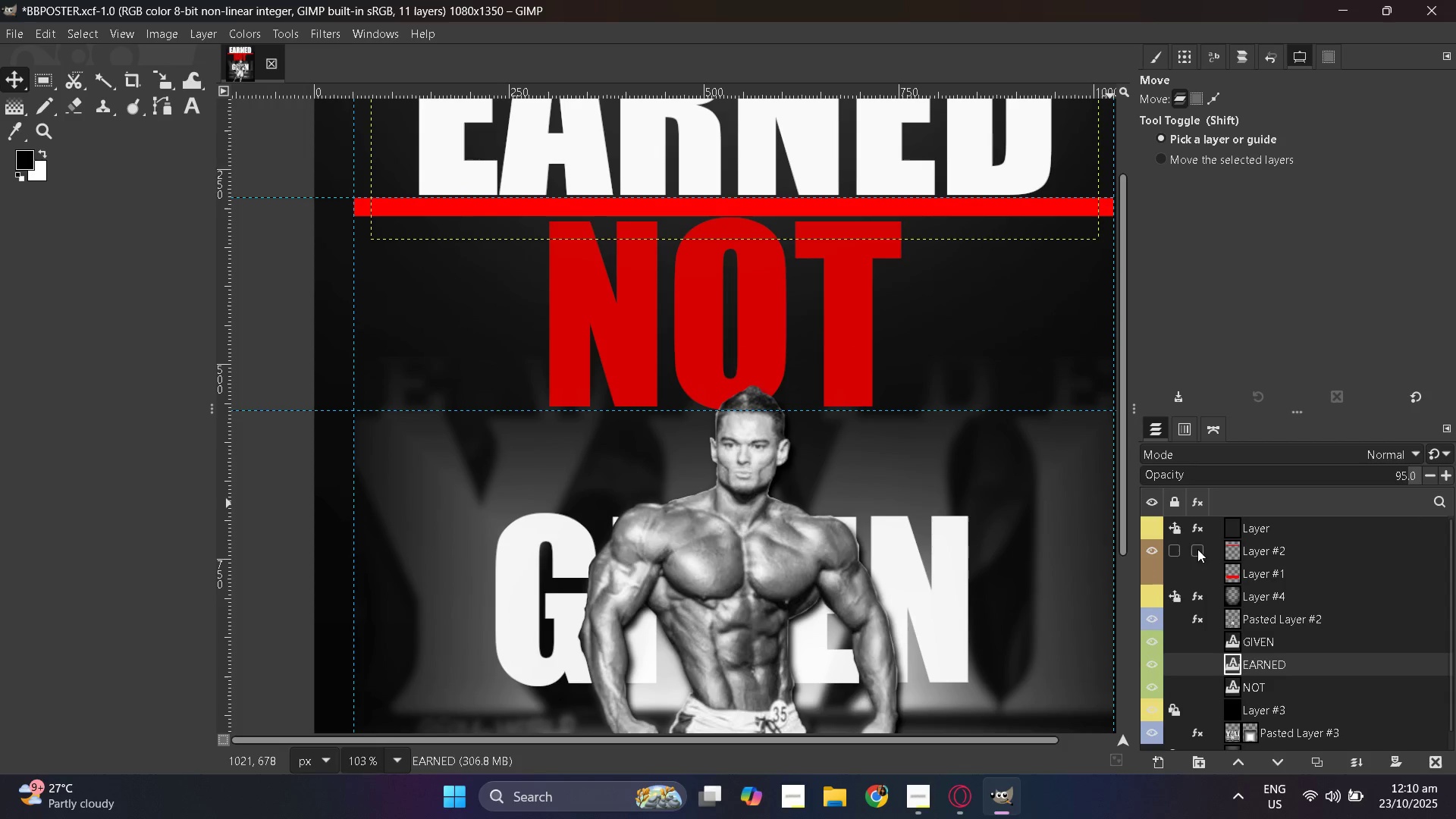 
hold_key(key=ControlLeft, duration=0.39)
scroll: coordinate [962, 461], scroll_direction: up, amount: 1.0
 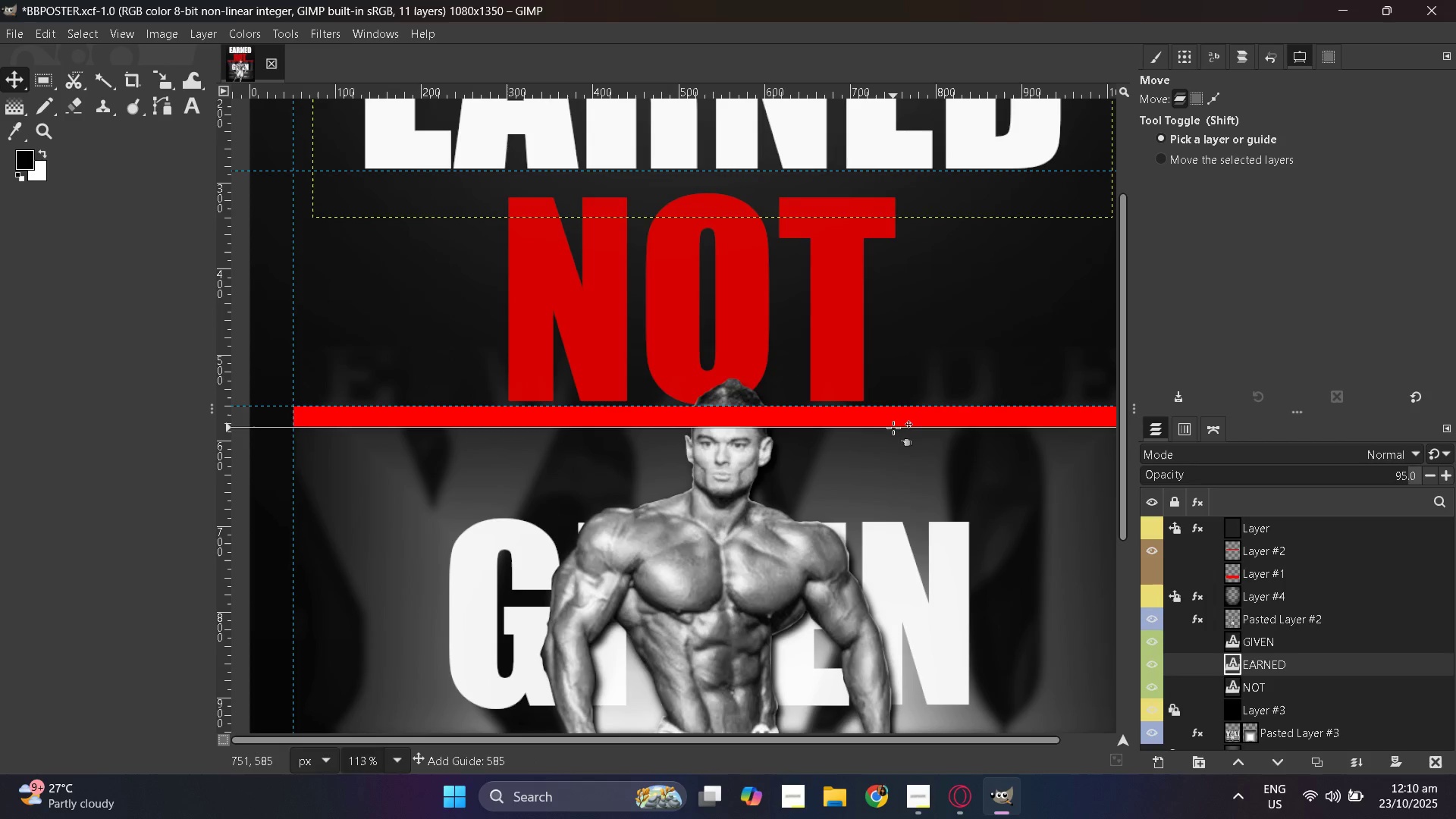 
hold_key(key=ControlLeft, duration=0.46)
scroll: coordinate [918, 529], scroll_direction: up, amount: 3.0
 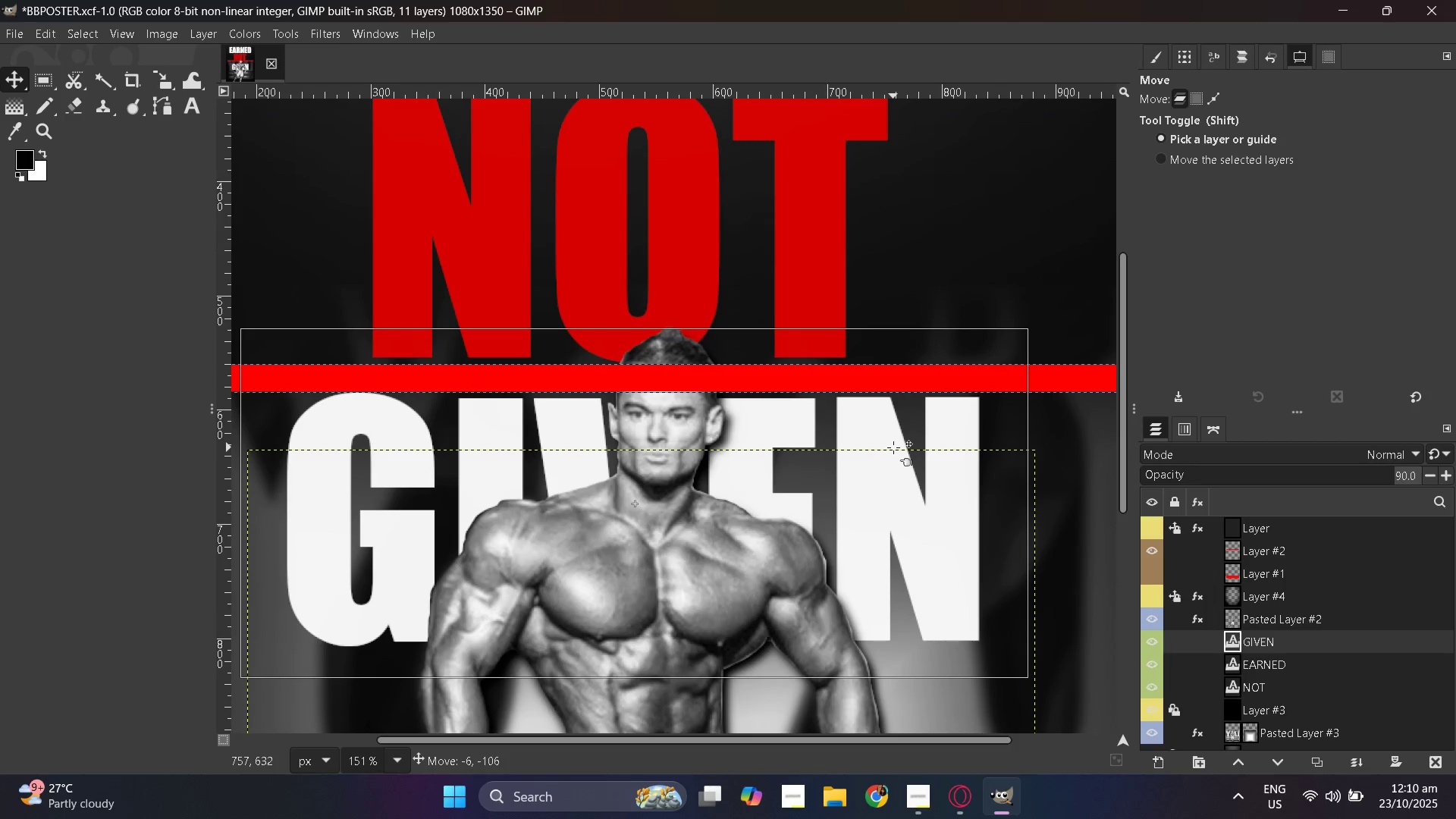 
wait(10.16)
 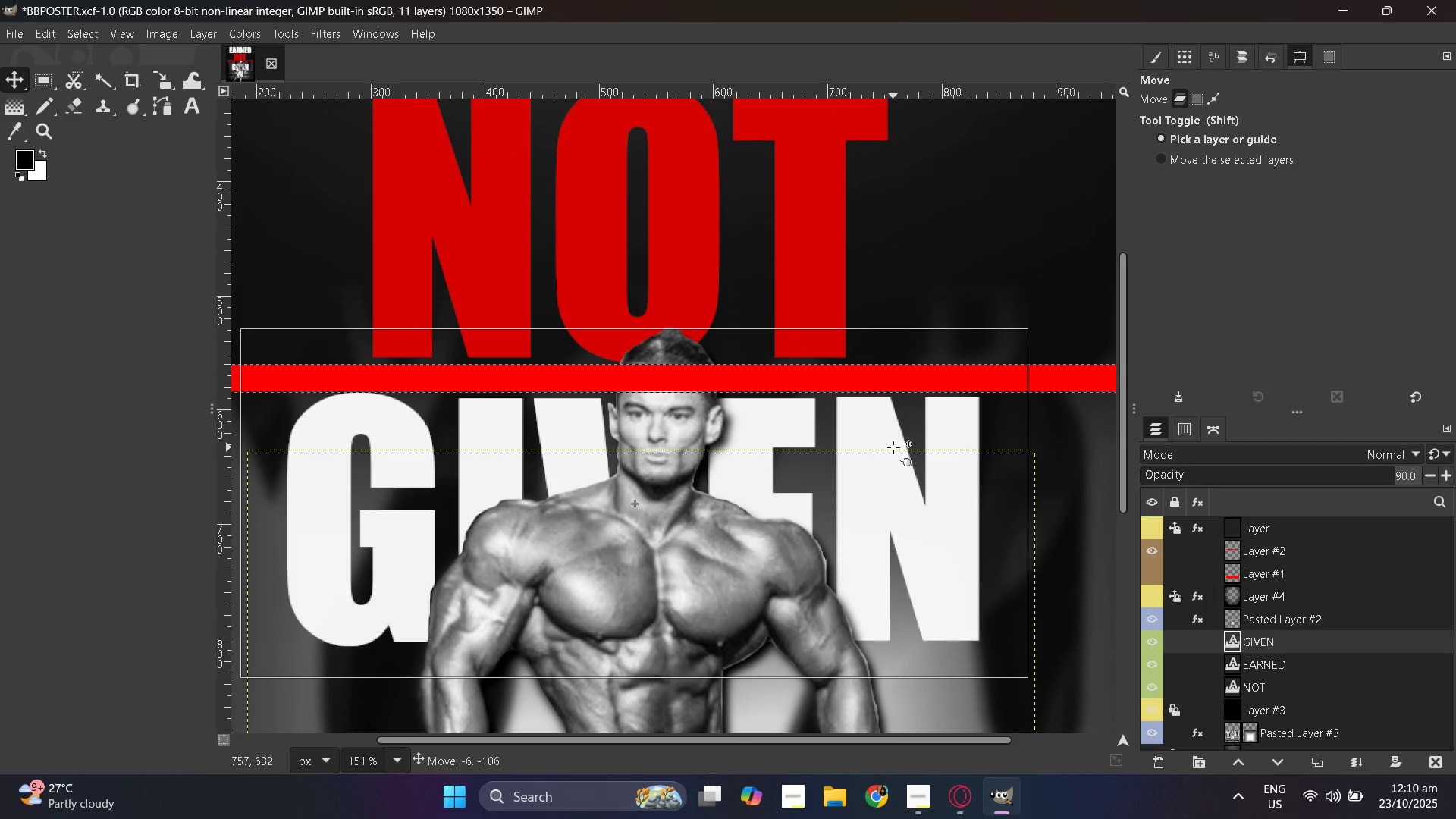 
hold_key(key=ControlLeft, duration=0.5)
scroll: coordinate [897, 451], scroll_direction: down, amount: 6.0
 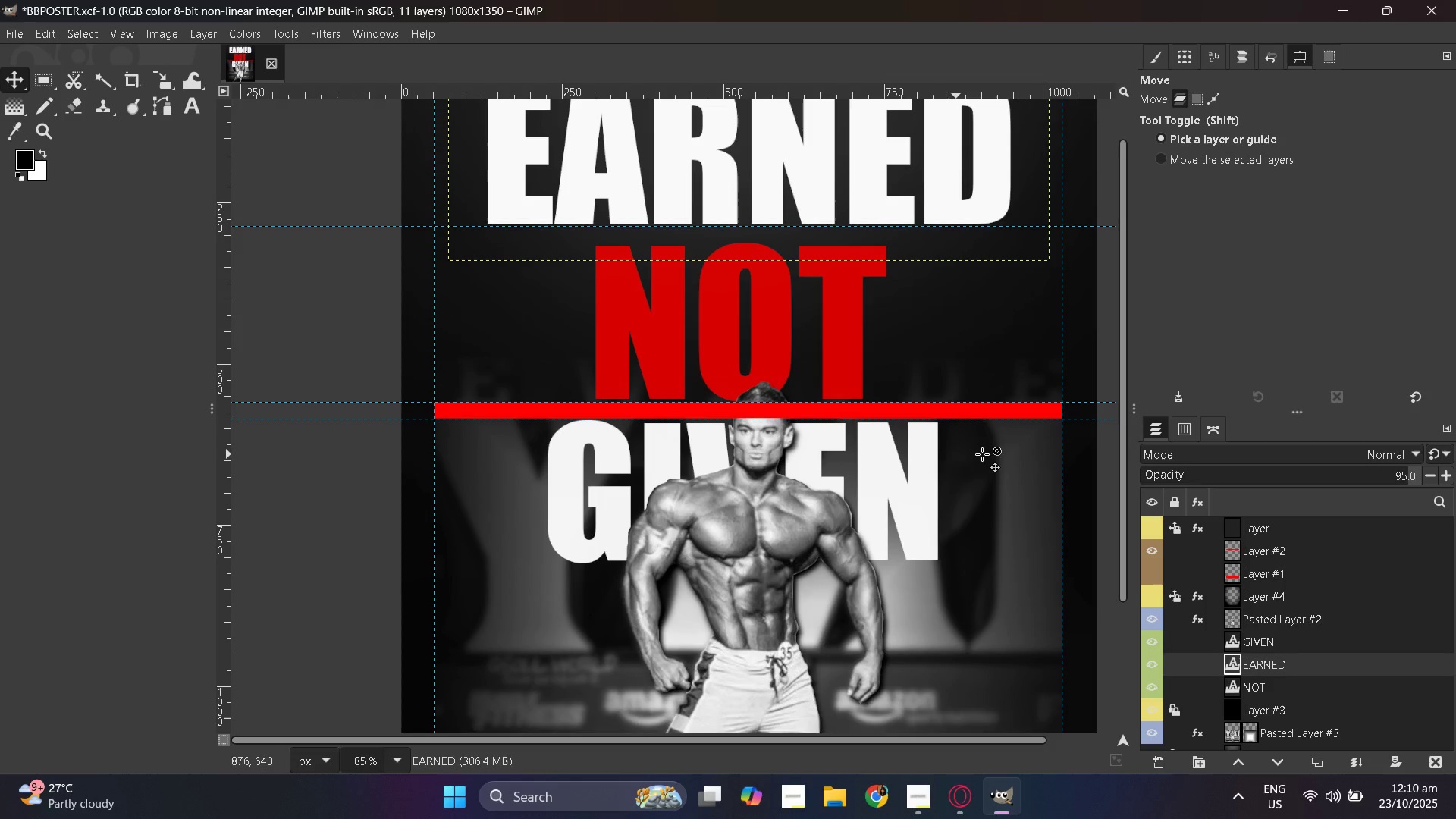 
hold_key(key=ControlLeft, duration=8.75)
left_click([1037, 410])
 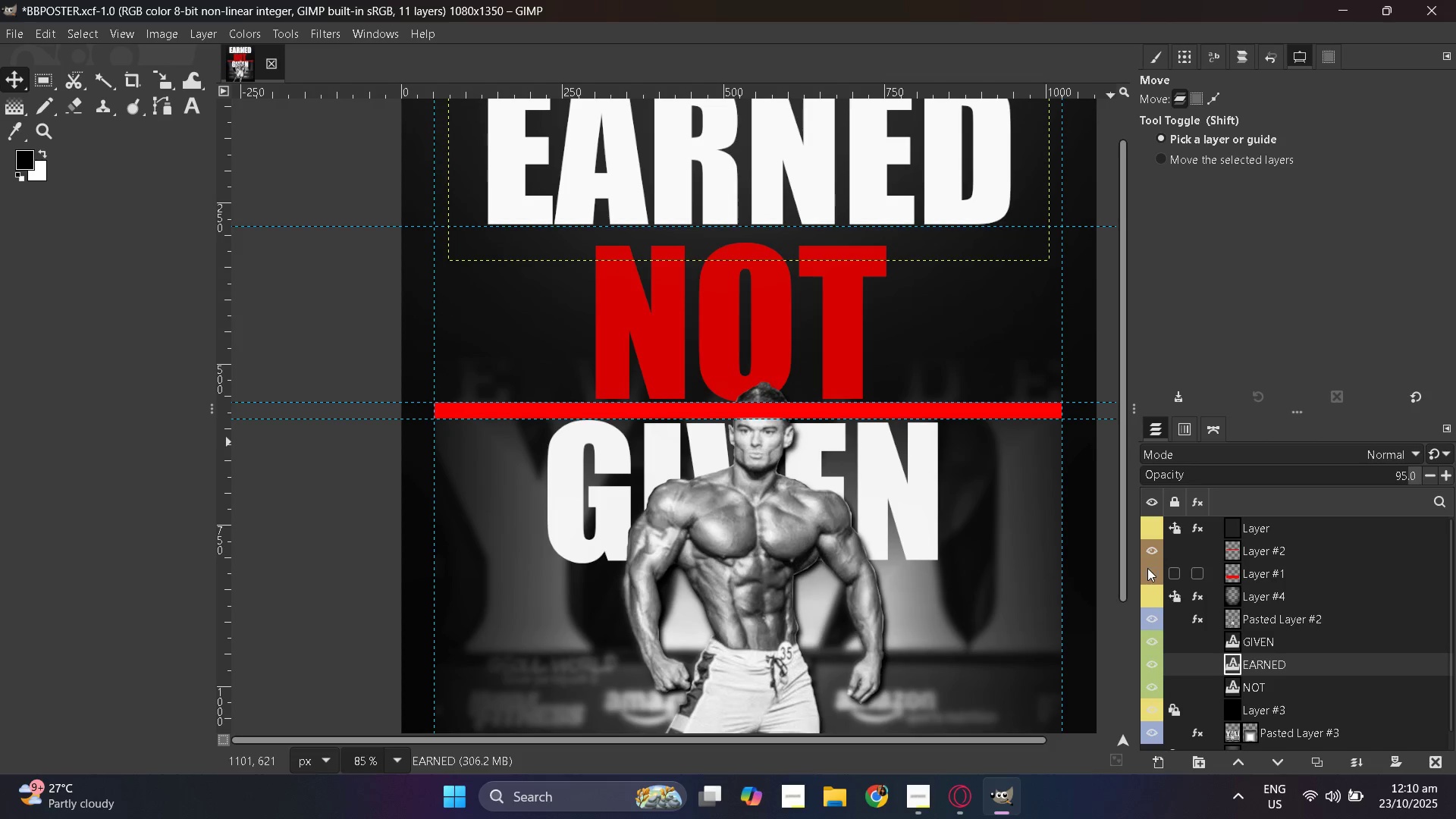 
double_click([1147, 568])
 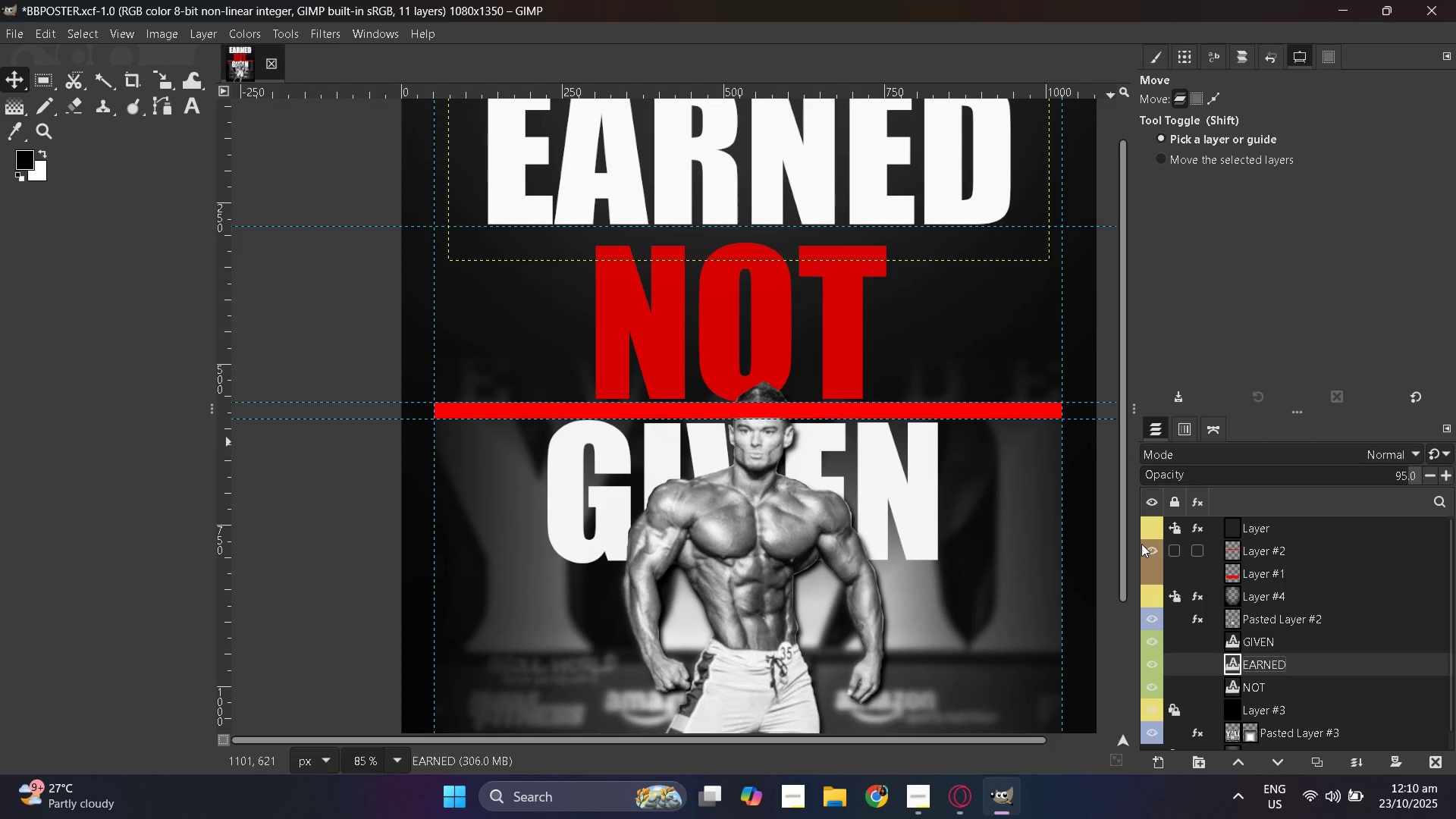 
triple_click([1141, 544])
 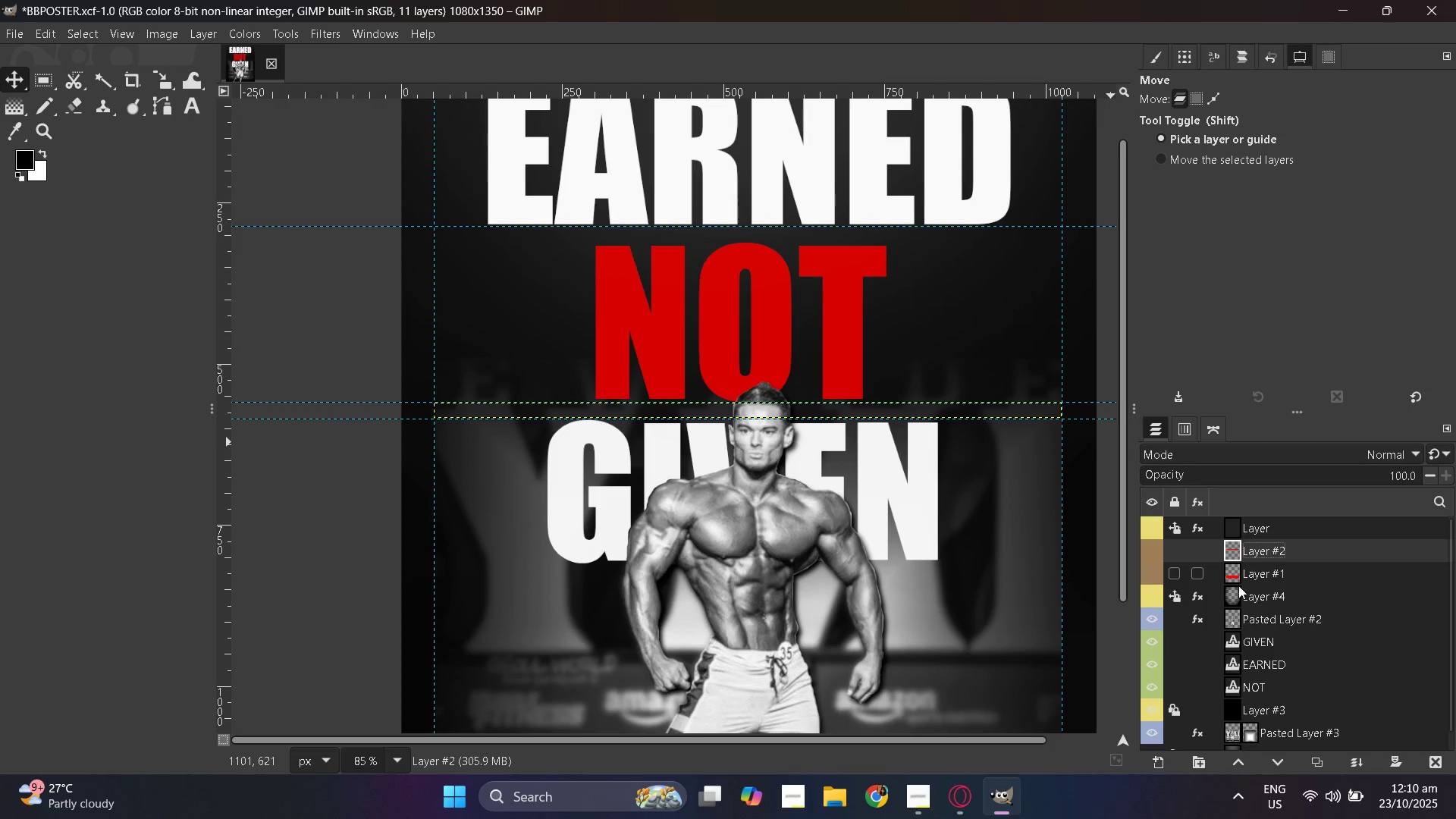 
right_click([1243, 584])
 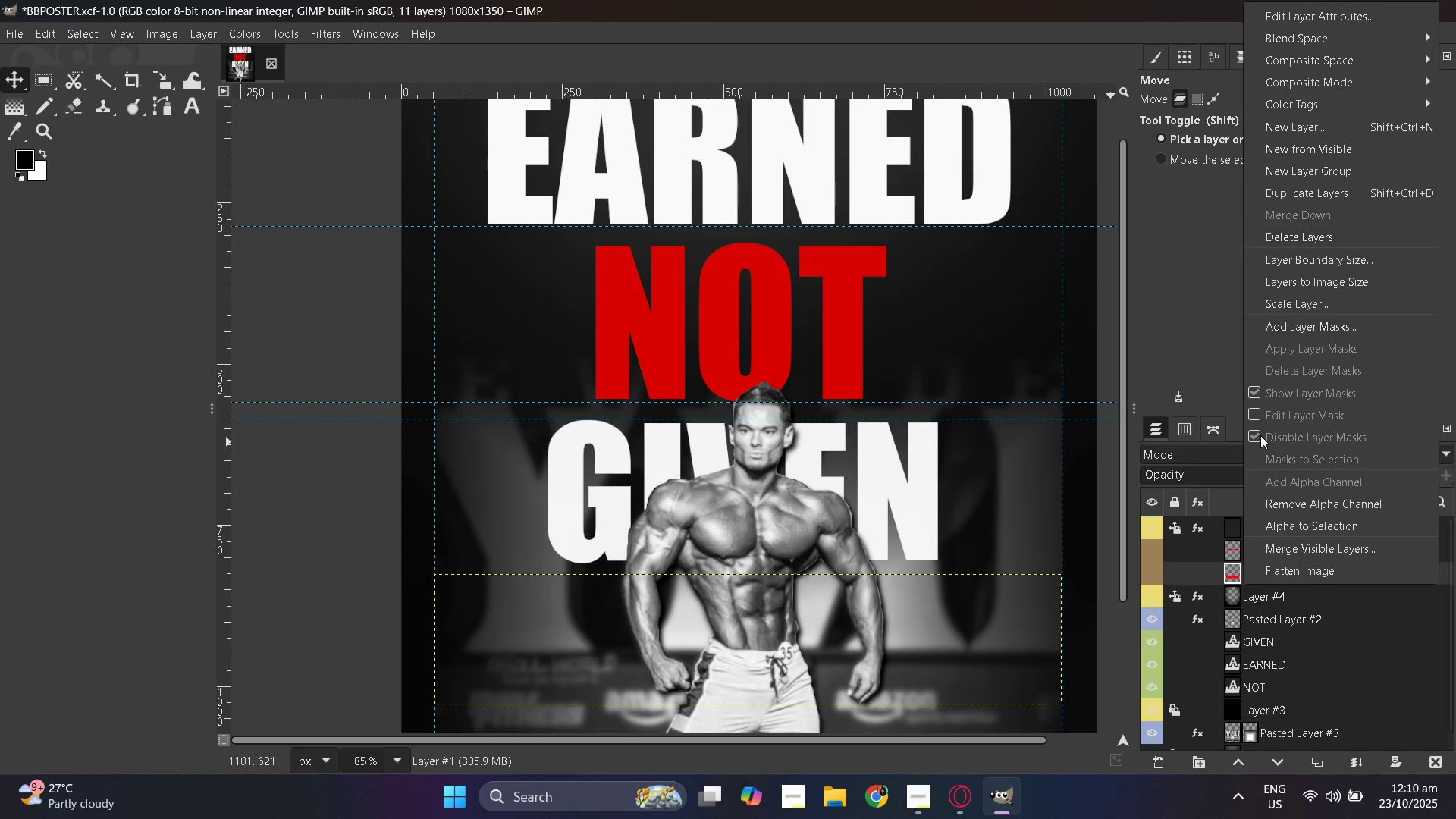 
left_click([1221, 579])
 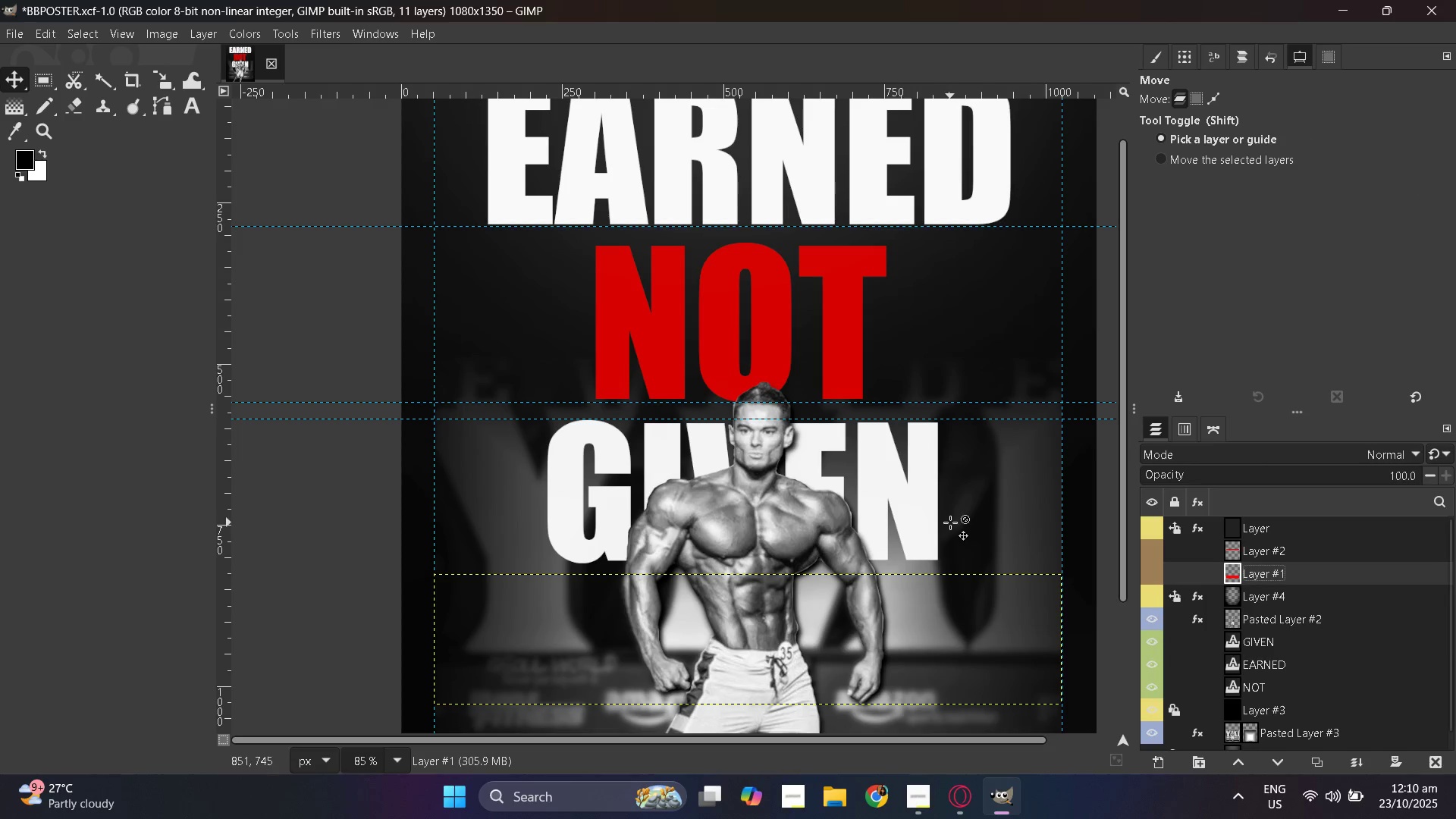 
scroll: coordinate [950, 522], scroll_direction: down, amount: 1.0
 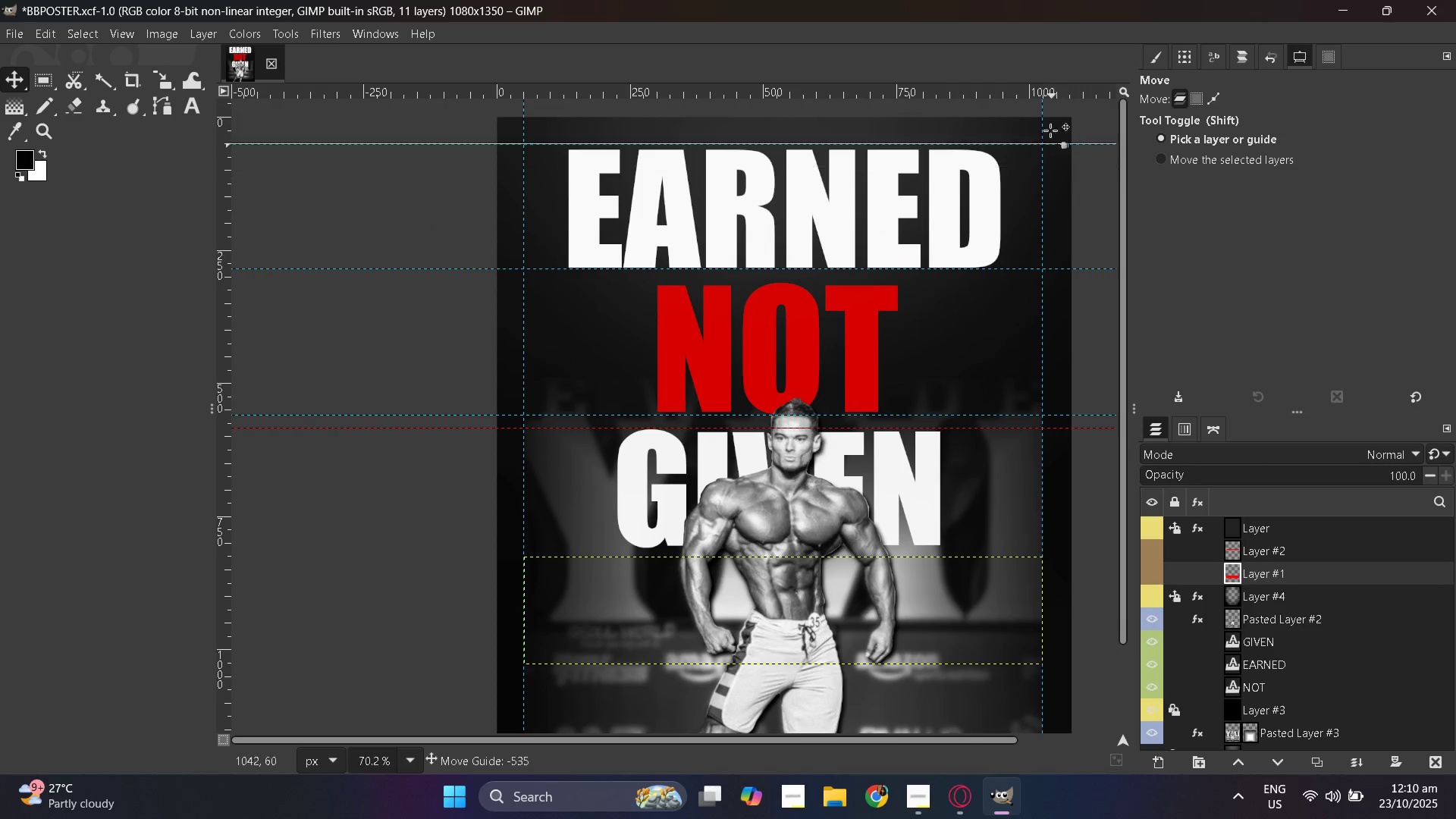 
wait(5.64)
 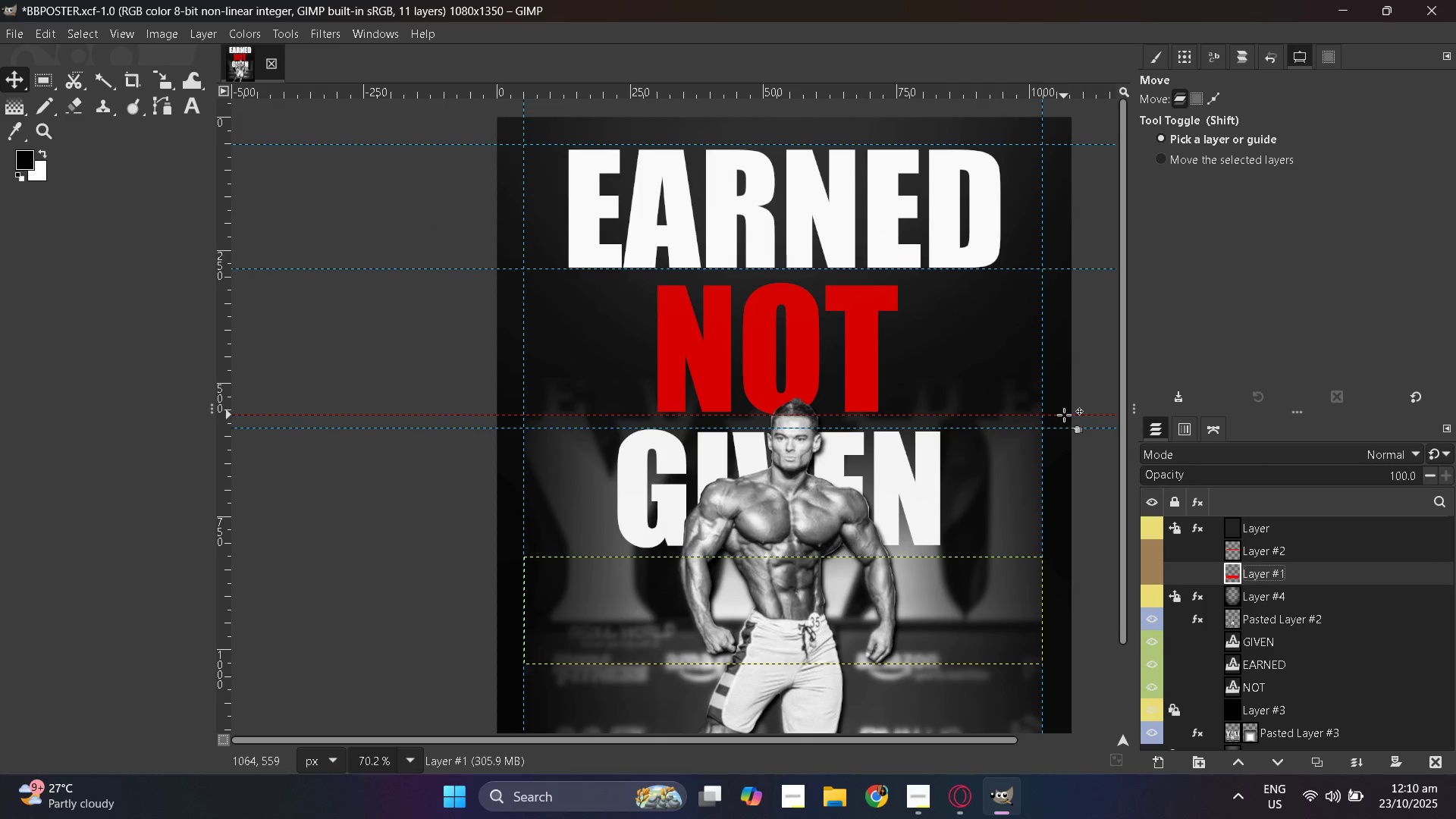 
hold_key(key=ControlLeft, duration=0.91)
scroll: coordinate [872, 362], scroll_direction: up, amount: 1.0
 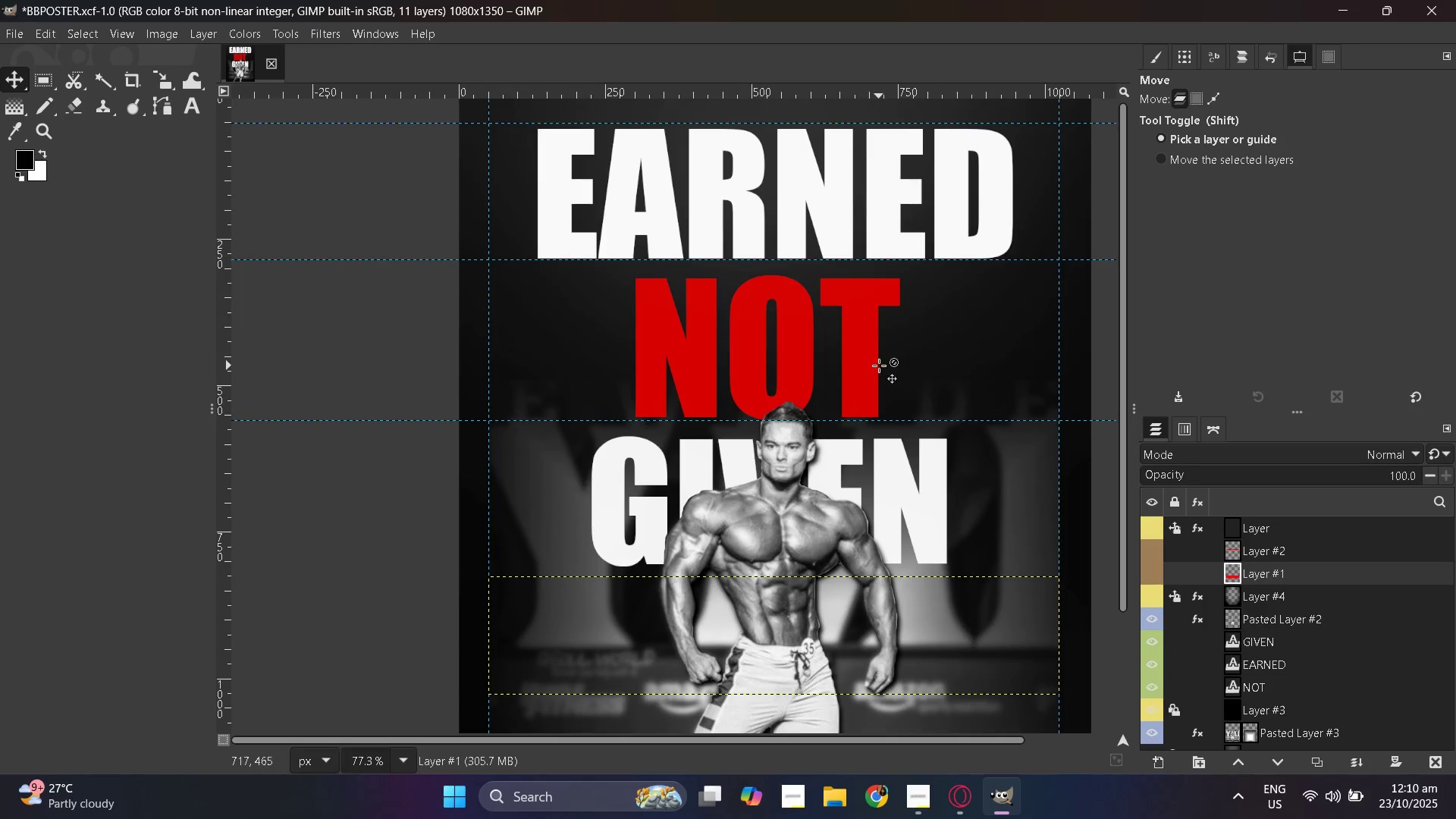 
scroll: coordinate [880, 366], scroll_direction: down, amount: 2.0
 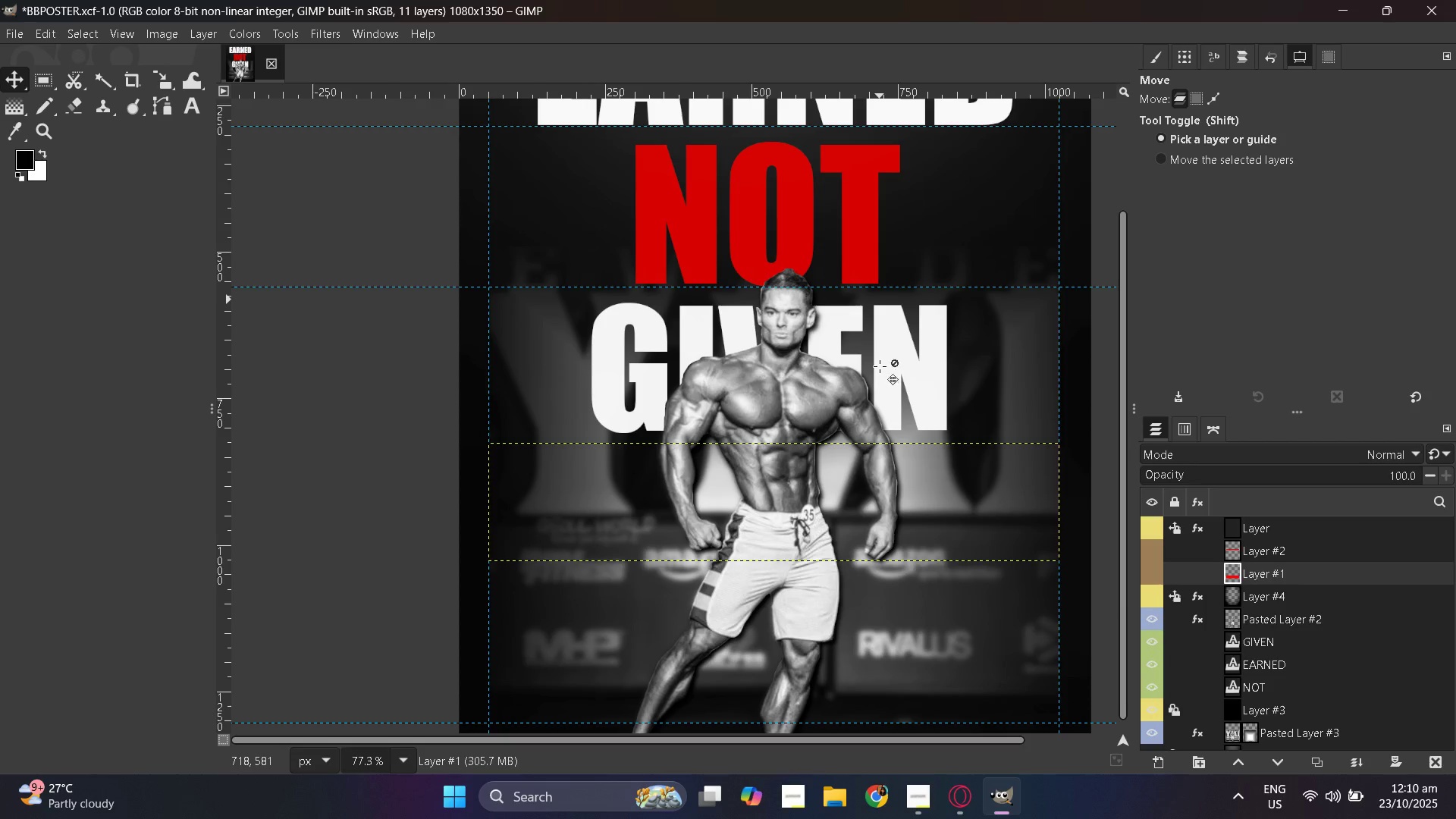 
scroll: coordinate [880, 366], scroll_direction: up, amount: 2.0
 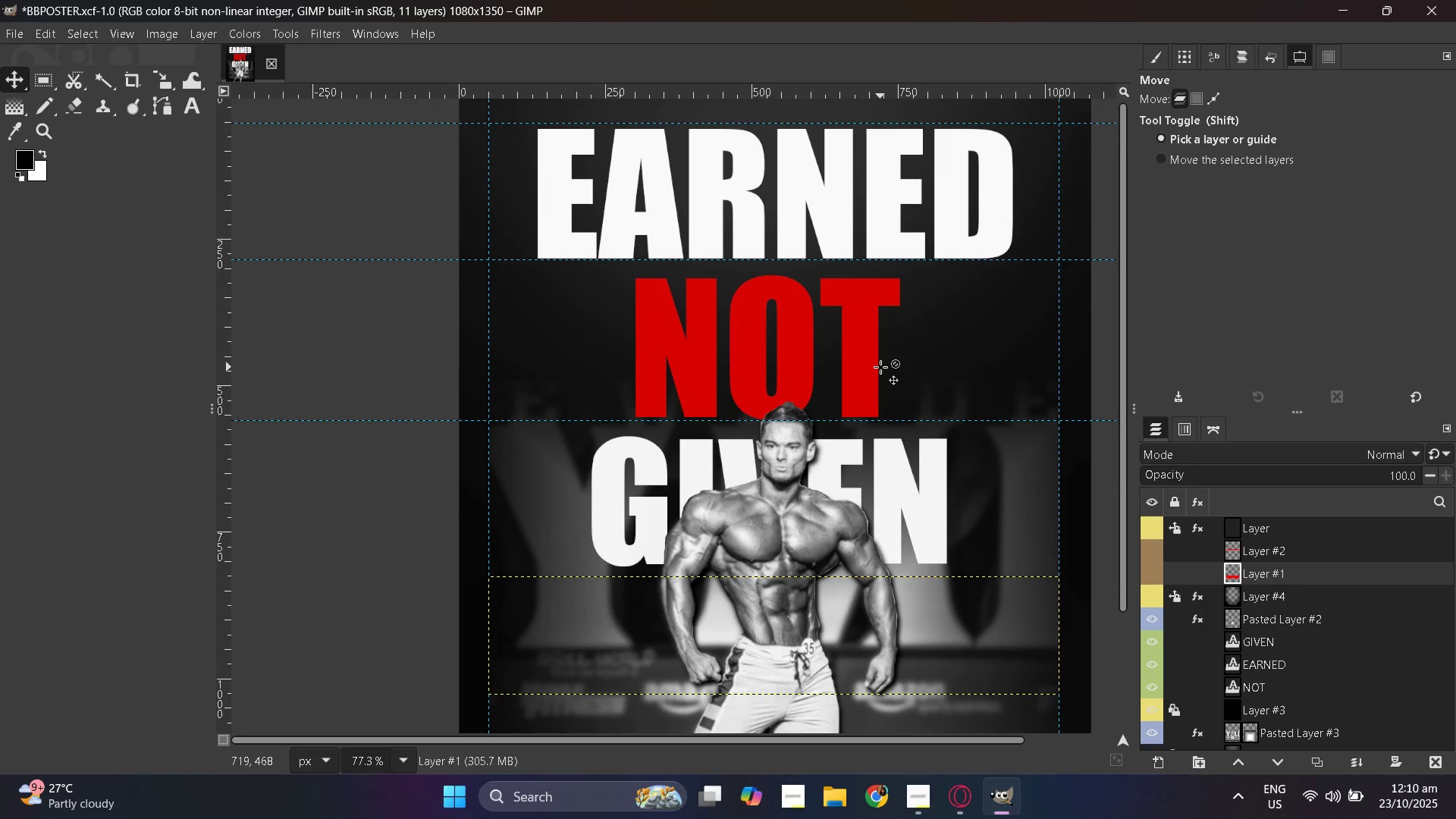 
hold_key(key=ControlLeft, duration=0.39)
scroll: coordinate [880, 372], scroll_direction: down, amount: 4.0
 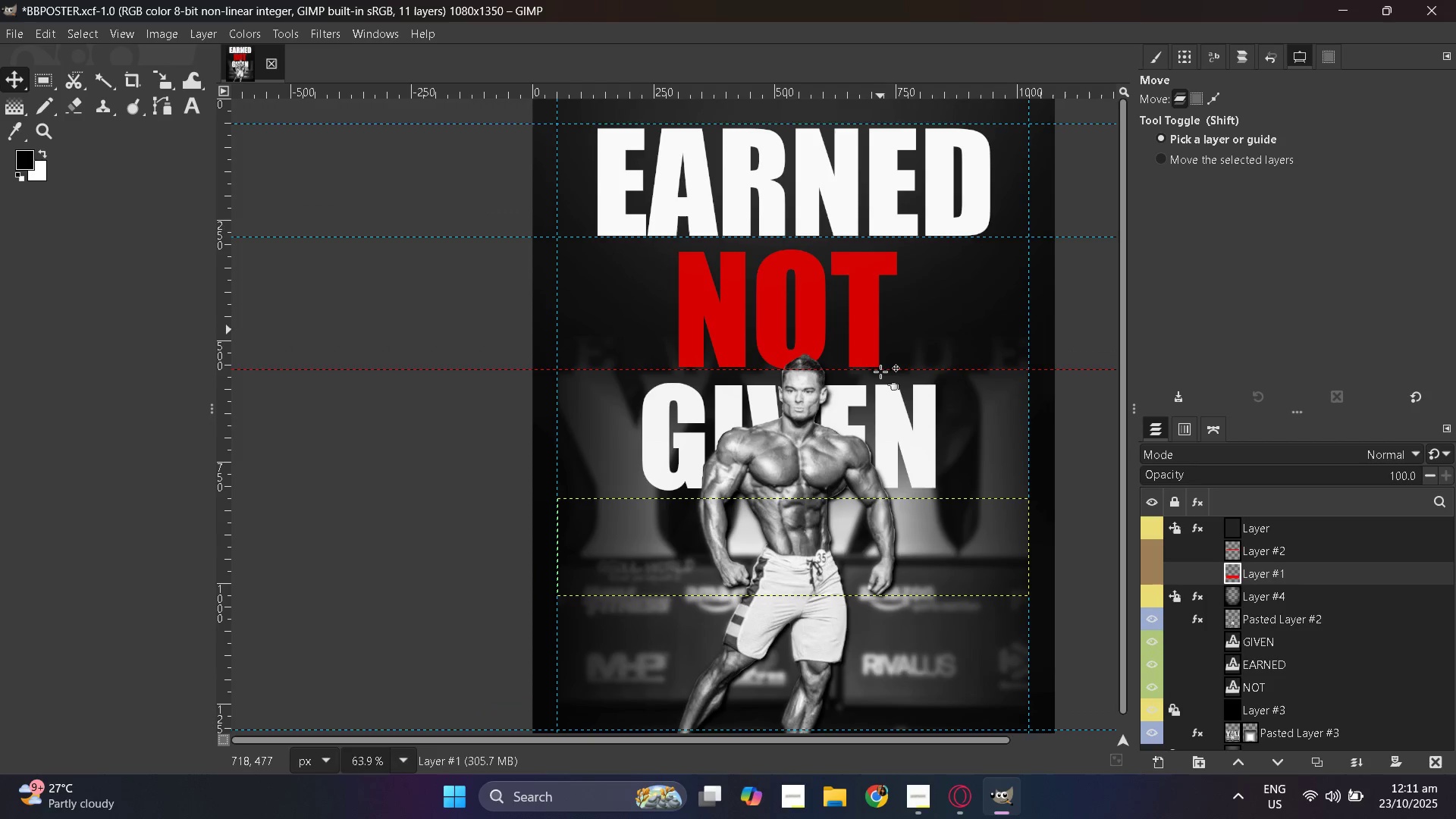 
scroll: coordinate [880, 372], scroll_direction: up, amount: 2.0
 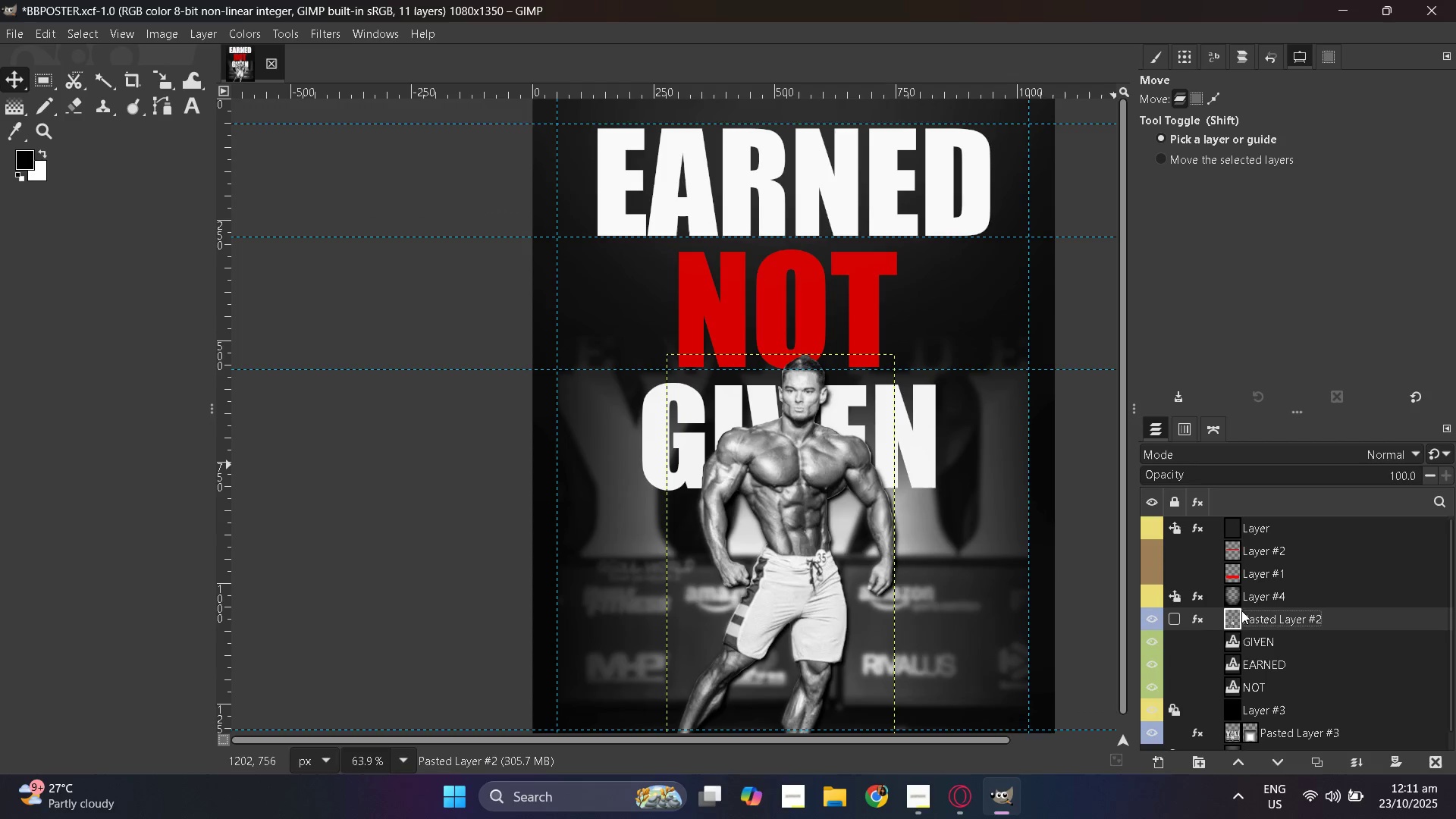 
double_click([1242, 632])
 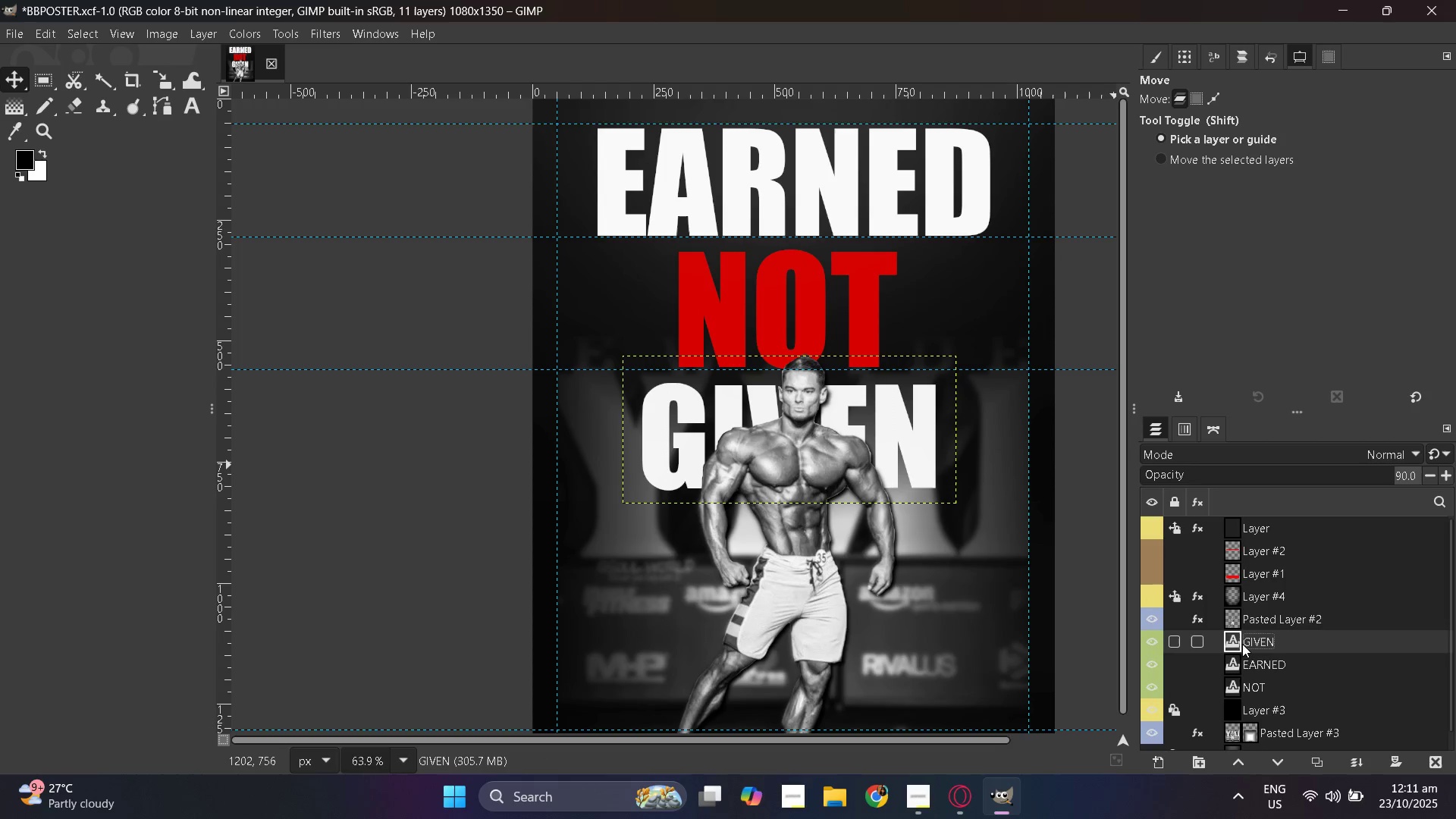 
left_click([1240, 659])
 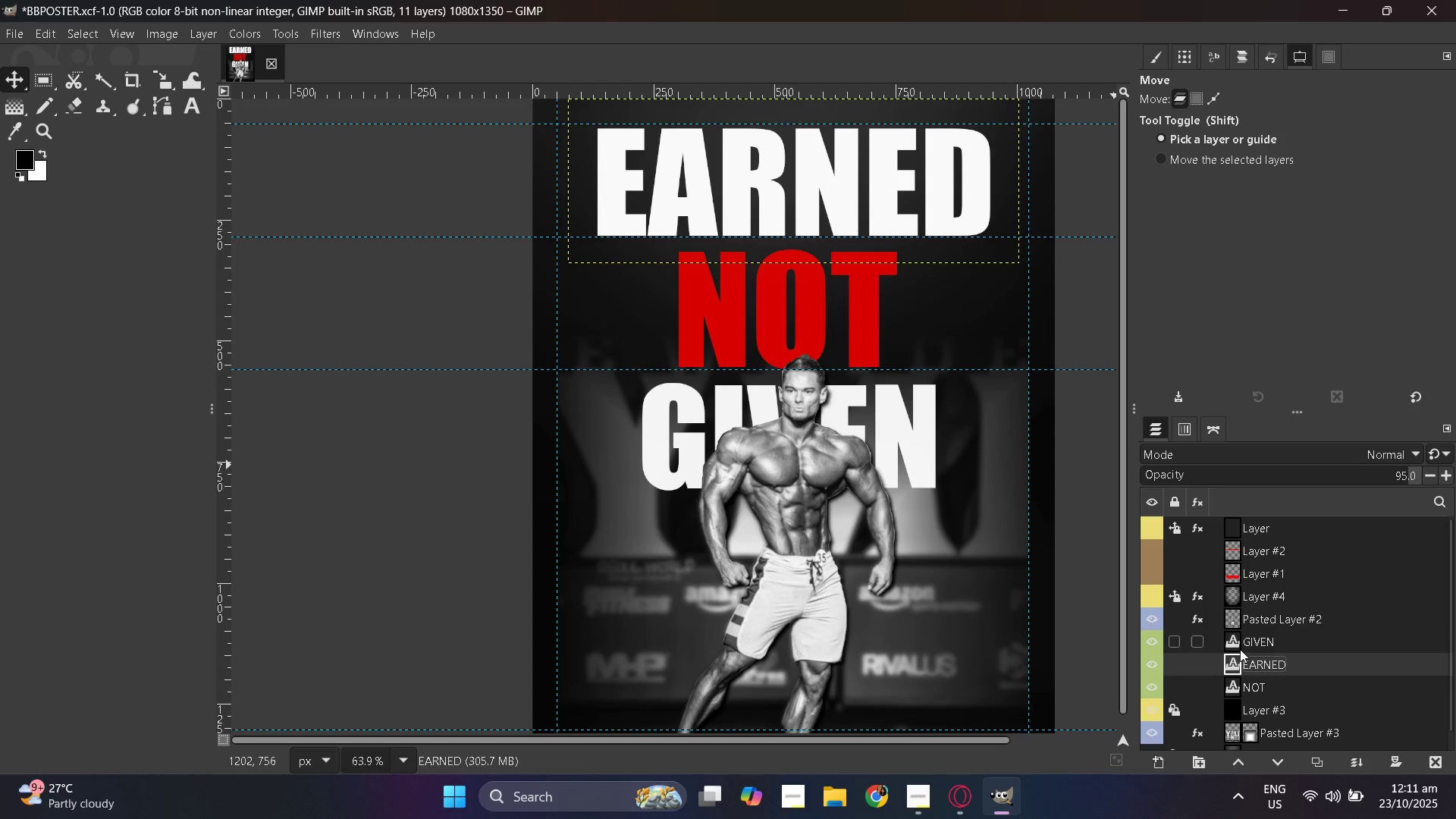 
left_click([1240, 649])
 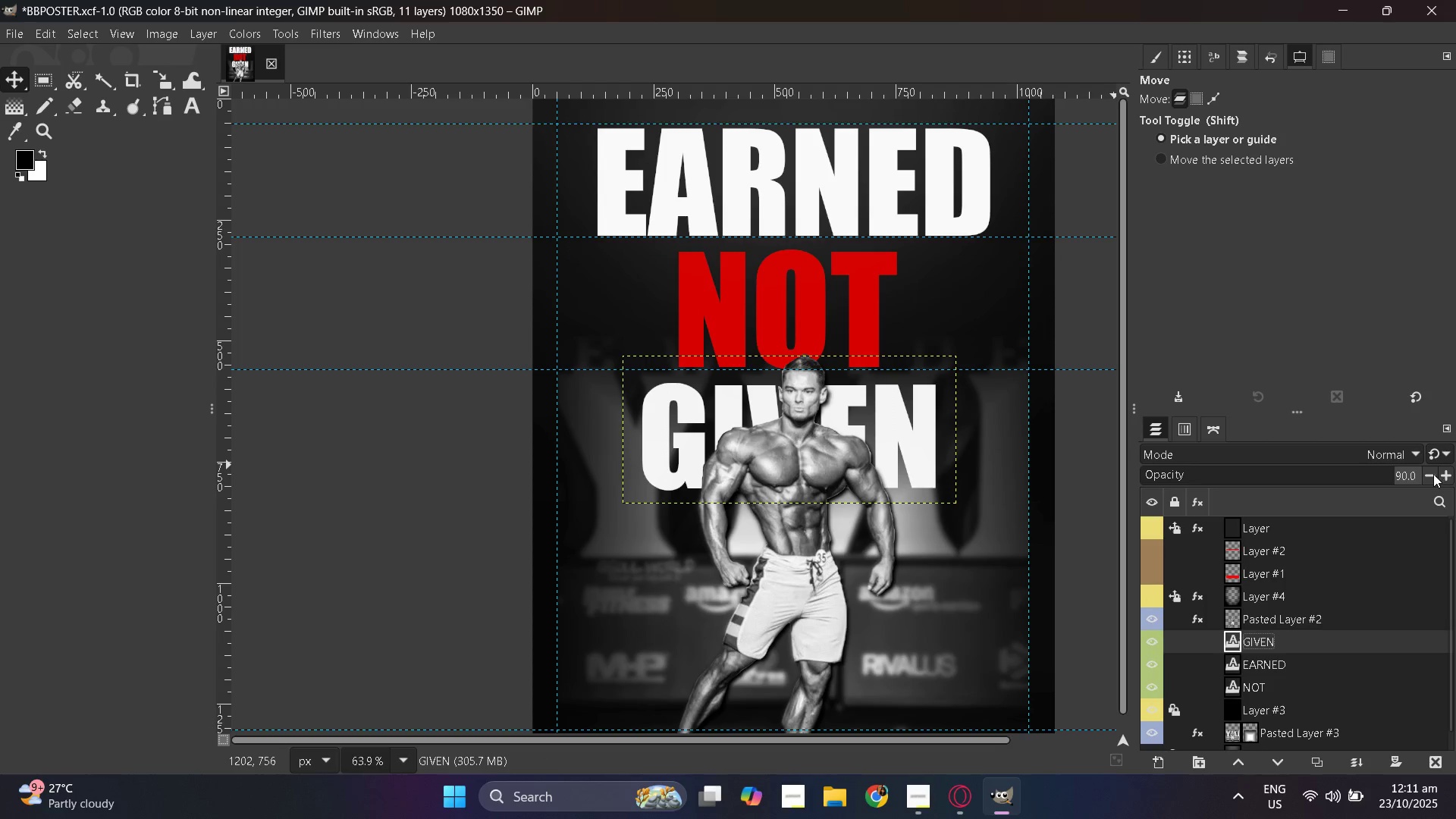 
double_click([1433, 474])
 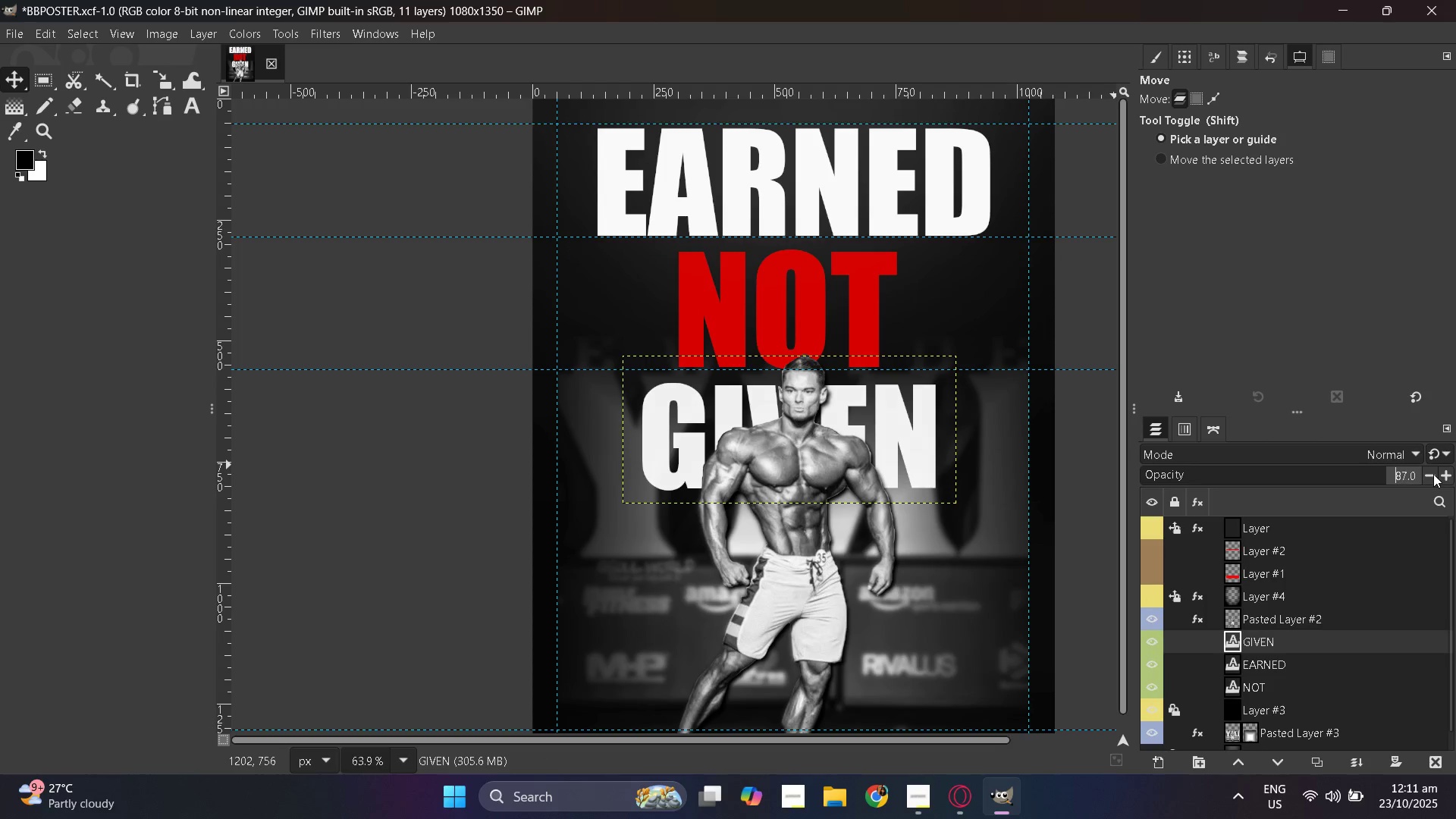 
triple_click([1433, 474])
 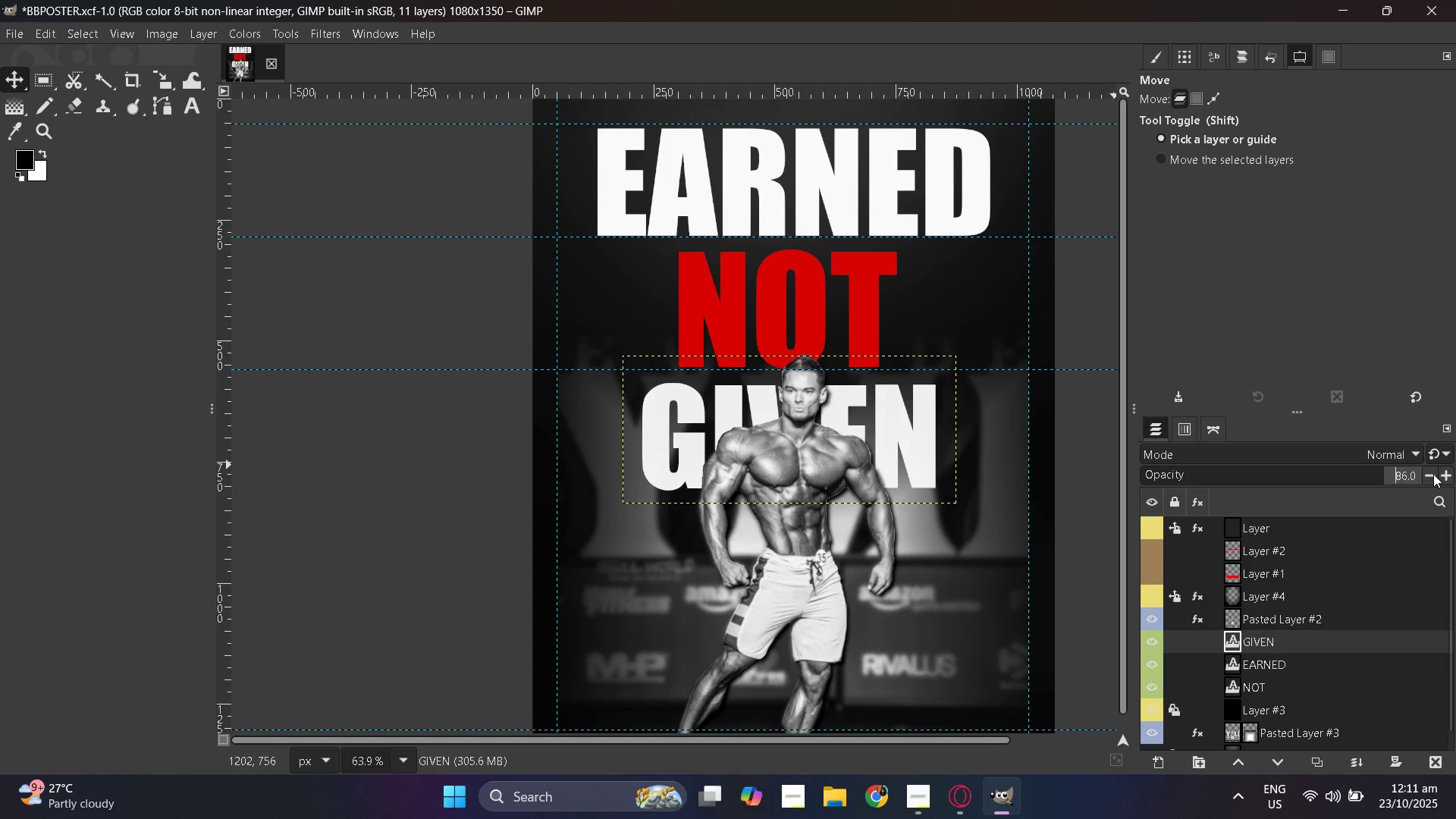 
triple_click([1433, 474])
 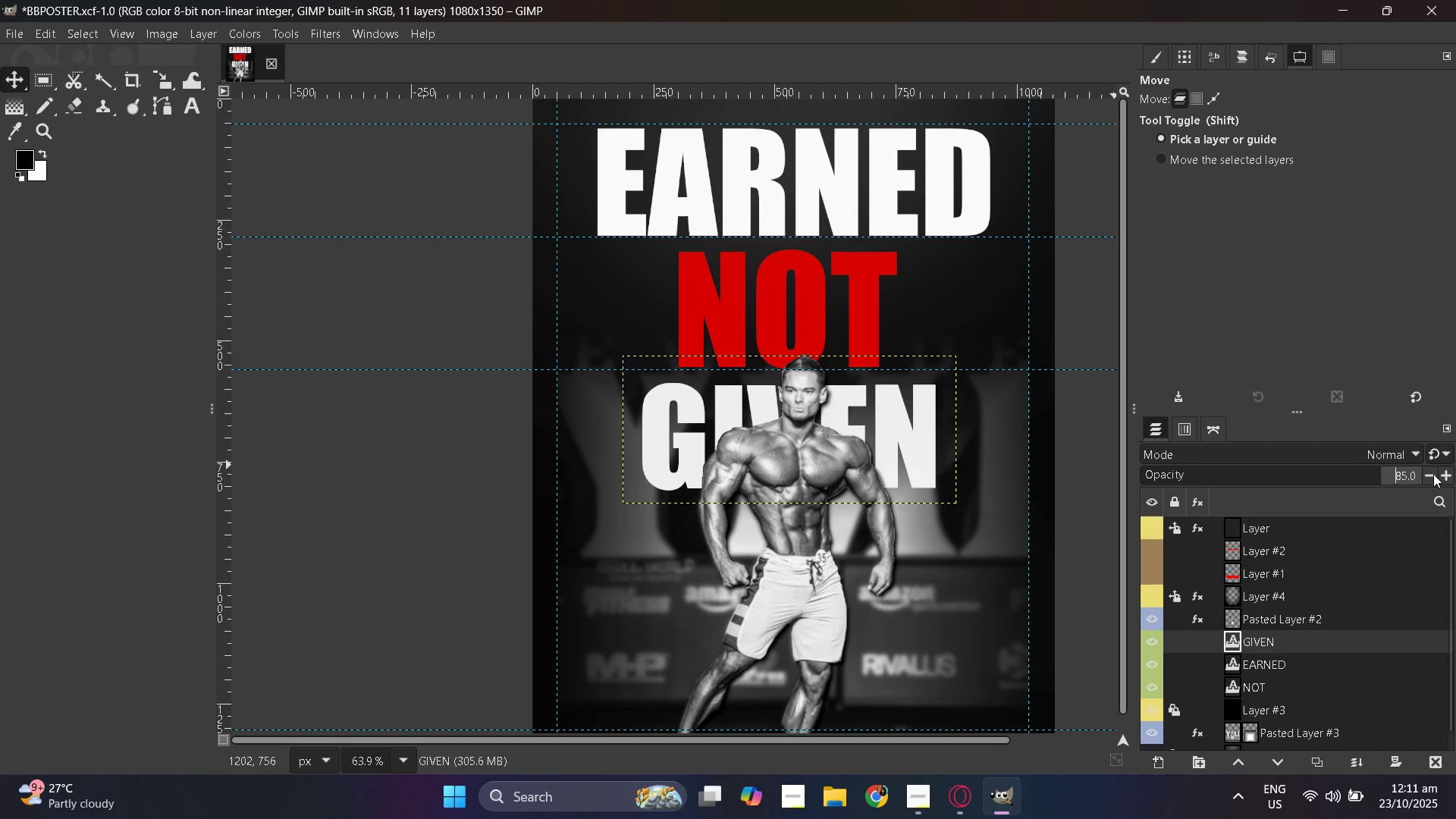 
triple_click([1433, 474])
 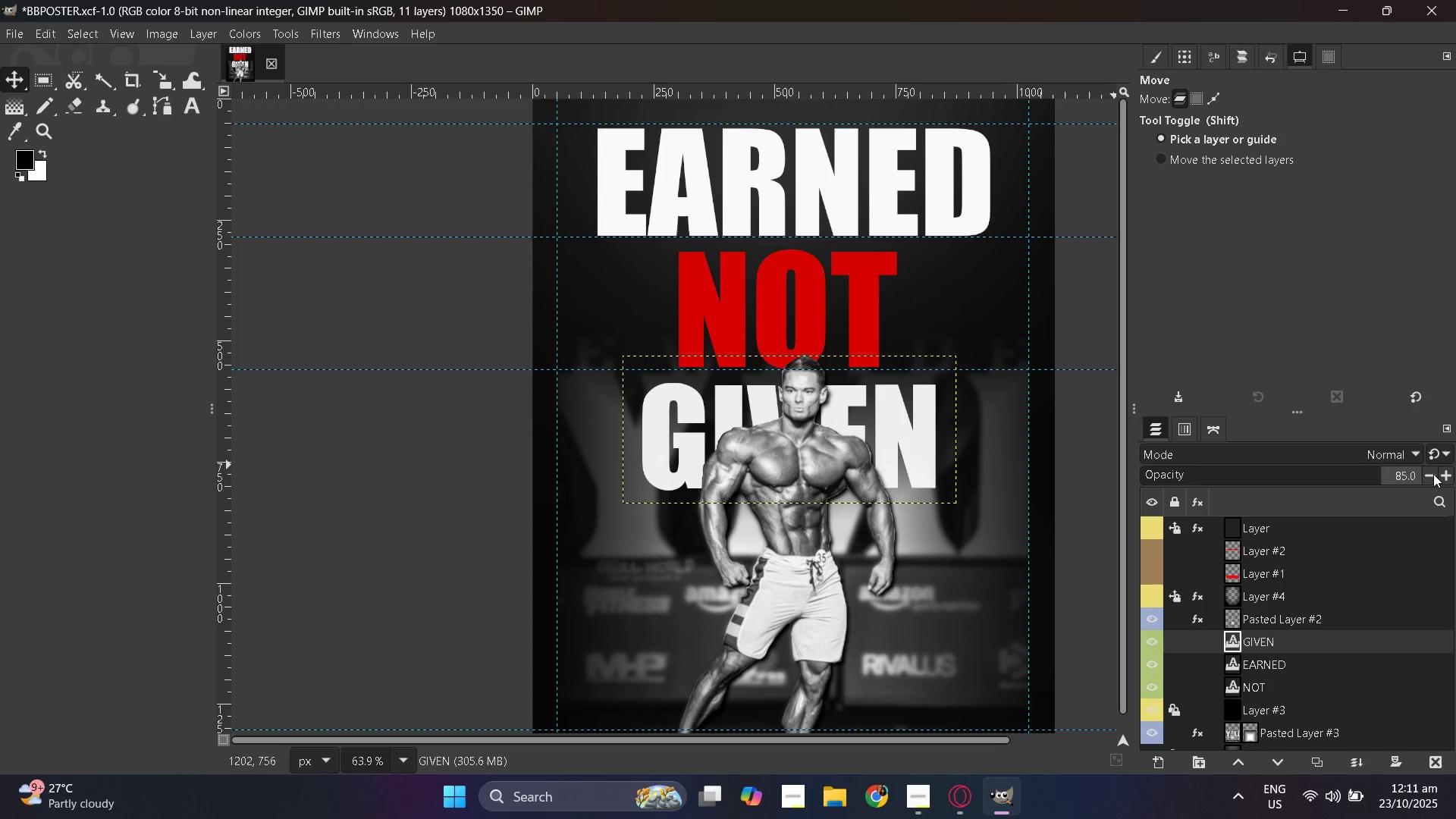 
left_click([1433, 474])
 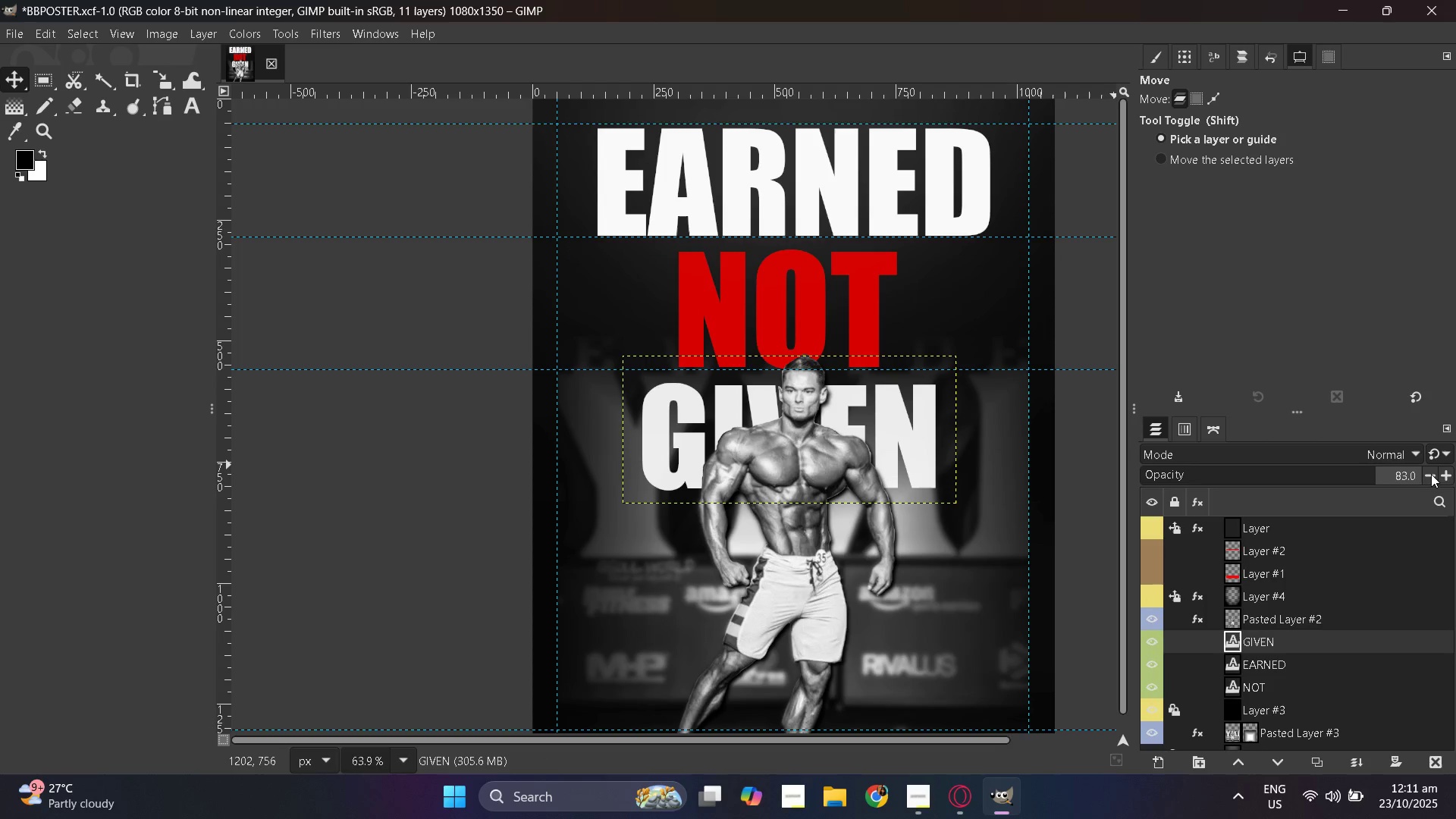 
double_click([1431, 474])
 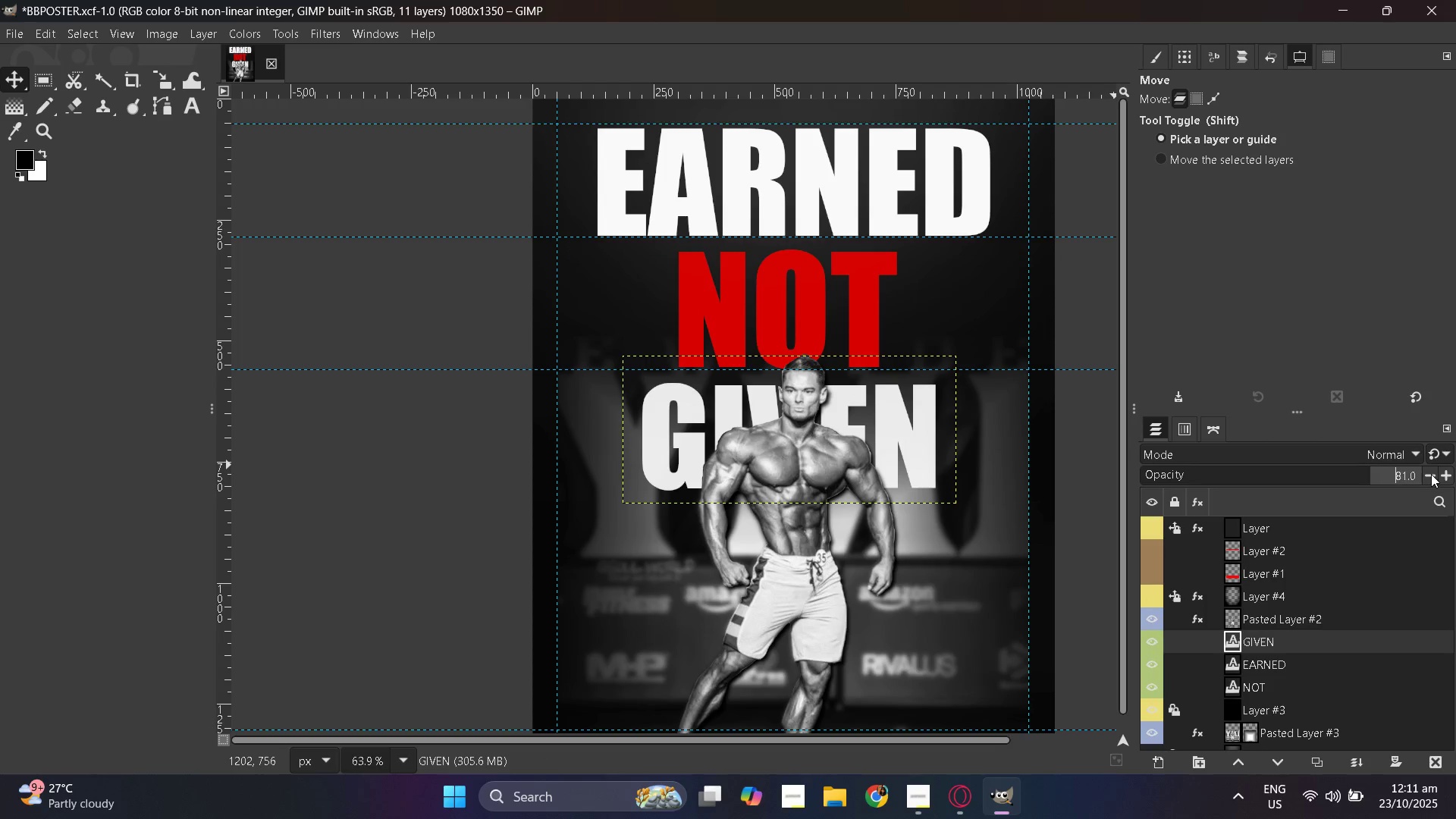 
triple_click([1431, 474])
 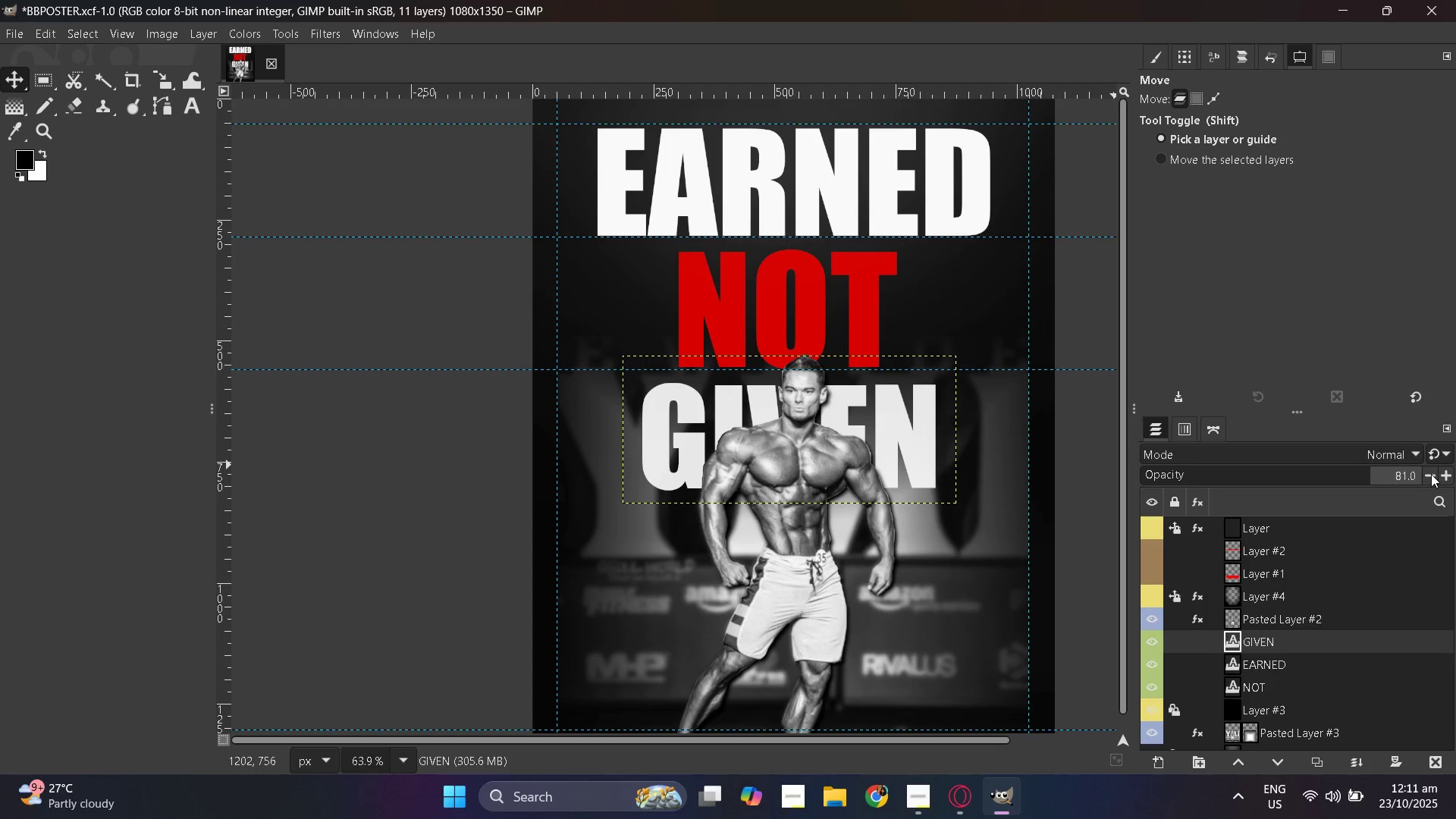 
triple_click([1431, 474])
 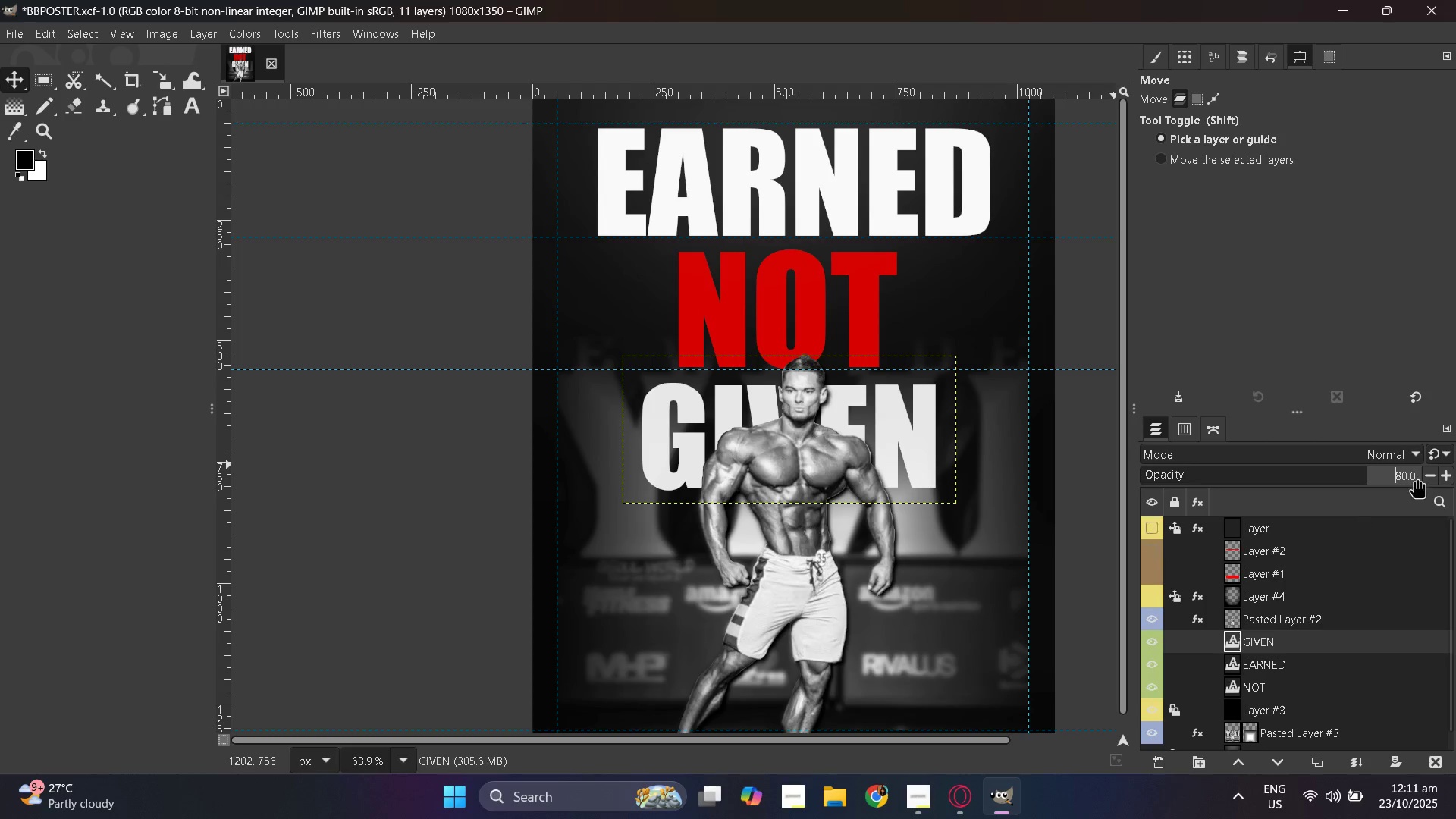 
double_click([1445, 472])
 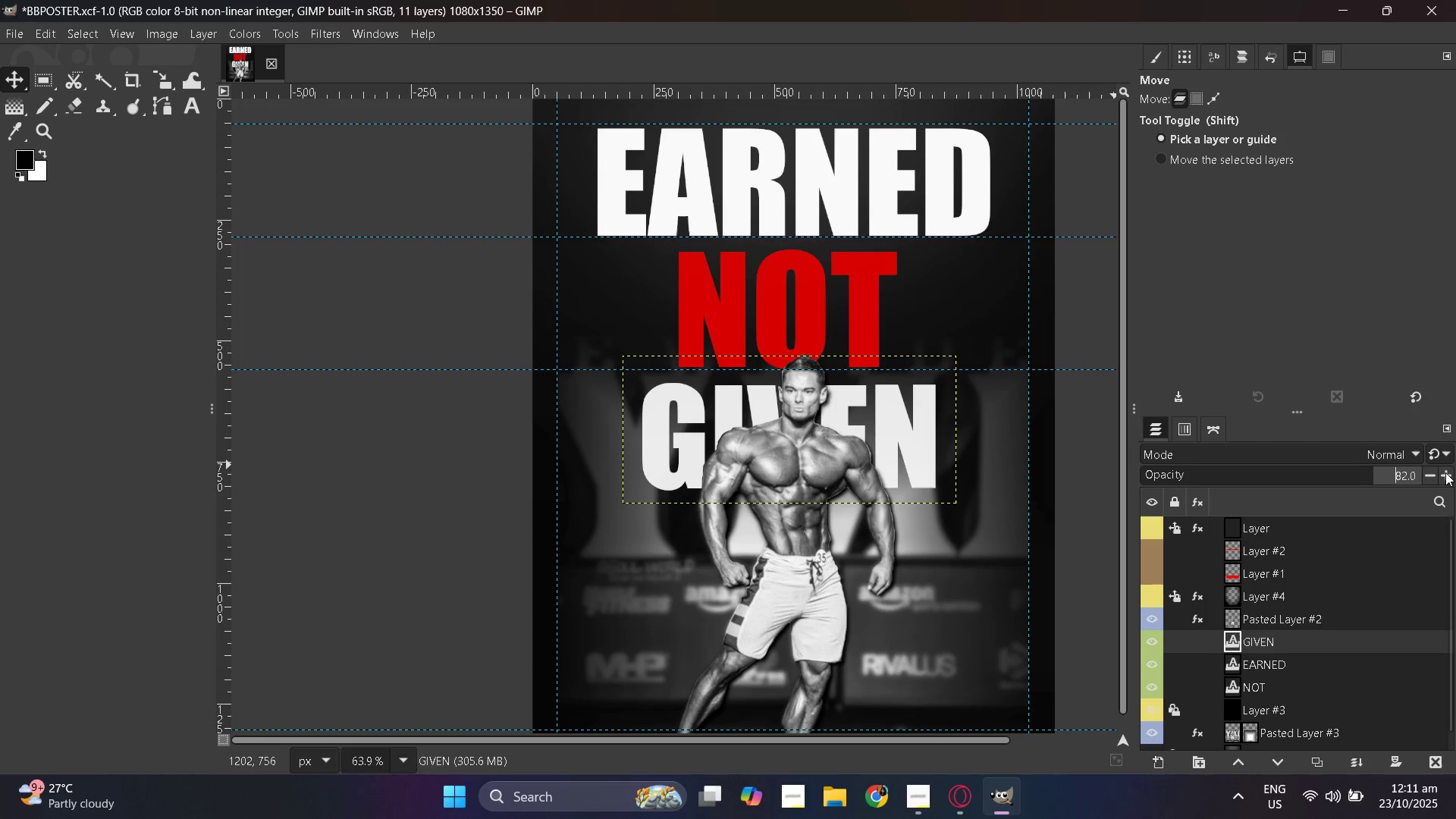 
triple_click([1445, 472])
 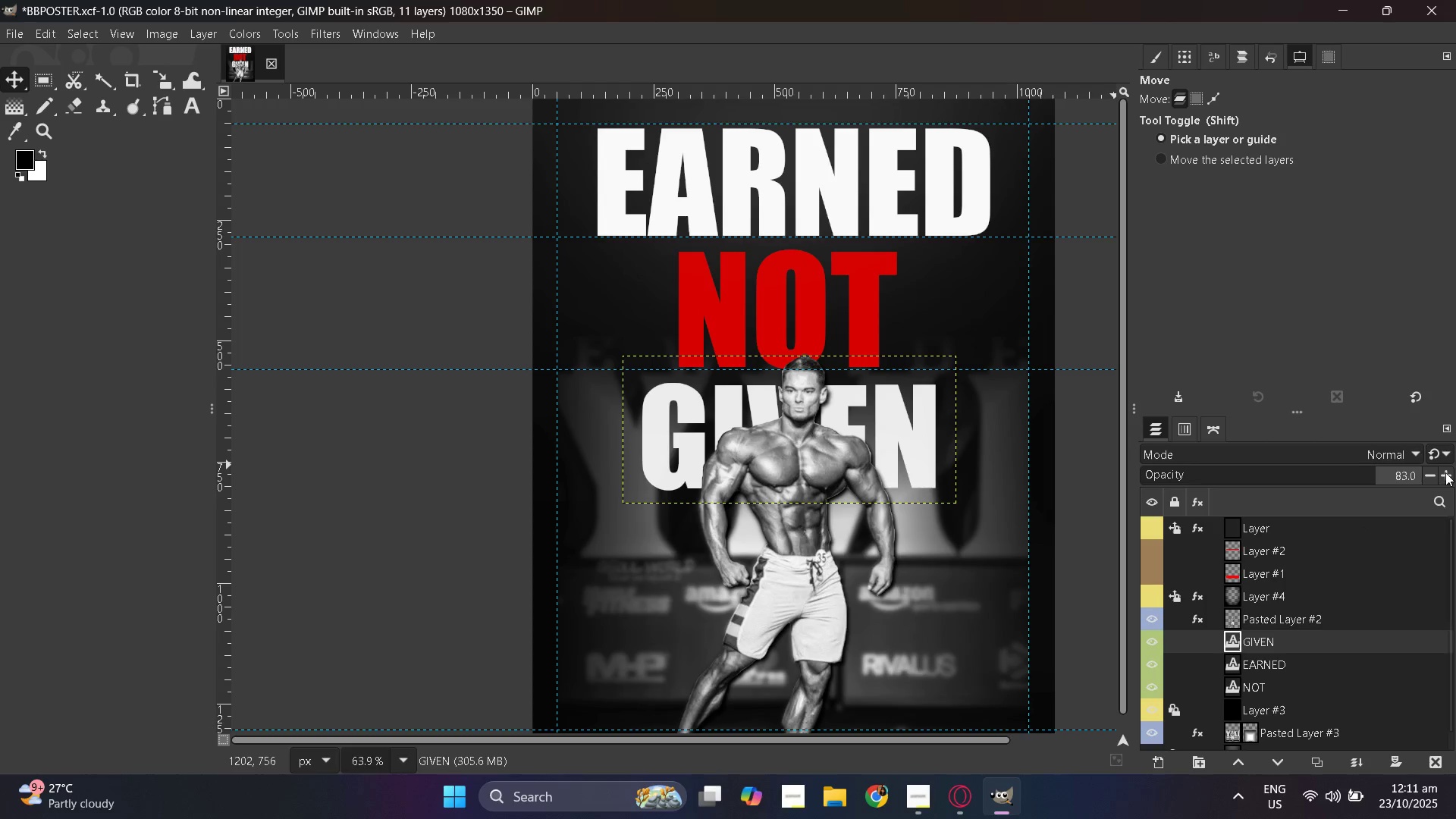 
triple_click([1445, 472])
 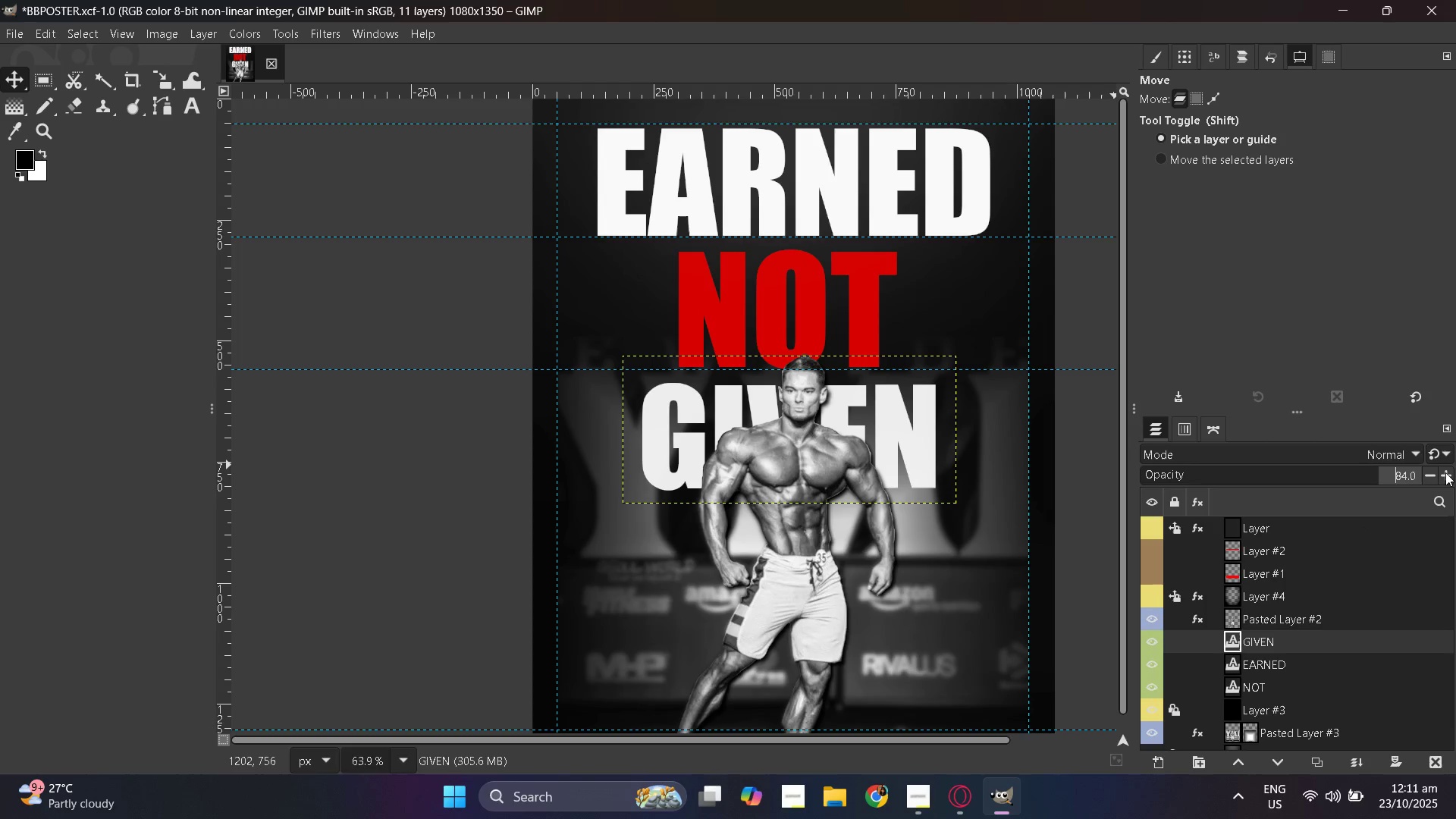 
left_click([1445, 472])
 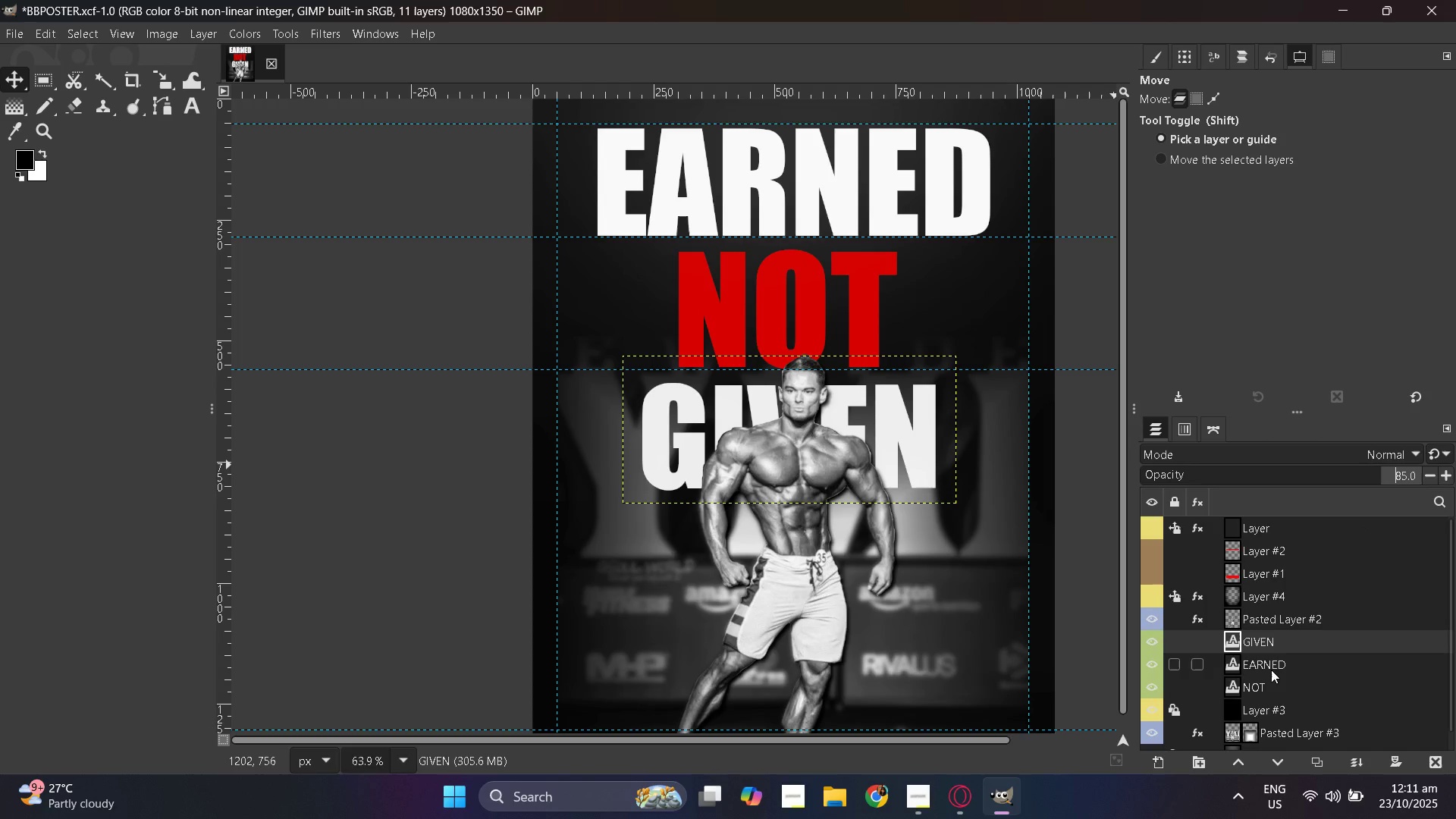 
left_click([1271, 667])
 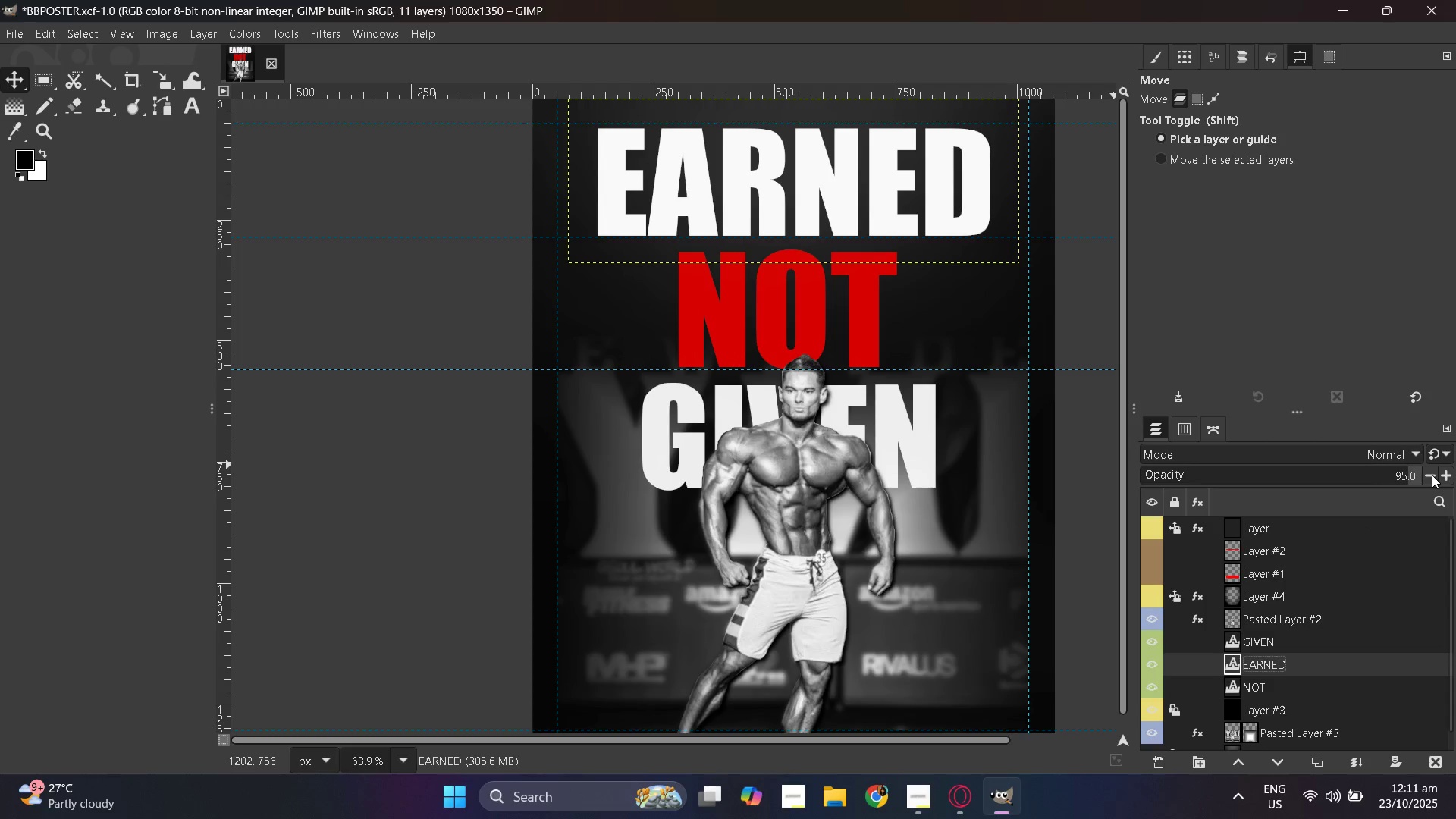 
double_click([1432, 474])
 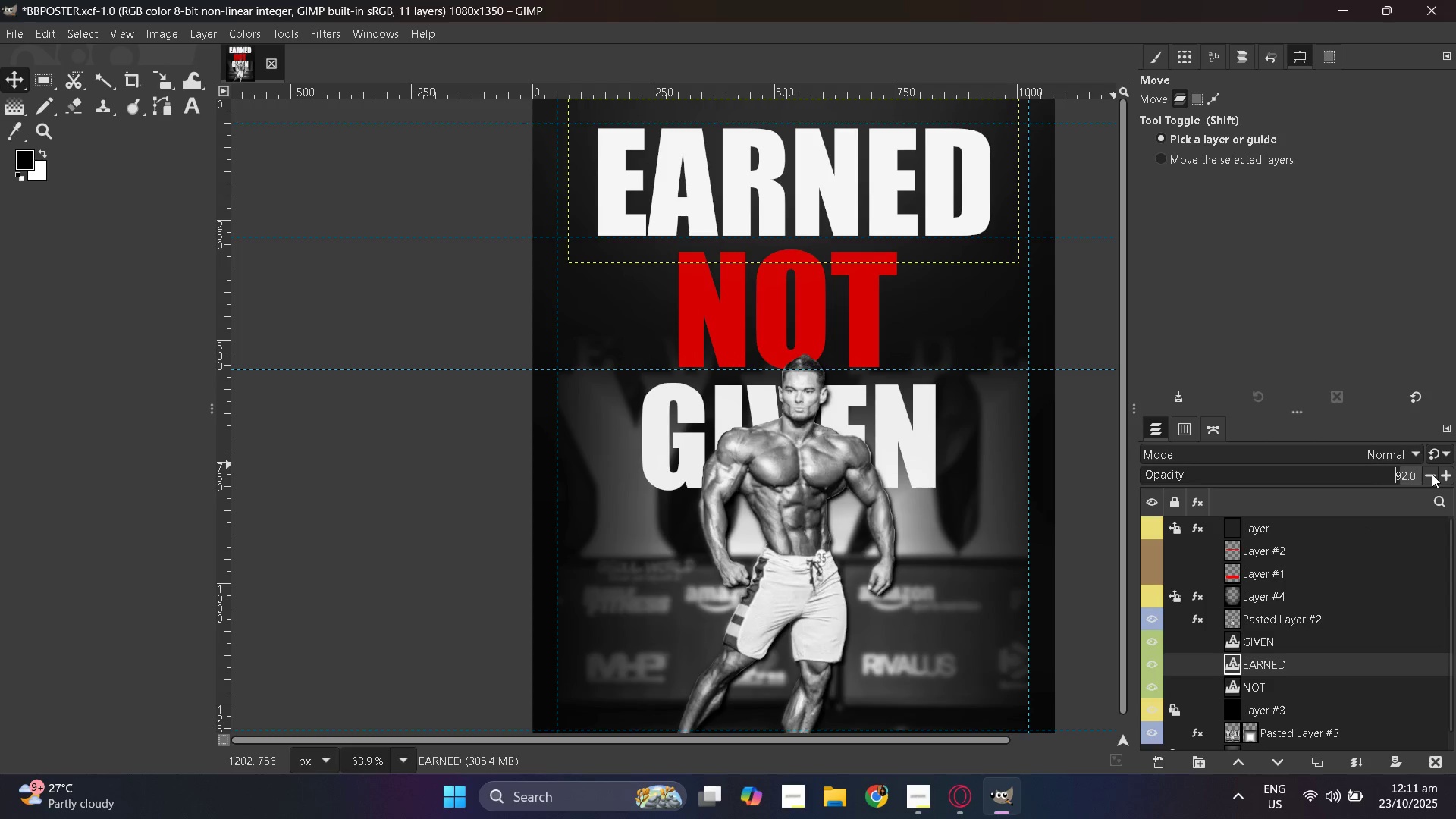 
triple_click([1432, 474])
 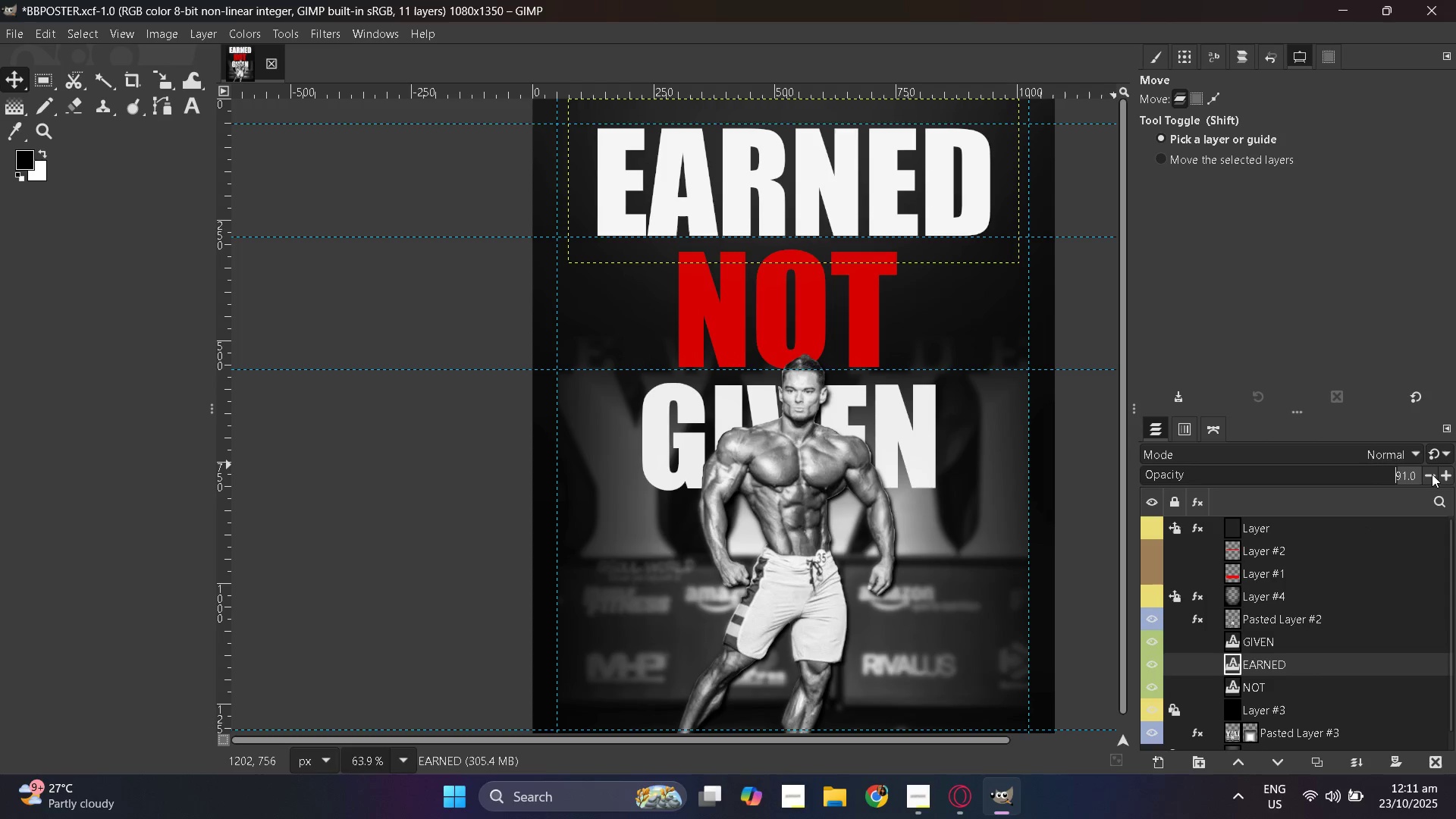 
triple_click([1432, 474])
 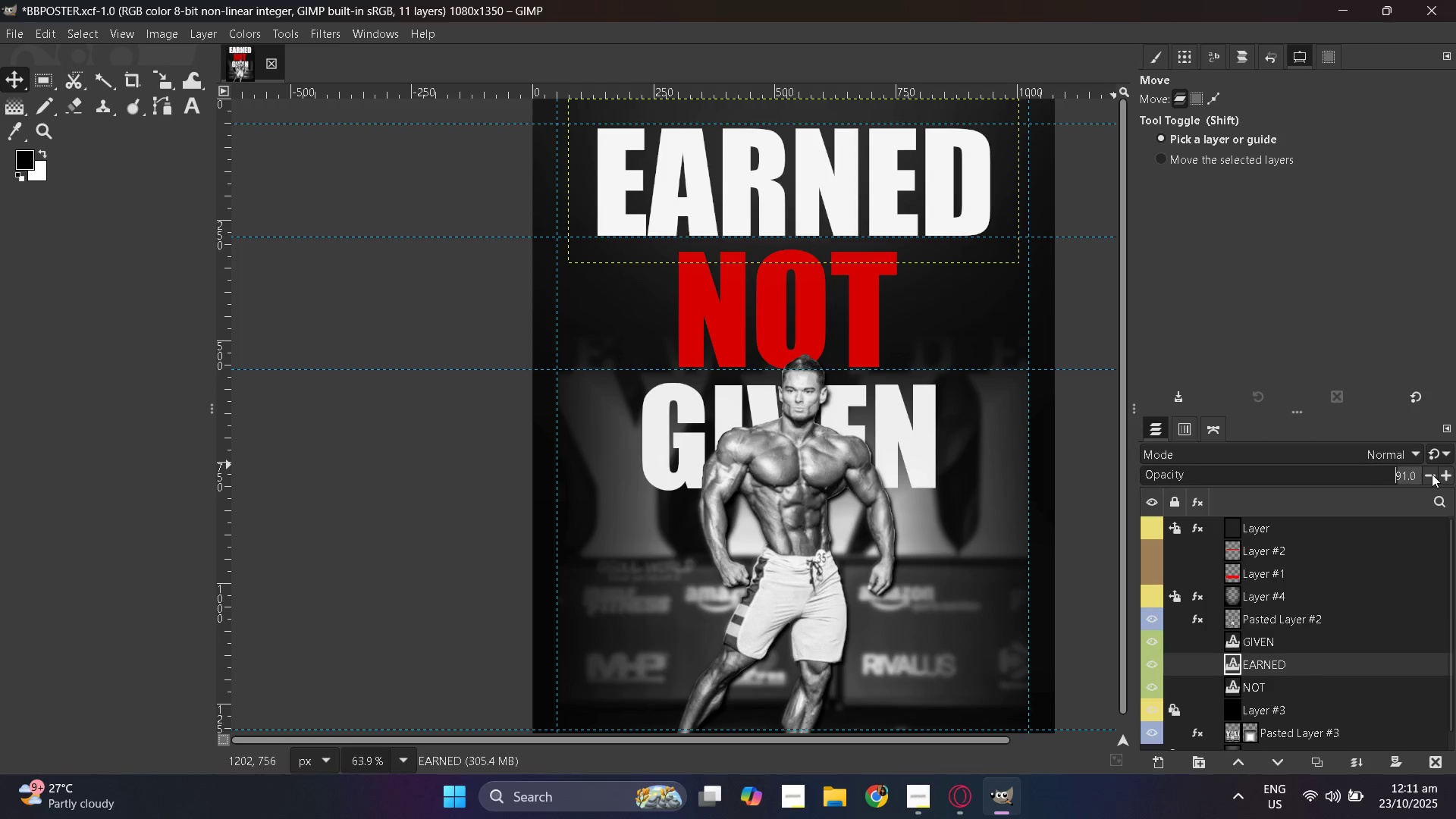 
triple_click([1432, 474])
 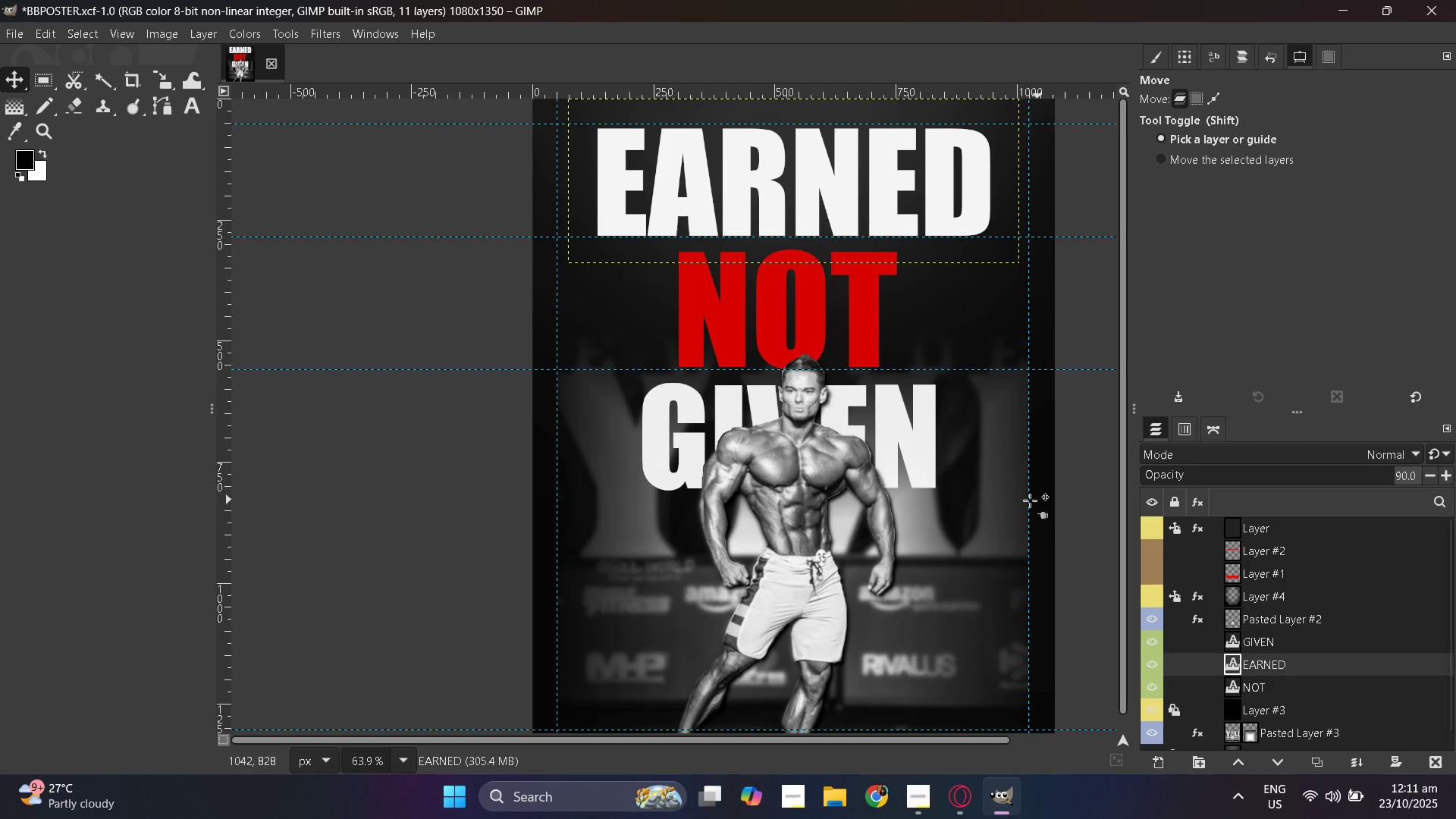 
scroll: coordinate [1030, 500], scroll_direction: up, amount: 1.0
 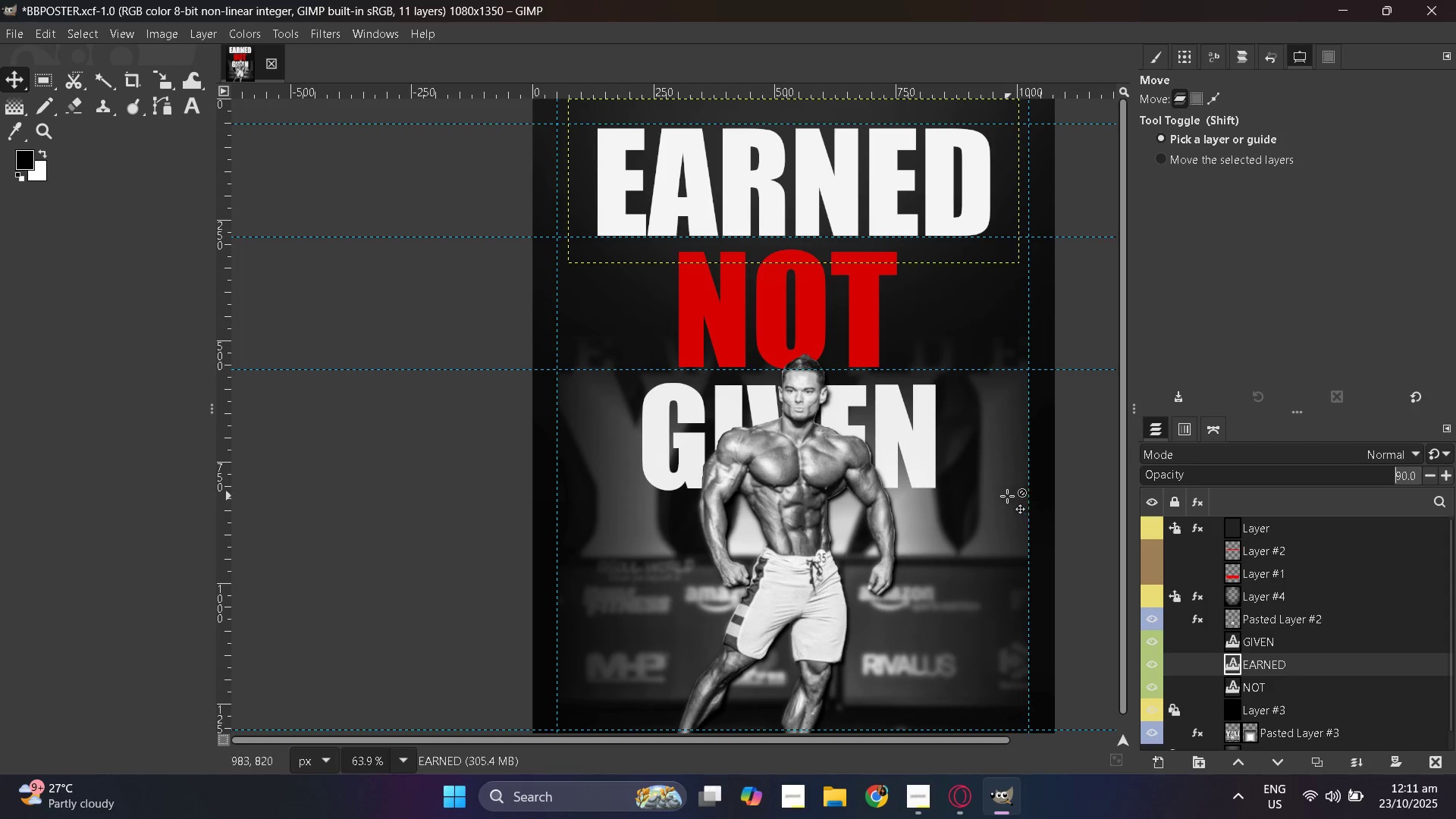 
hold_key(key=ControlLeft, duration=0.42)
scroll: coordinate [1006, 496], scroll_direction: up, amount: 2.0
 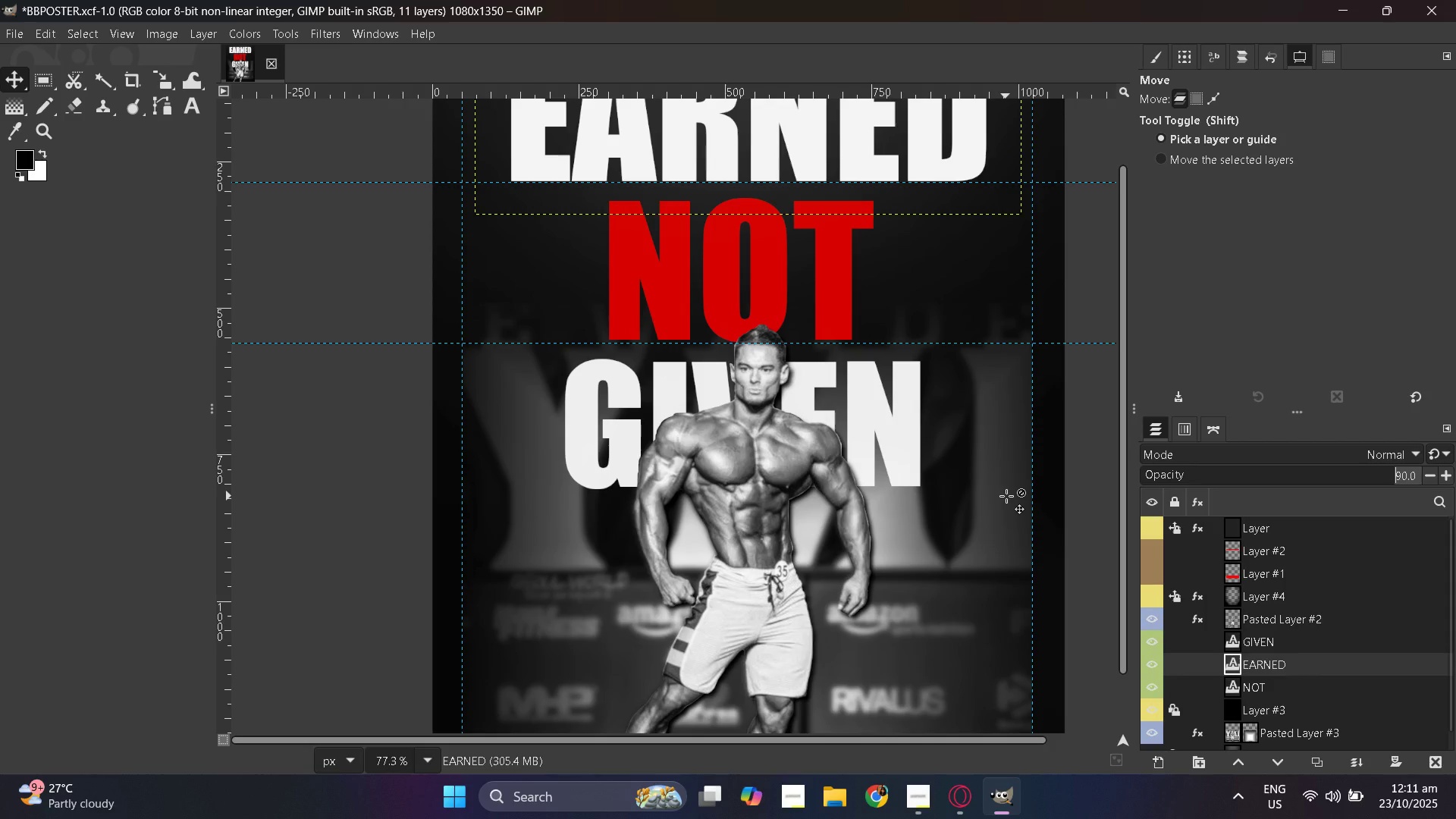 
hold_key(key=ControlLeft, duration=0.38)
scroll: coordinate [1006, 496], scroll_direction: down, amount: 2.0
 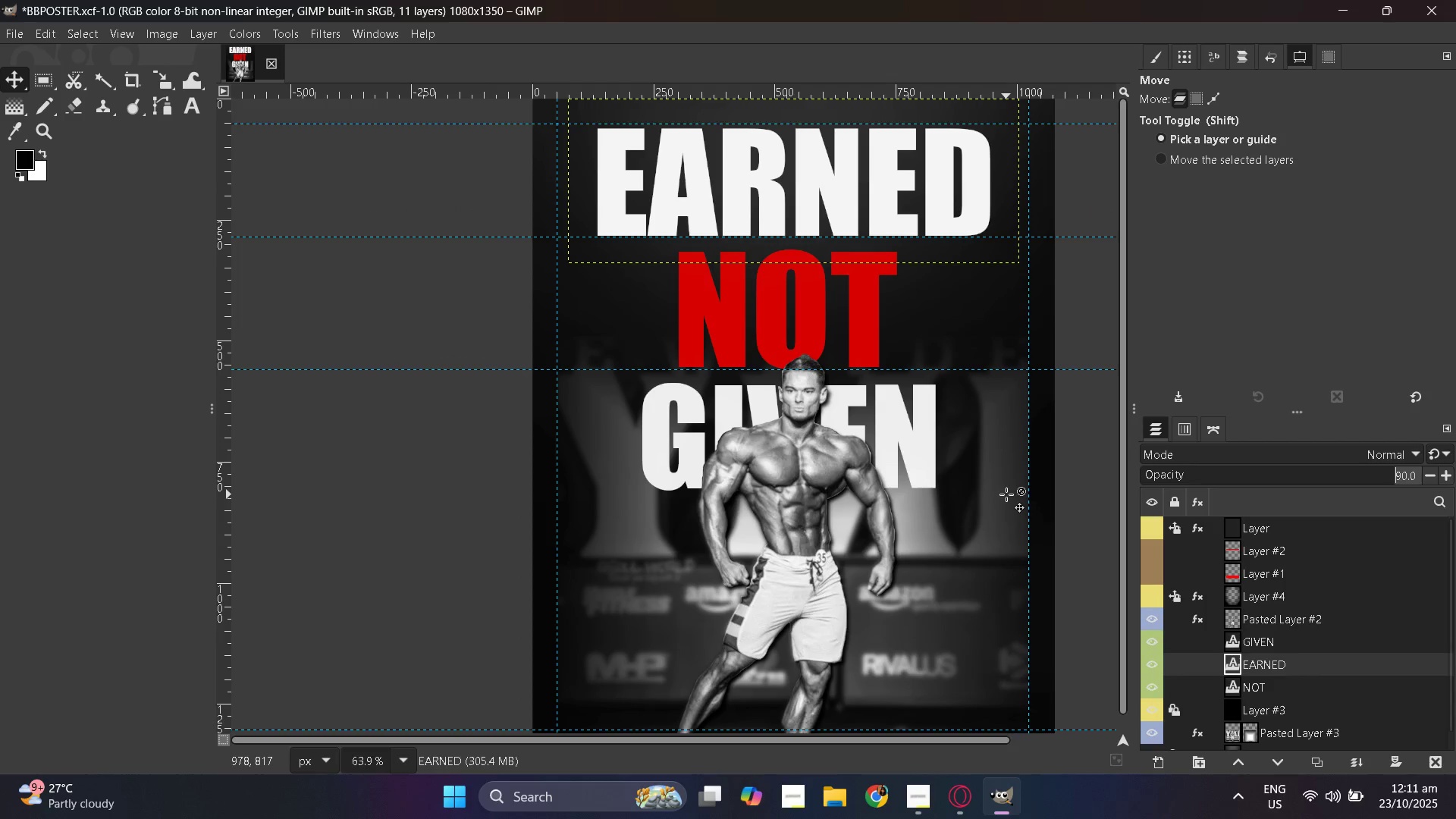 
scroll: coordinate [1006, 494], scroll_direction: none, amount: 0.0
 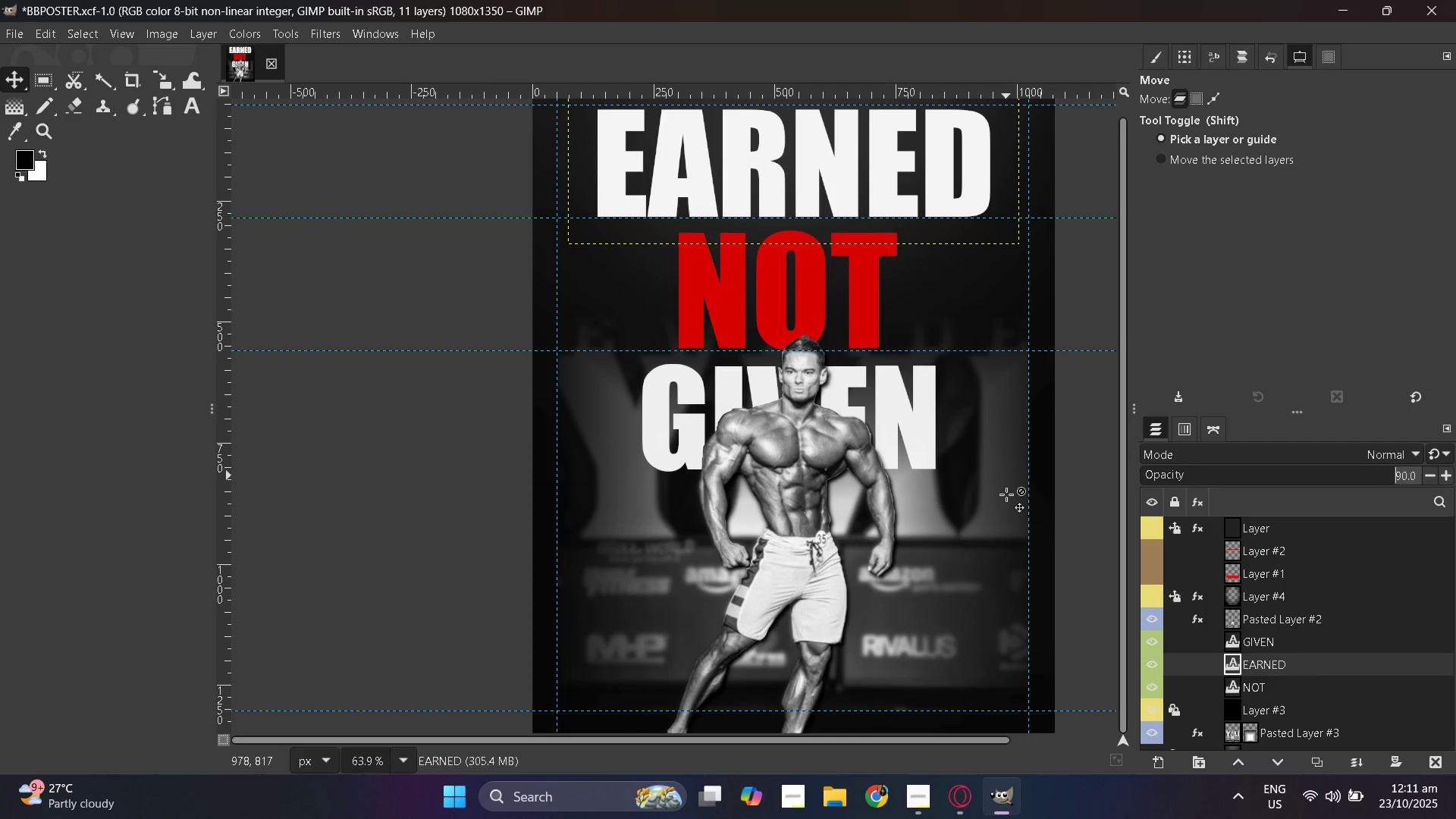 
scroll: coordinate [1006, 494], scroll_direction: up, amount: 1.0
 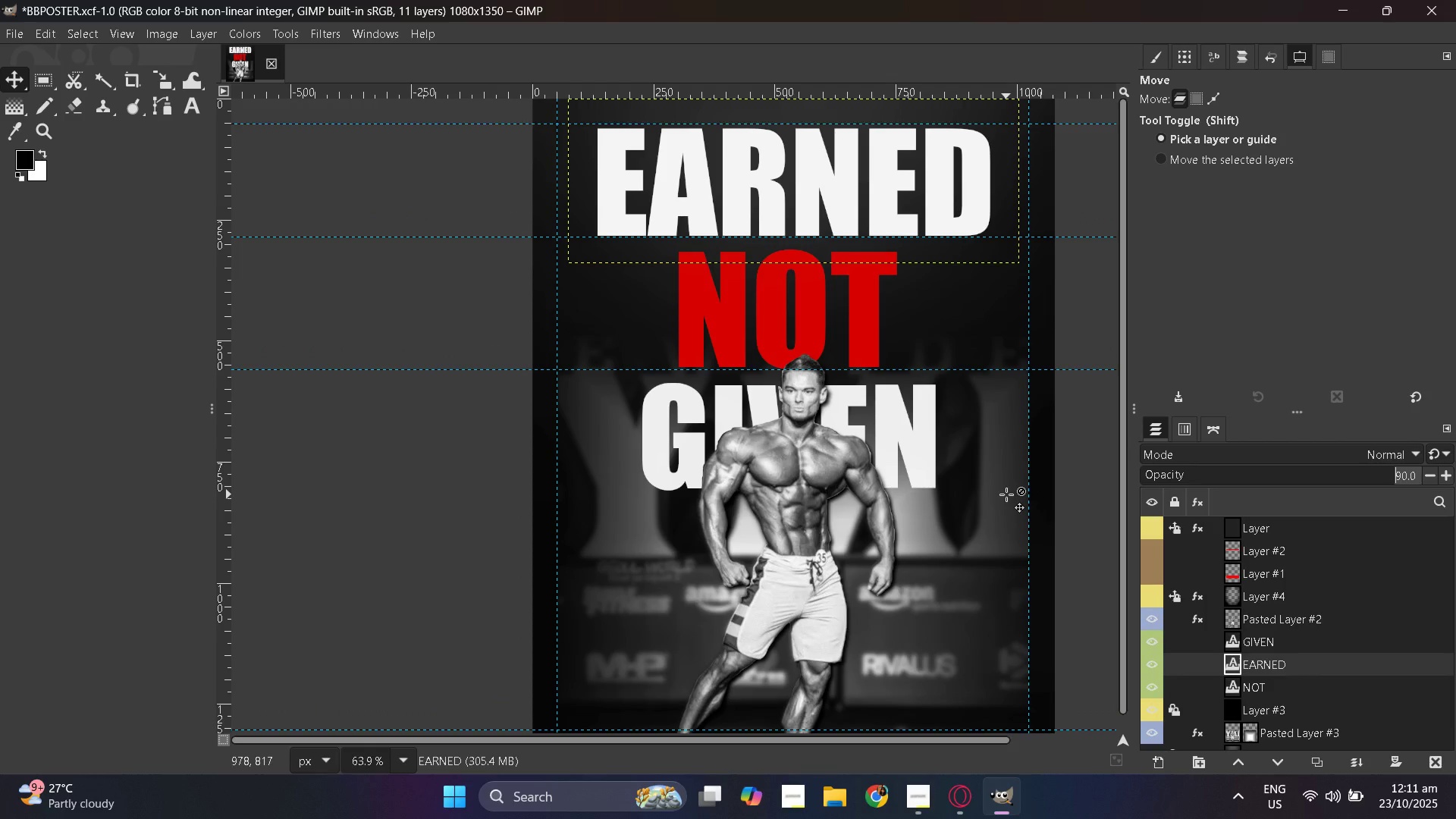 
hold_key(key=ControlLeft, duration=0.74)
scroll: coordinate [795, 488], scroll_direction: up, amount: 3.0
 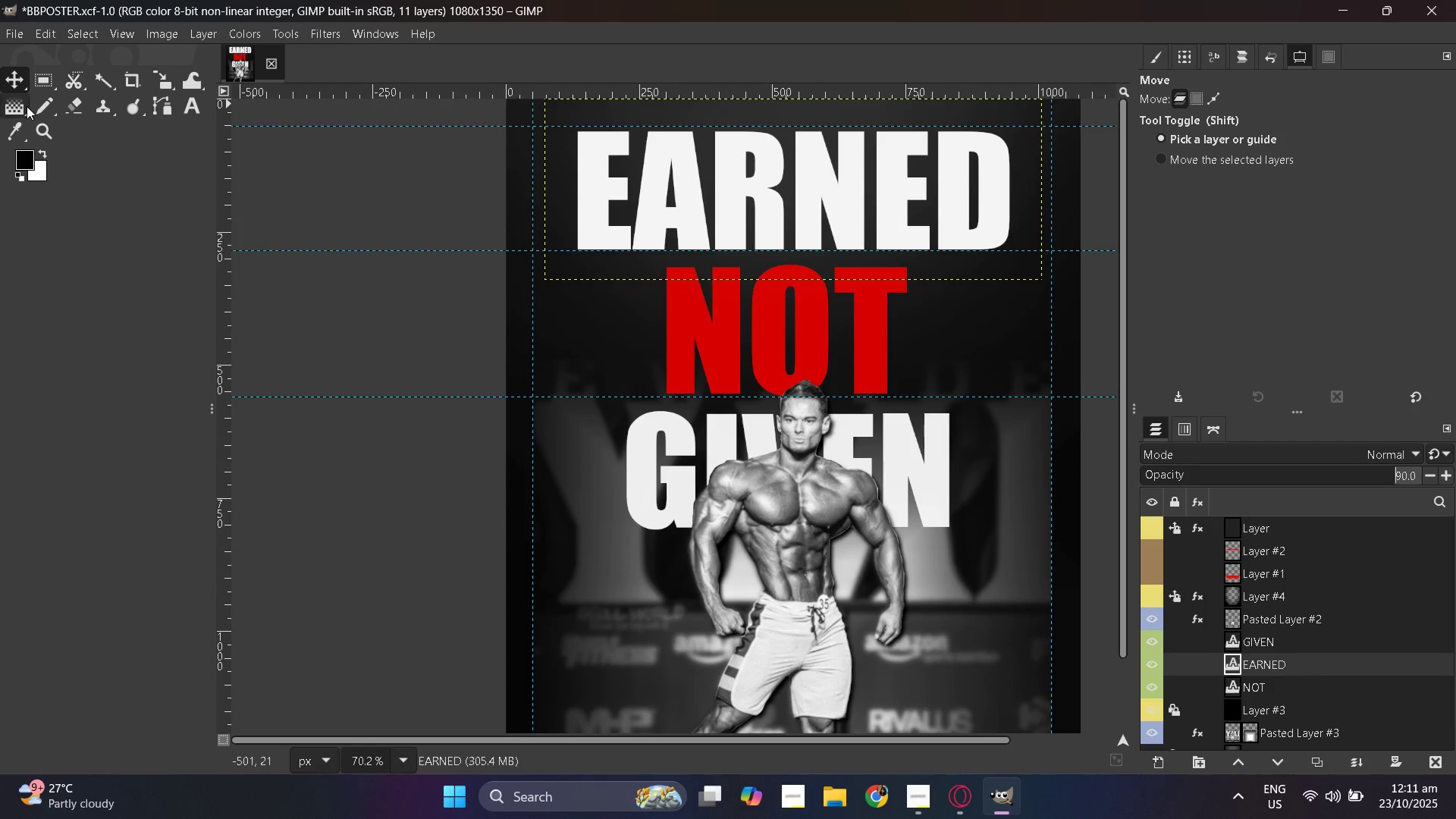 
wait(5.78)
 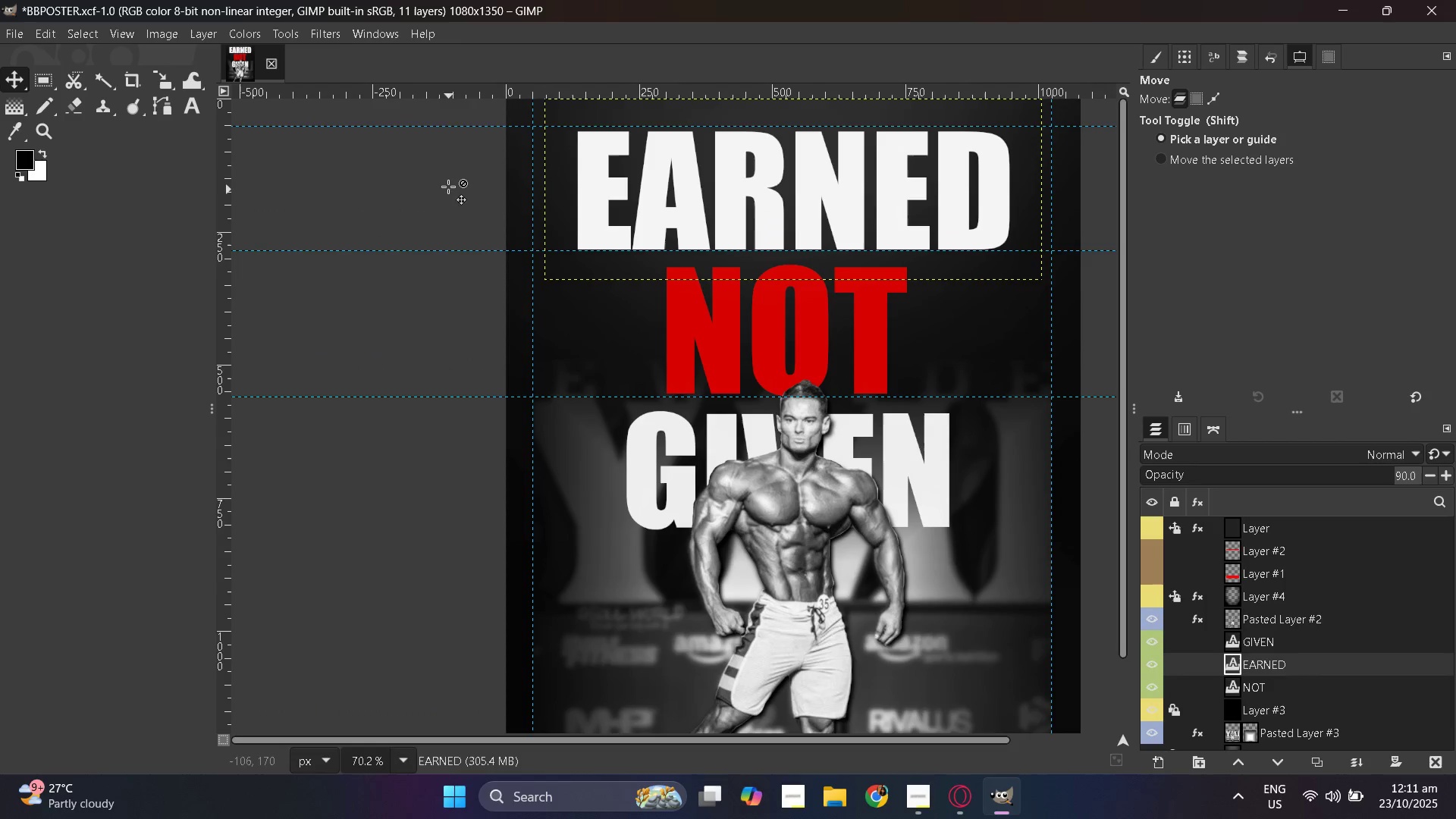 
left_click([170, 83])
 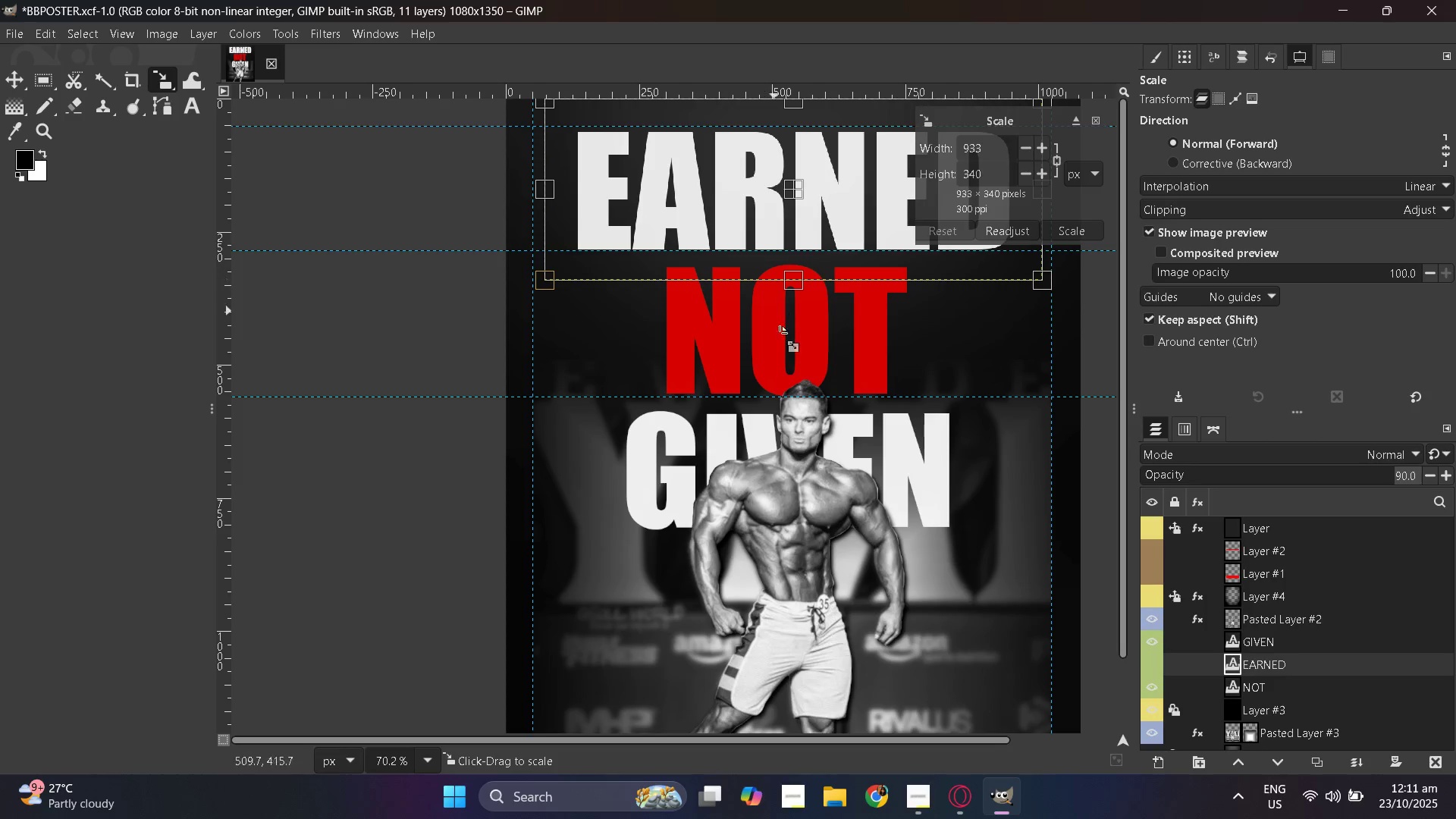 
hold_key(key=ControlLeft, duration=0.31)
scroll: coordinate [733, 359], scroll_direction: up, amount: 5.0
 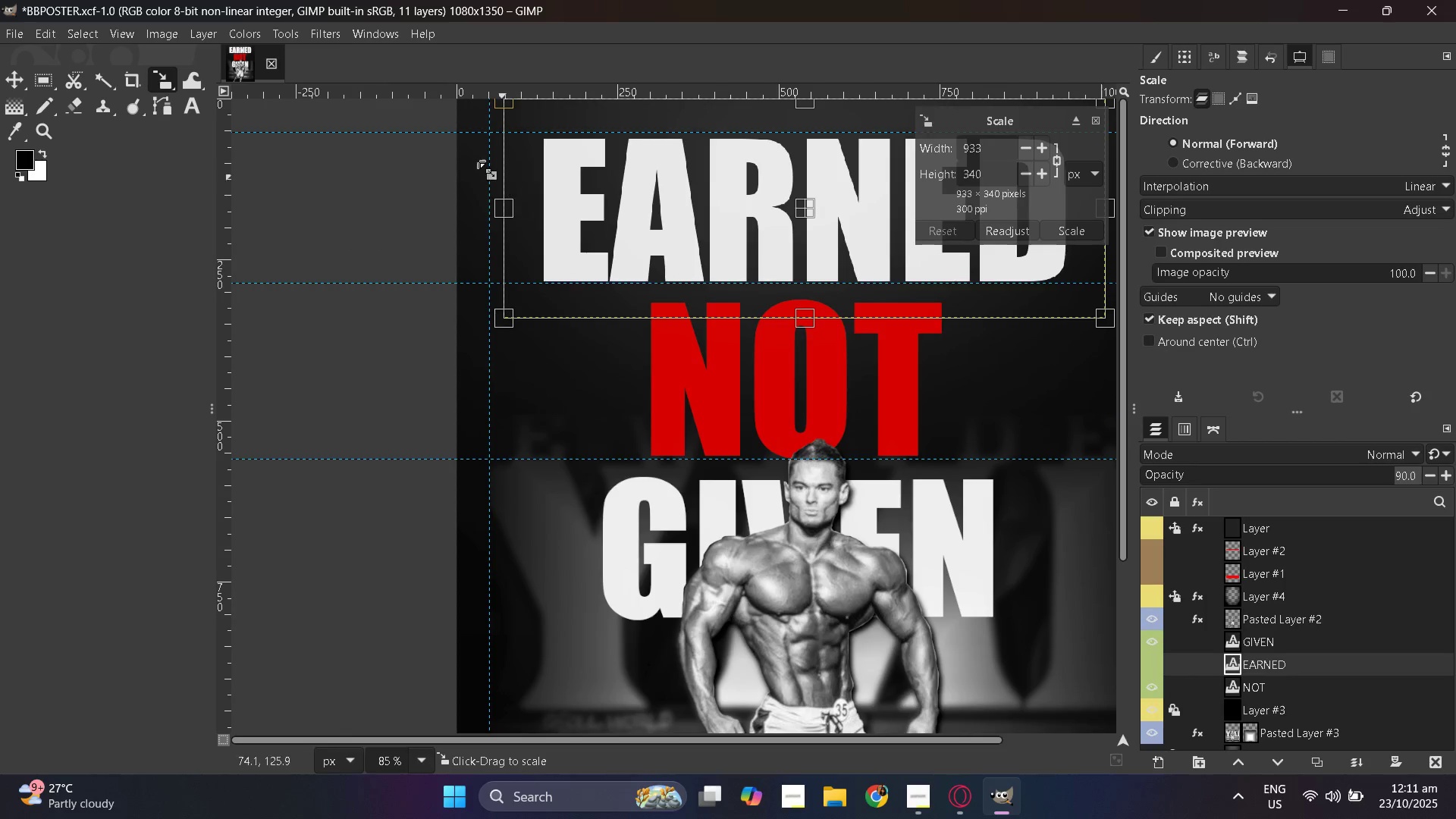 
hold_key(key=ShiftLeft, duration=1.53)
 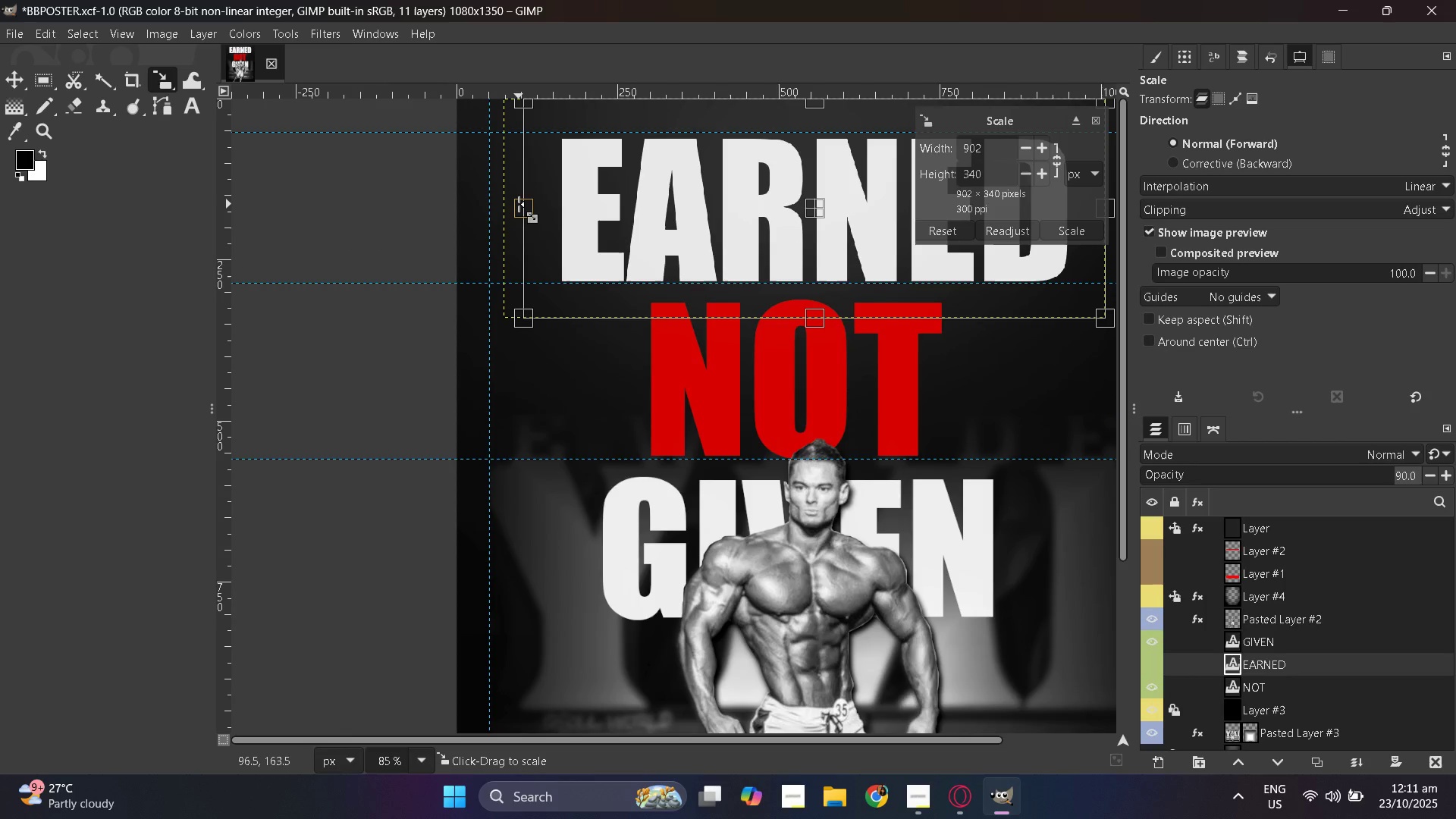 
hold_key(key=ShiftLeft, duration=1.53)
 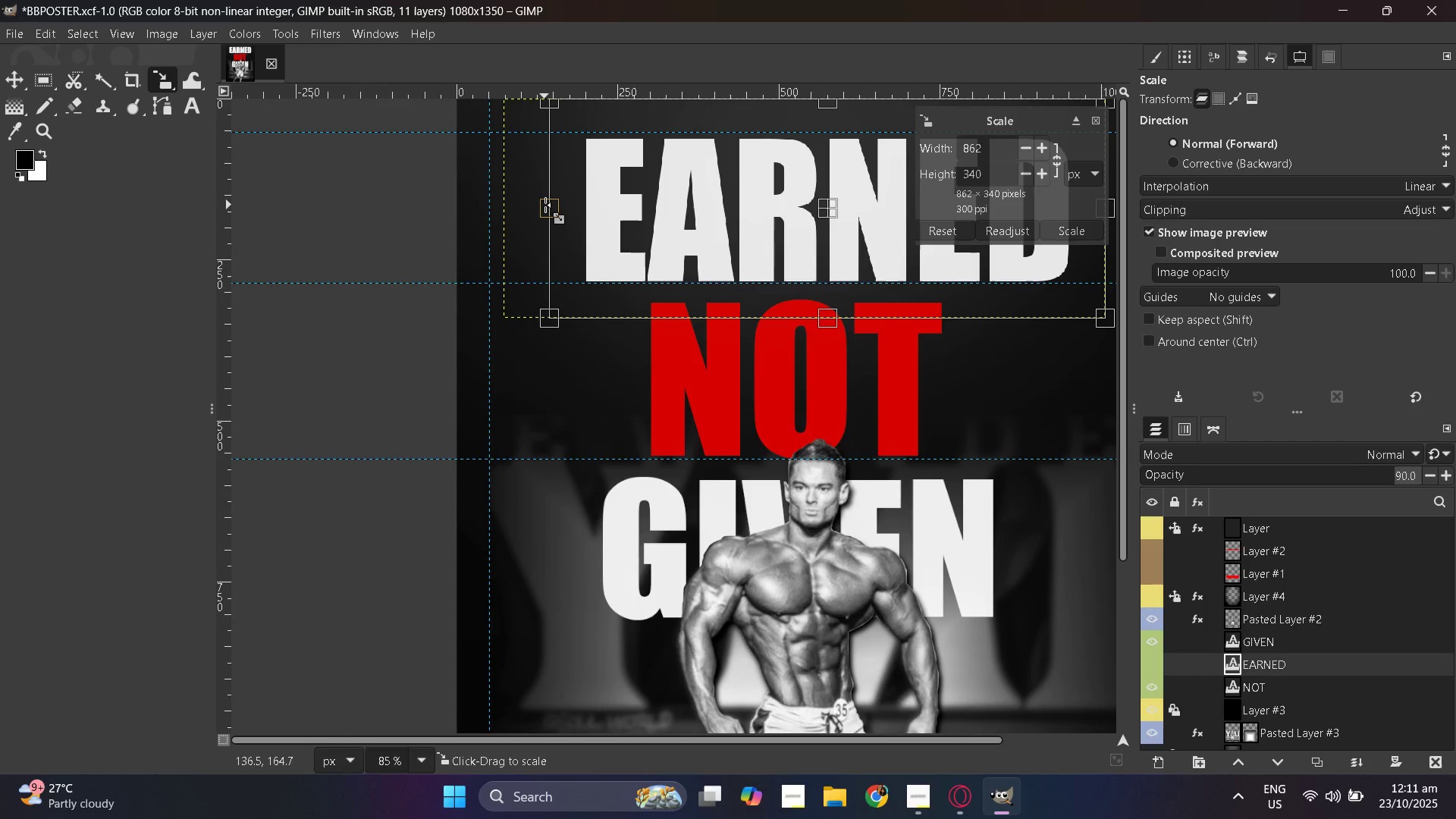 
hold_key(key=ShiftLeft, duration=1.51)
 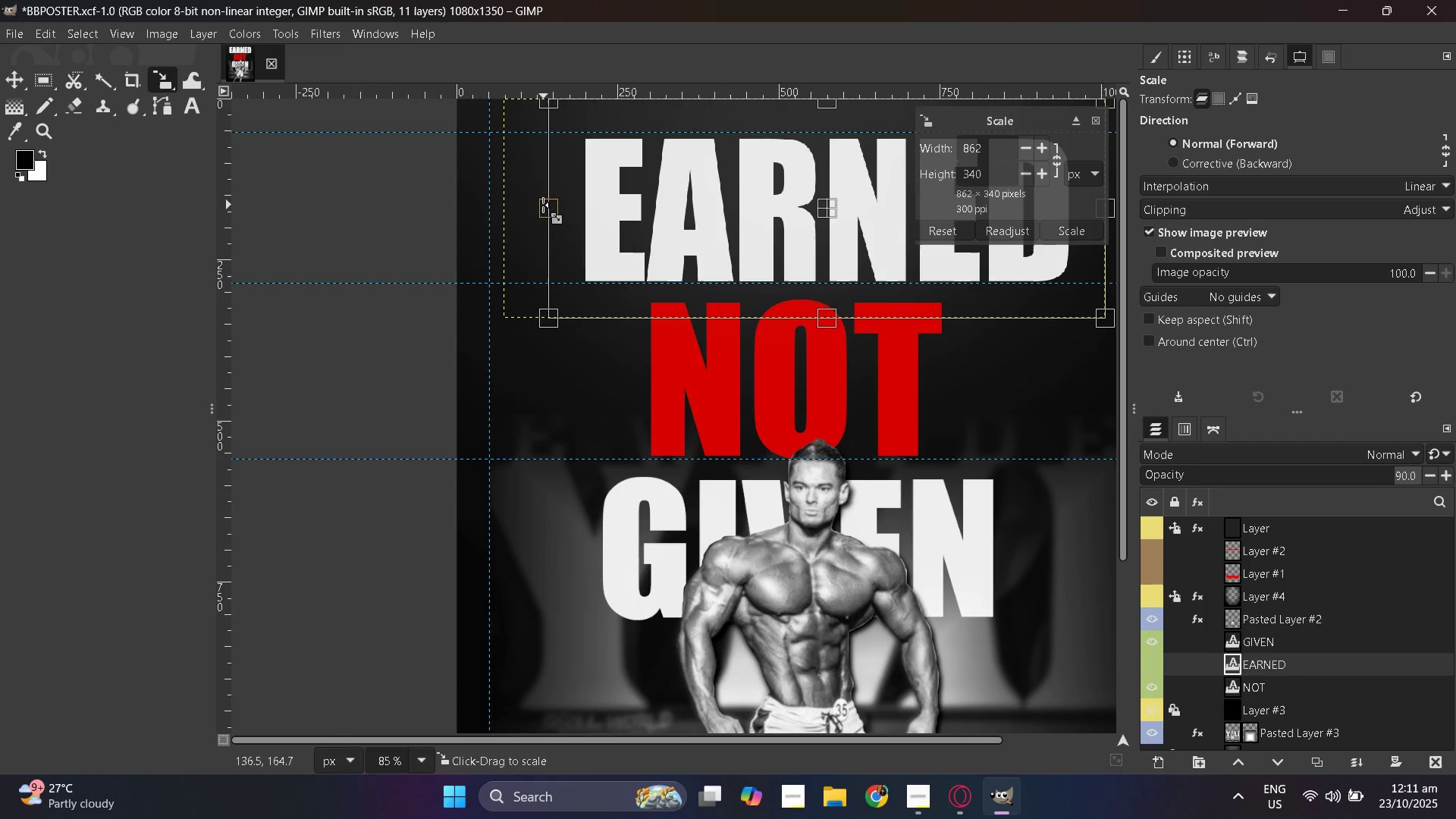 
hold_key(key=ShiftLeft, duration=1.29)
 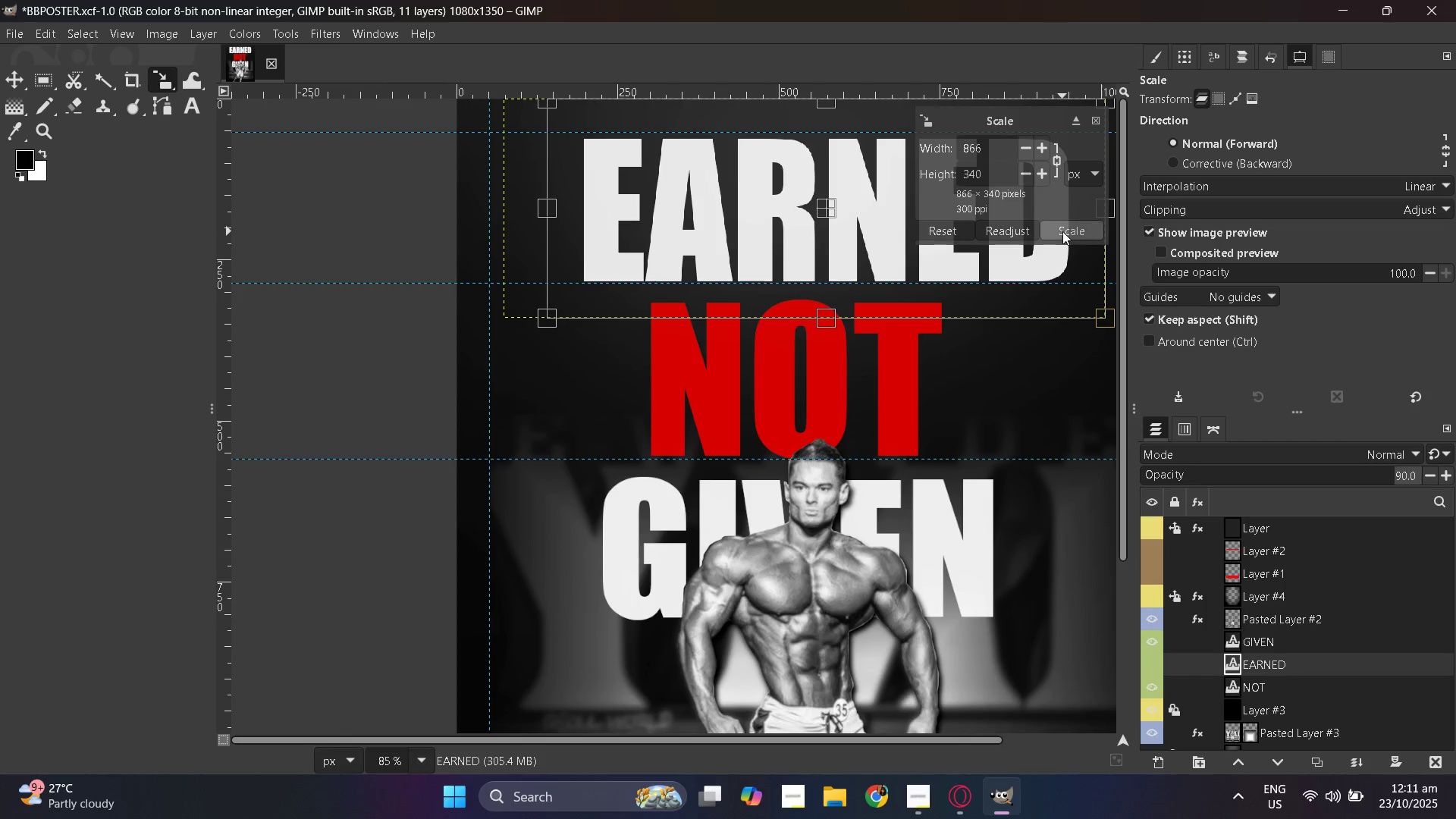 
left_click([1062, 231])
 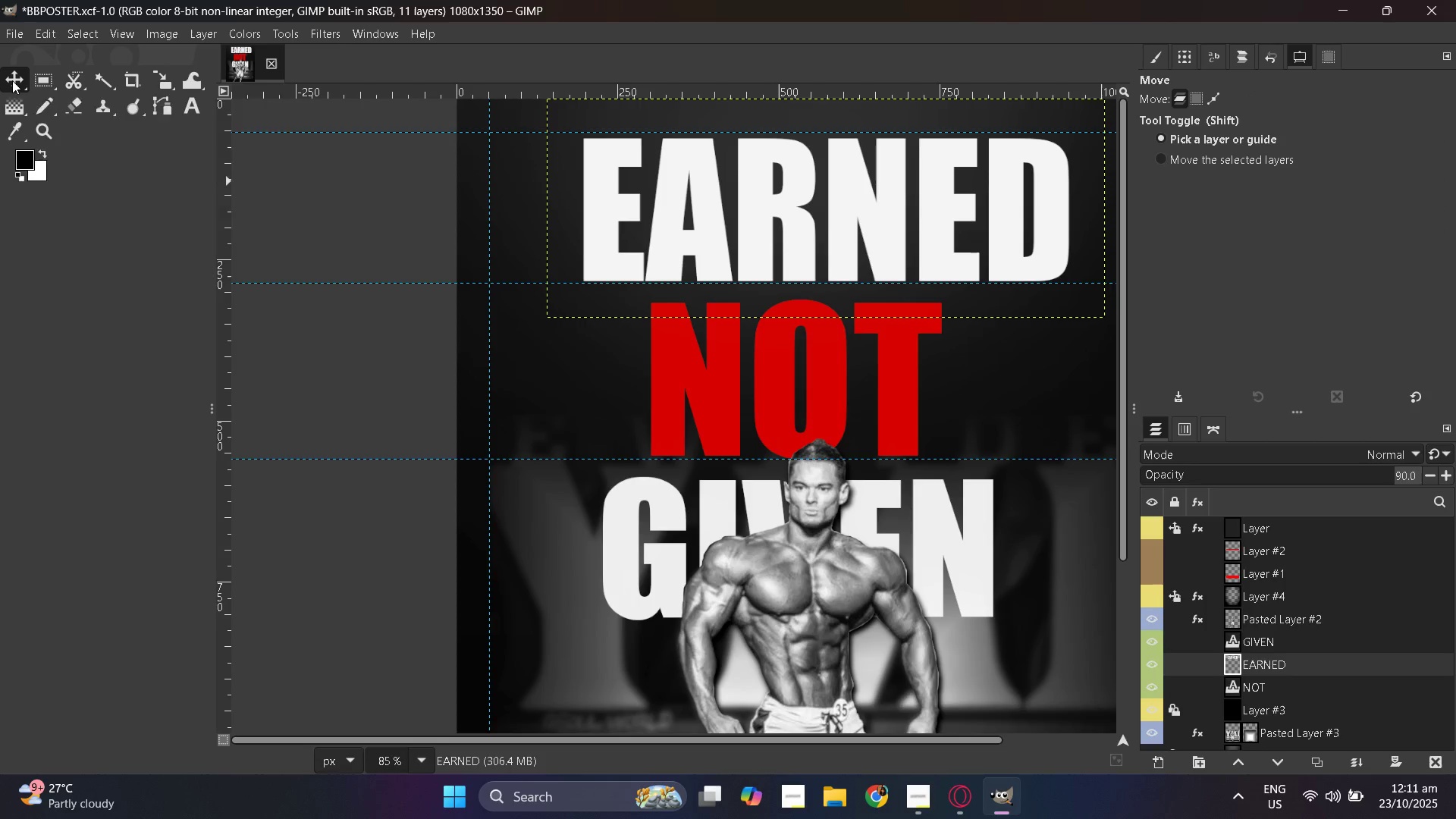 
double_click([12, 80])
 